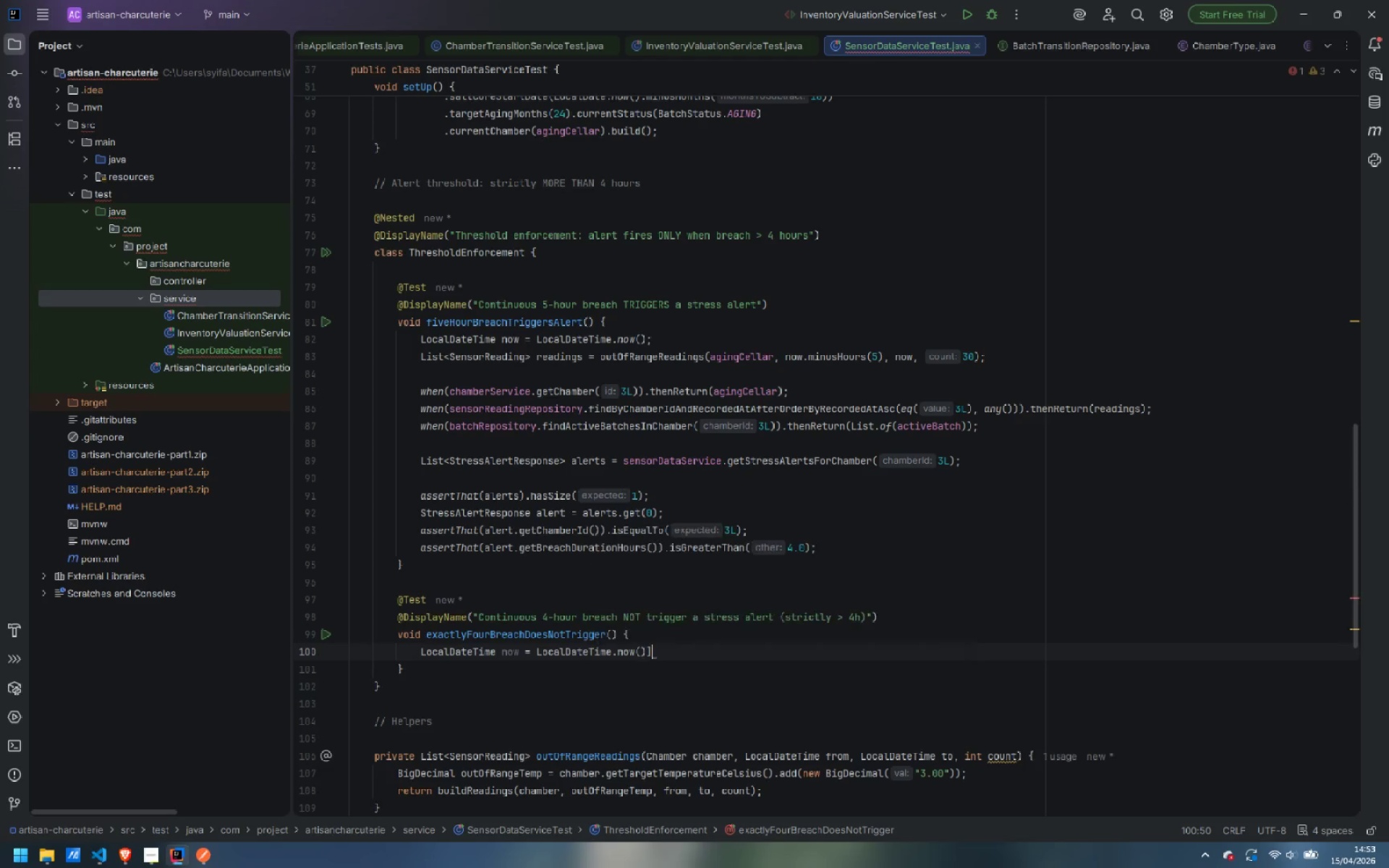 
key(BracketRight)
 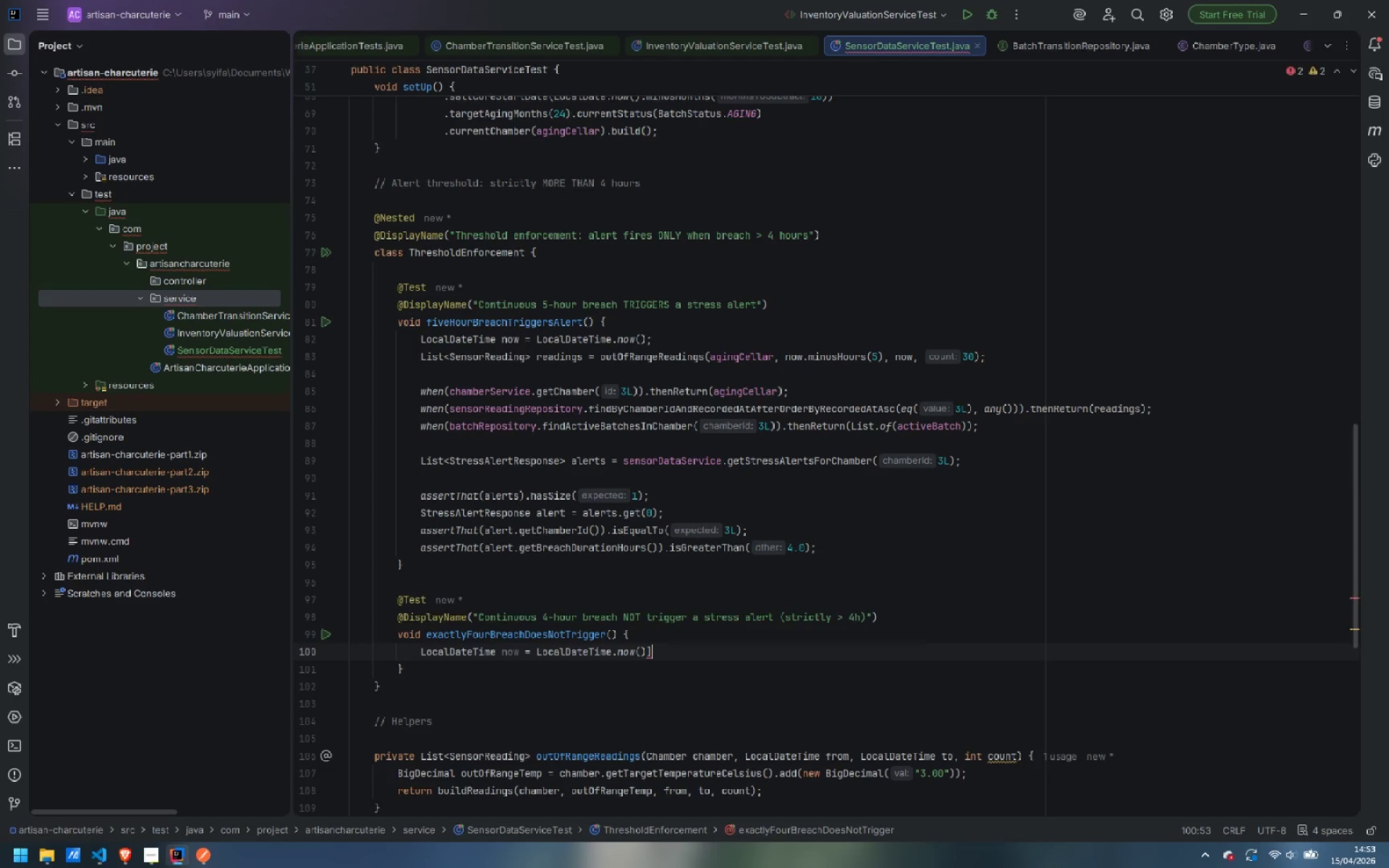 
key(Backspace)
 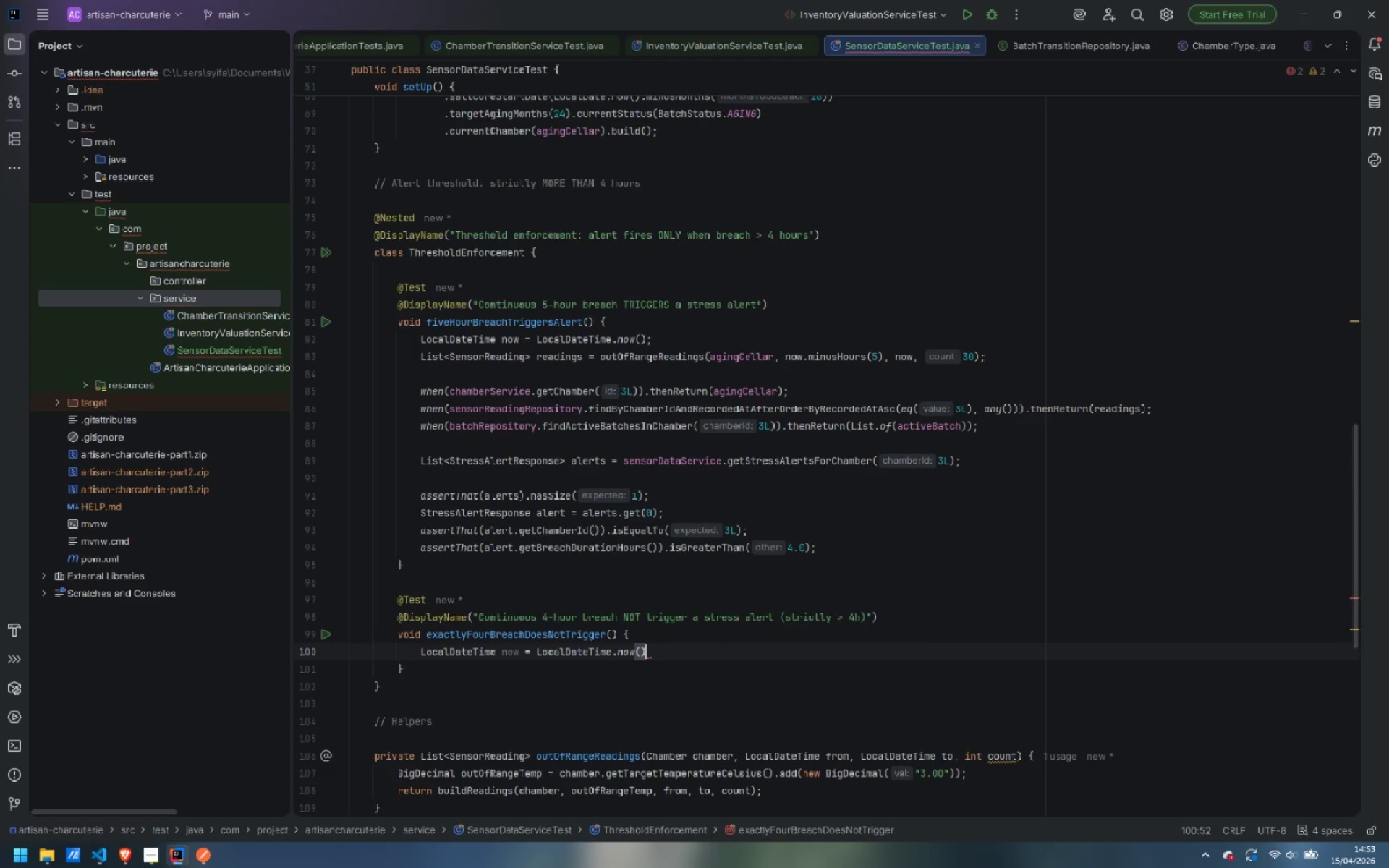 
key(Semicolon)
 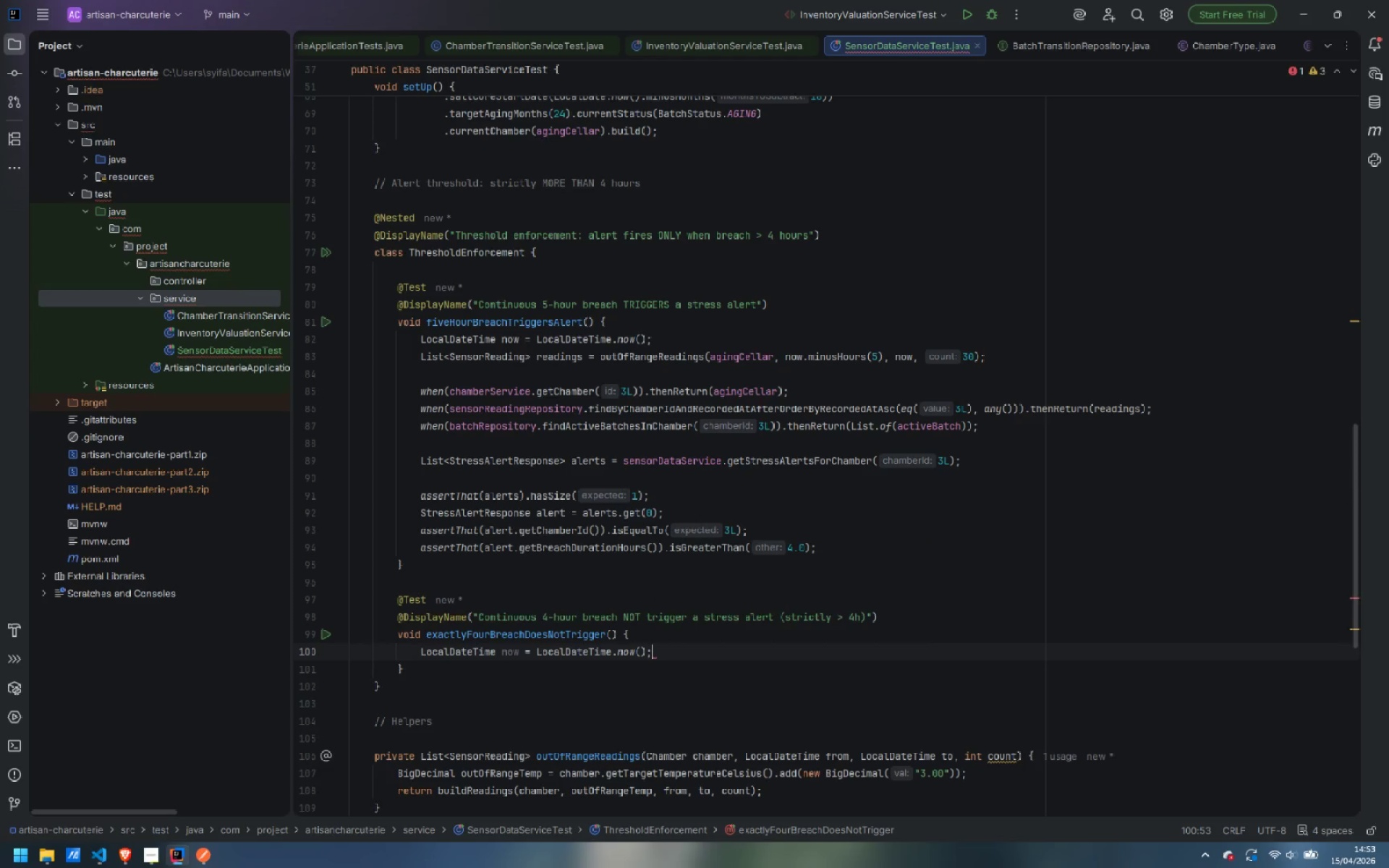 
key(Enter)
 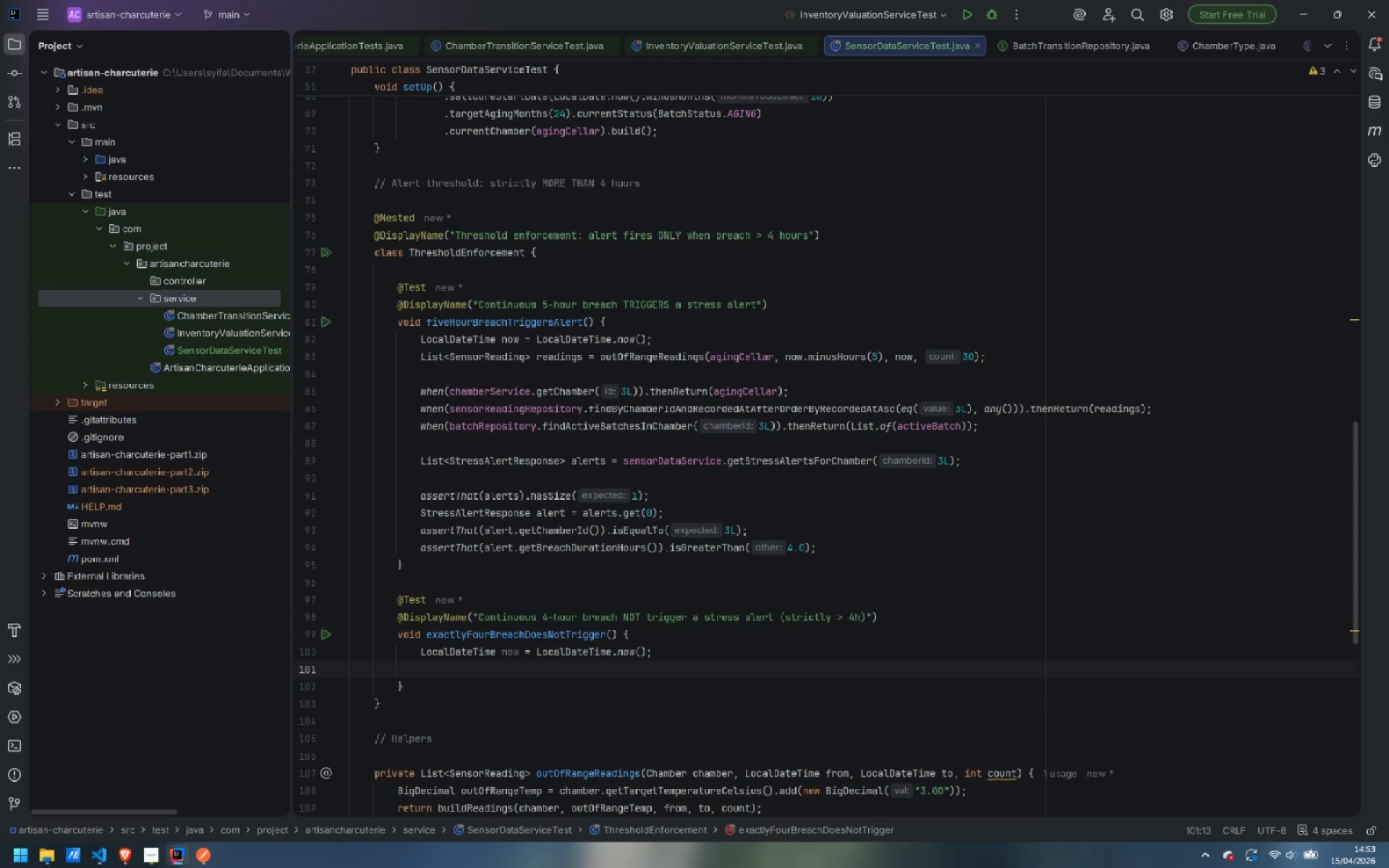 
type(List<SensorReading)
 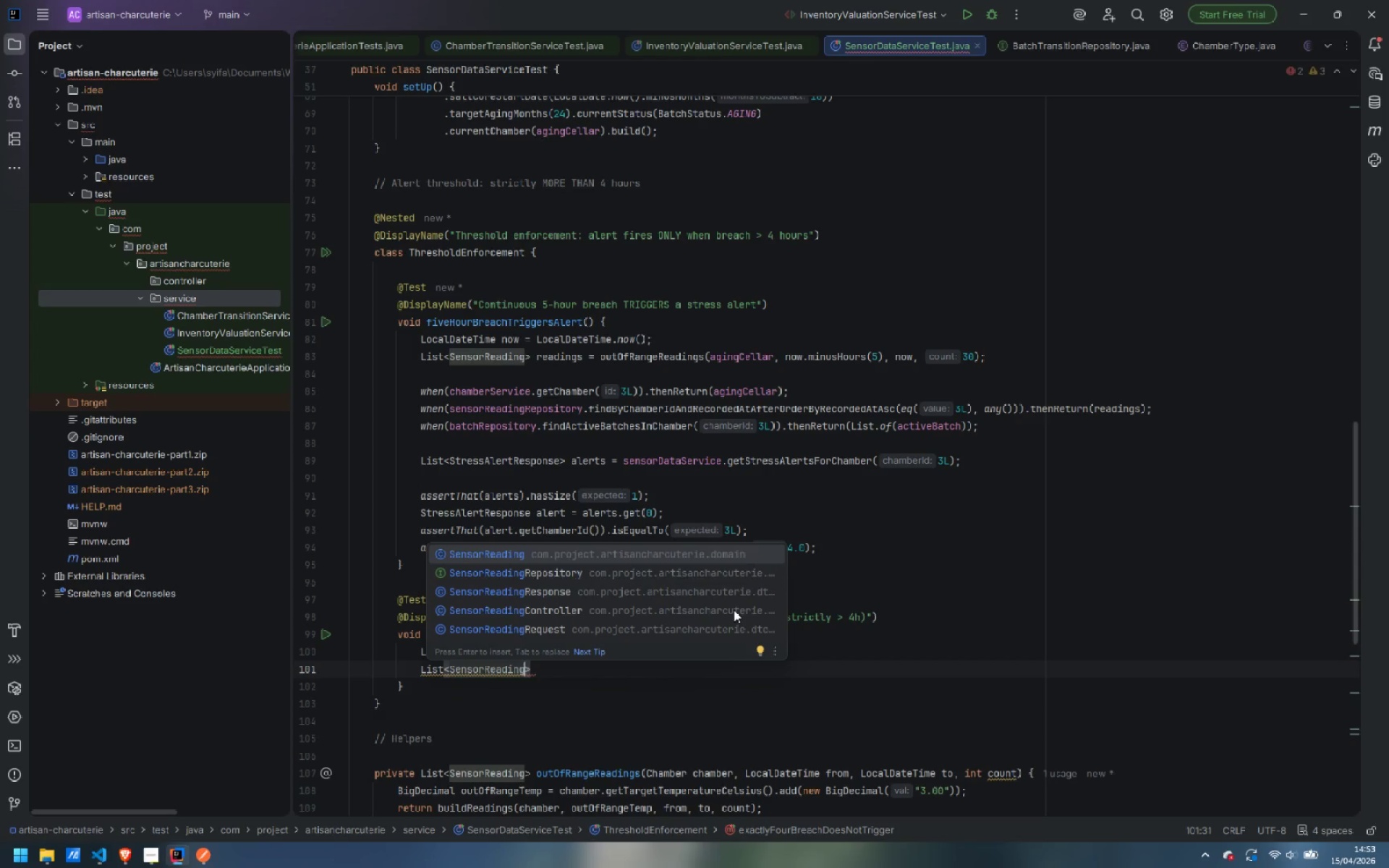 
key(Enter)
 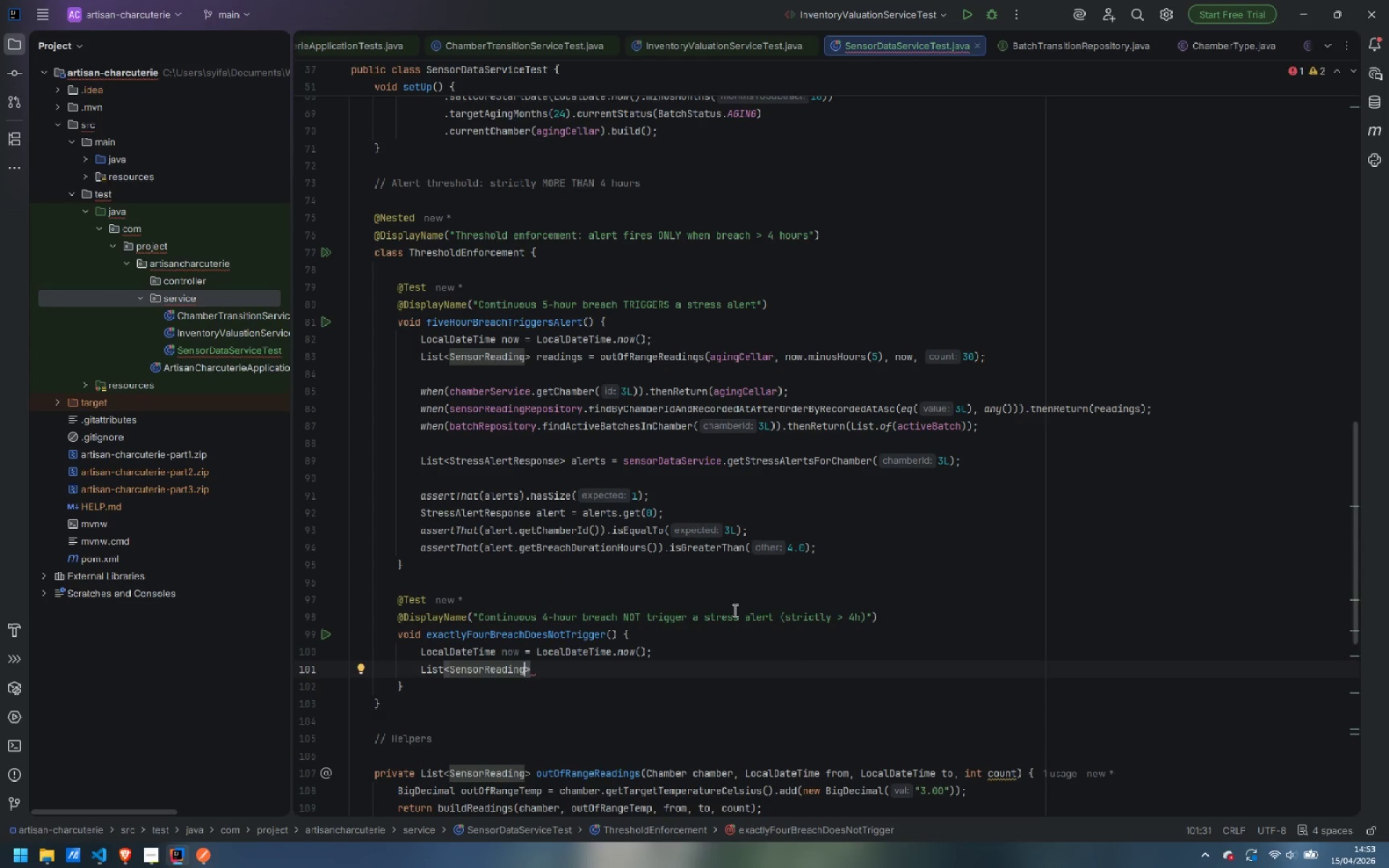 
key(ArrowRight)
 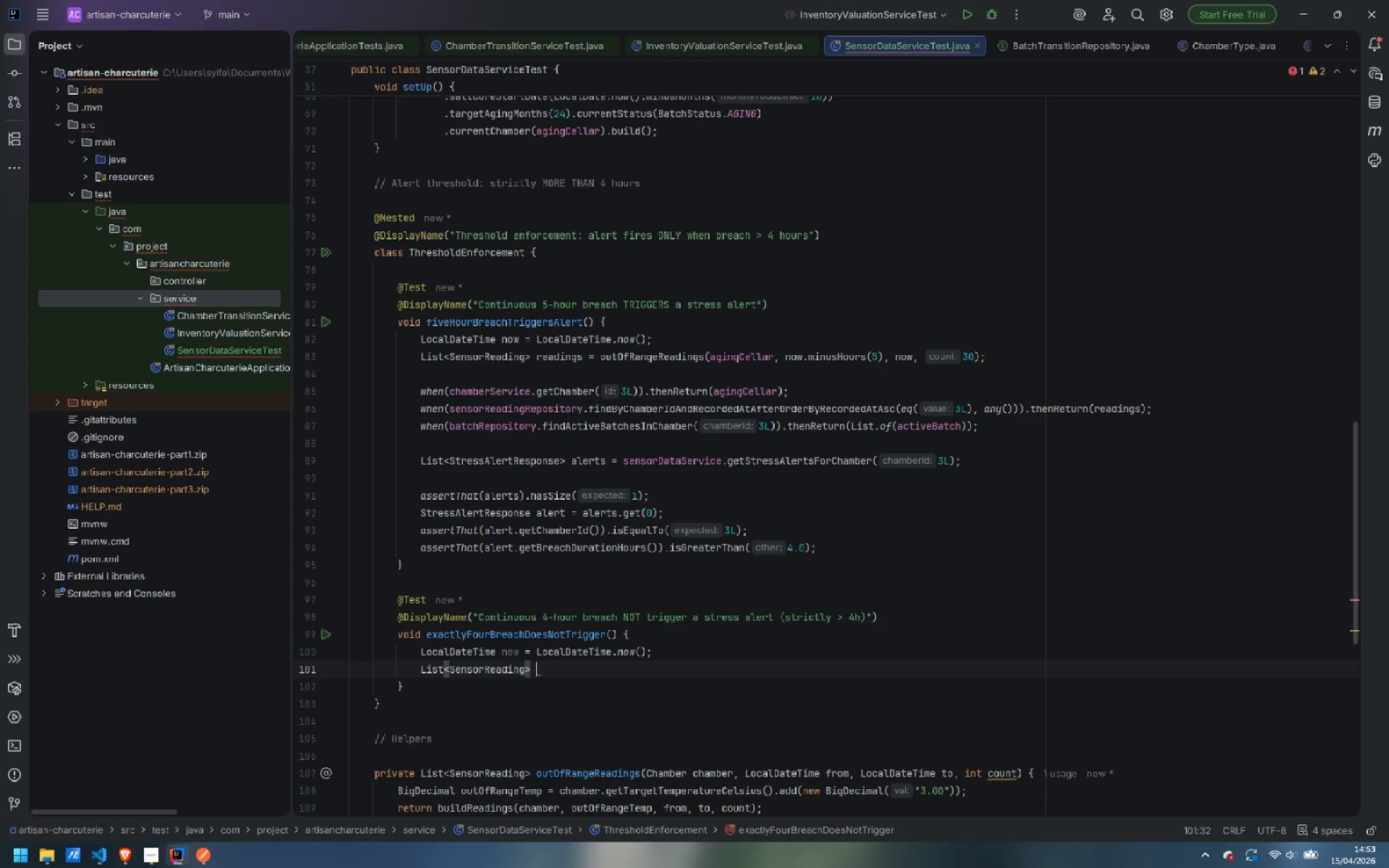 
type( reading)
 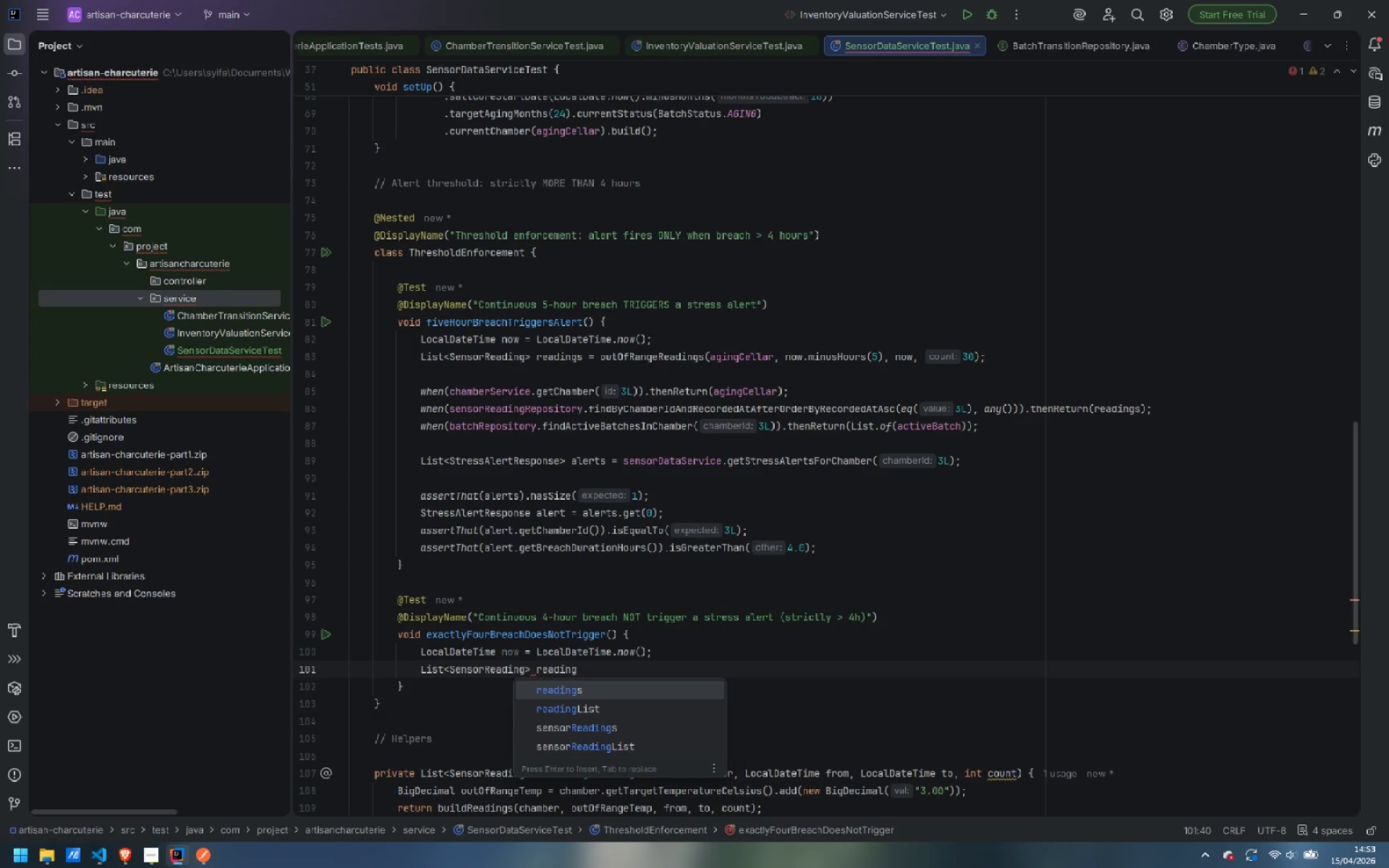 
key(Enter)
 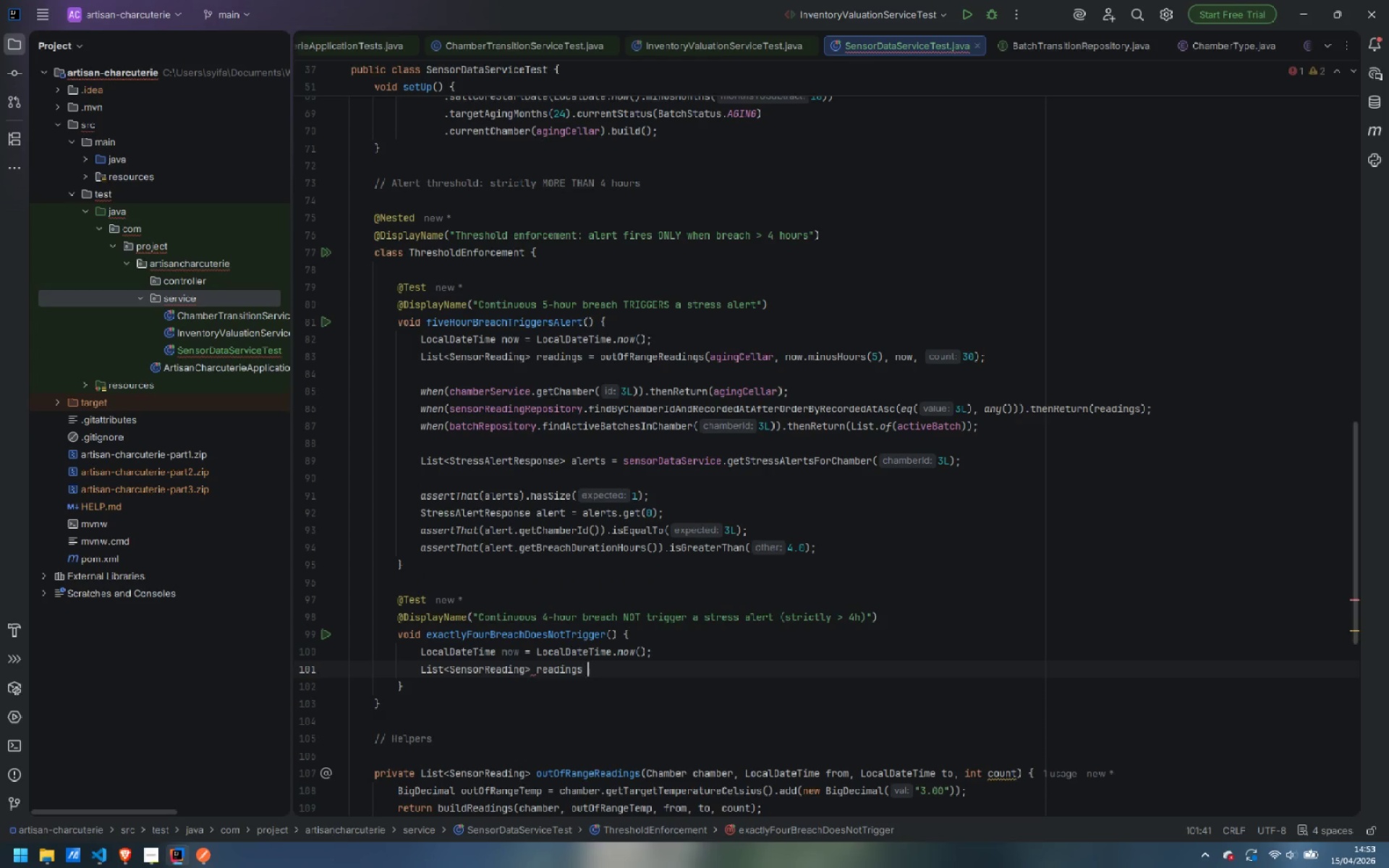 
type( = outOfTan)
key(Backspace)
key(Backspace)
key(Backspace)
type(Range)
 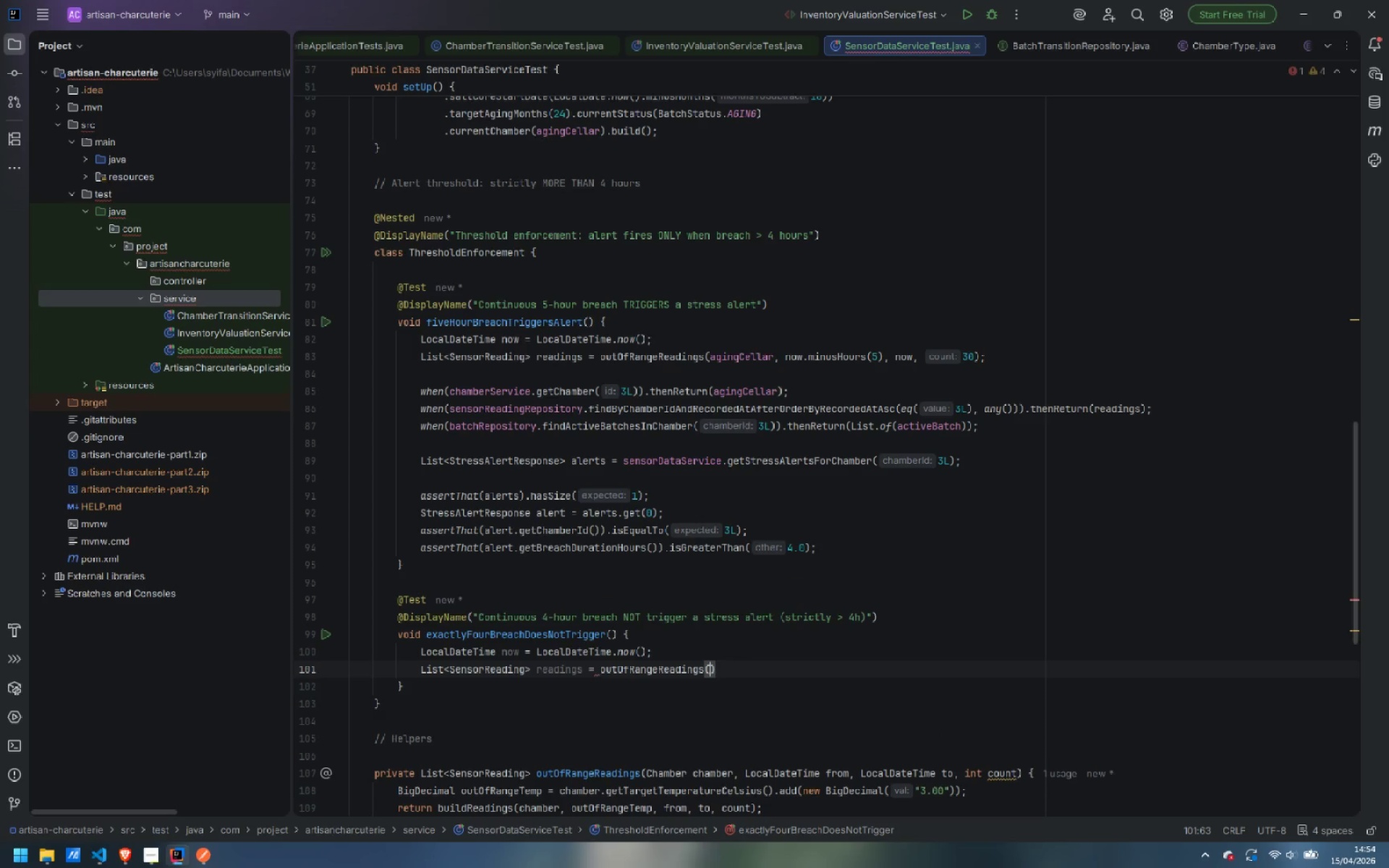 
 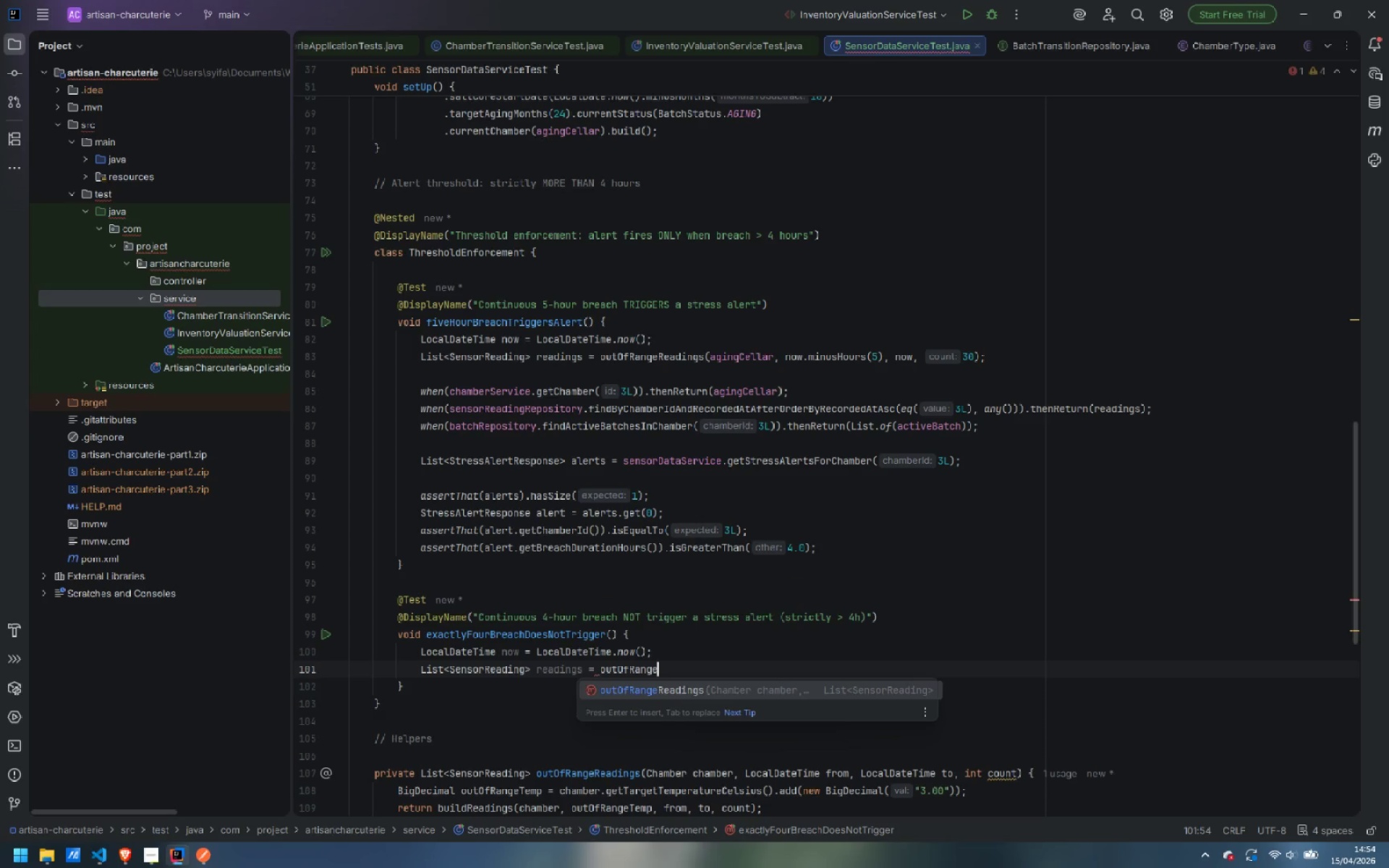 
key(Enter)
 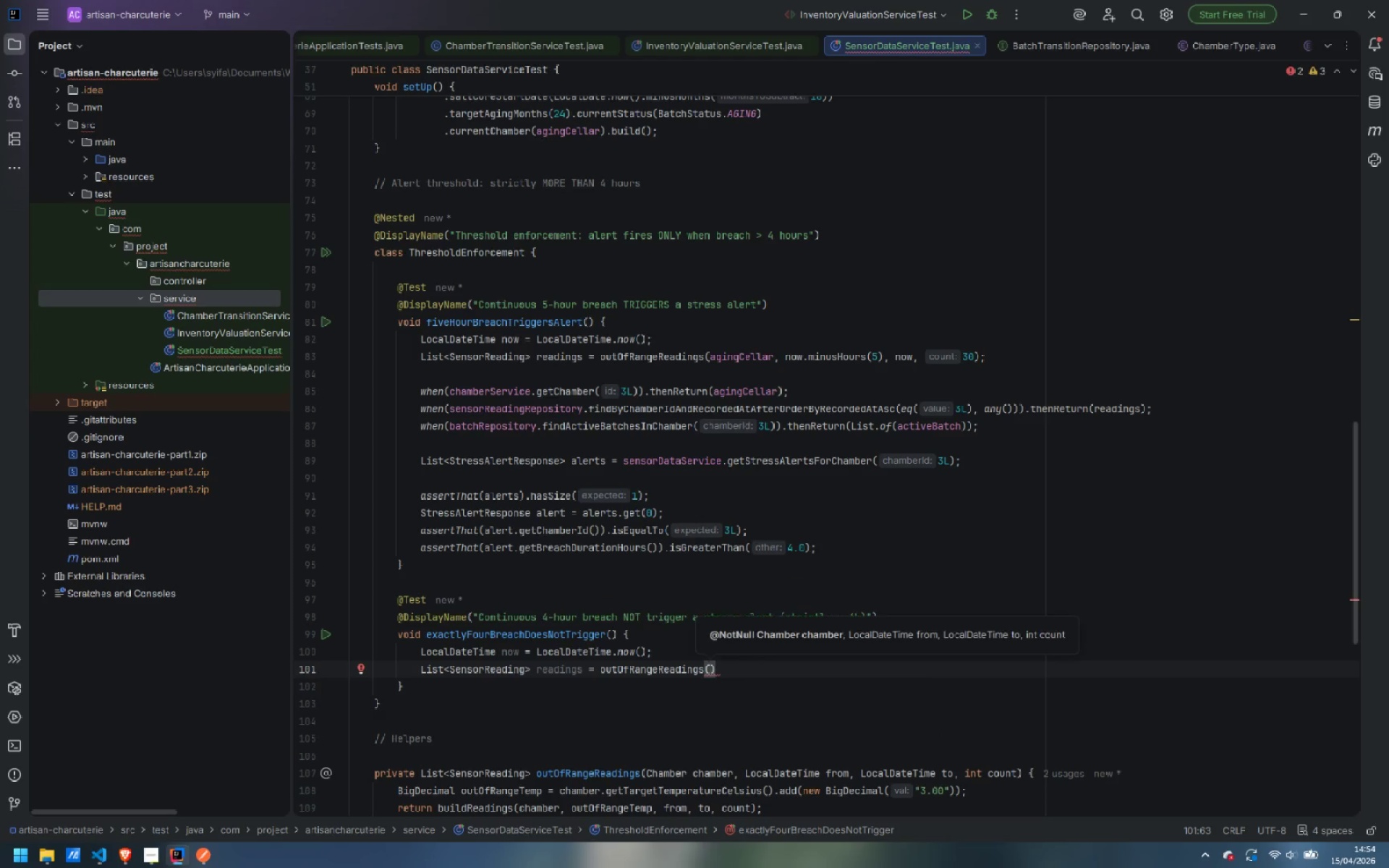 
type(agingCe)
 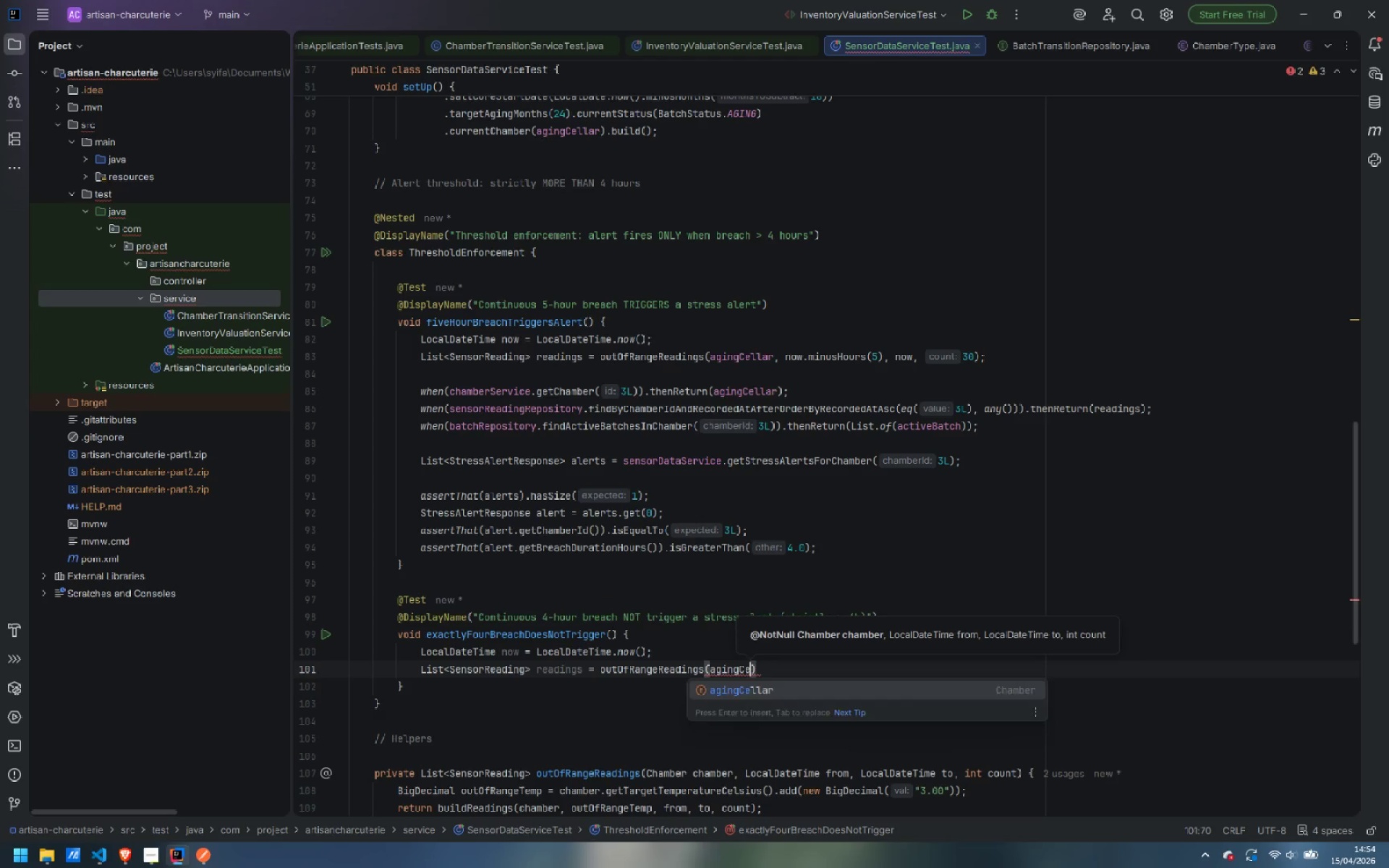 
key(Enter)
 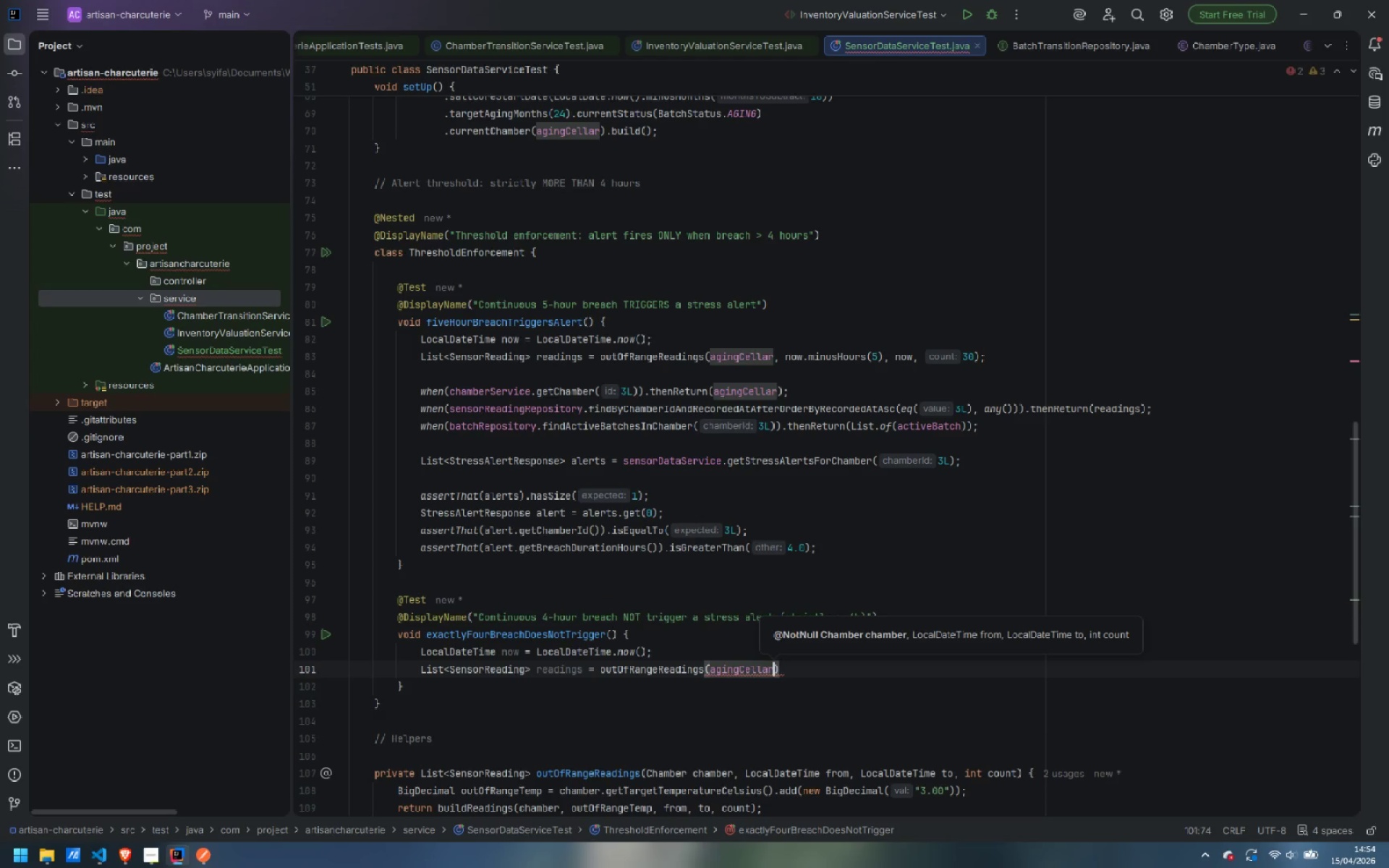 
type(, now.minus)
 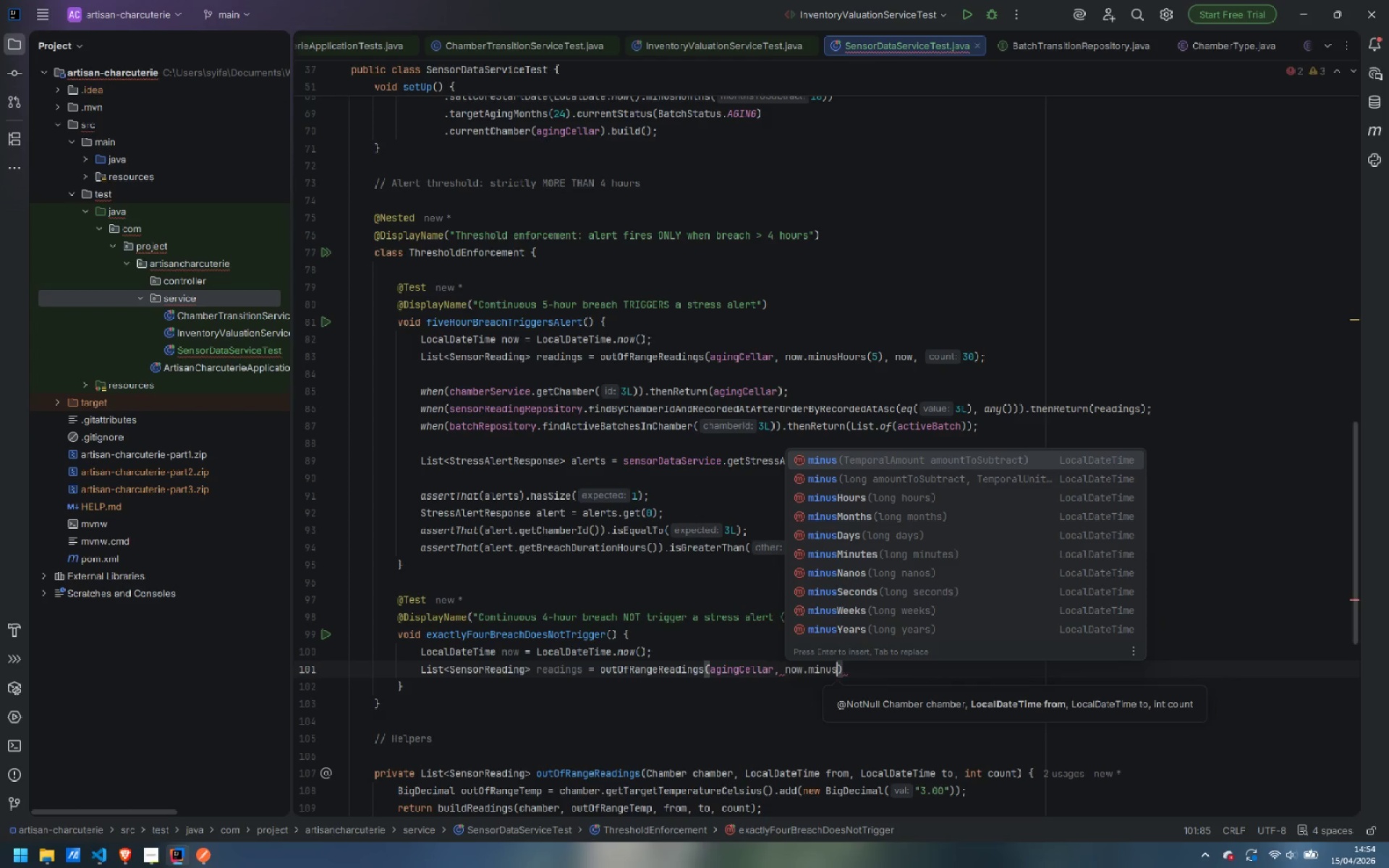 
key(ArrowDown)
 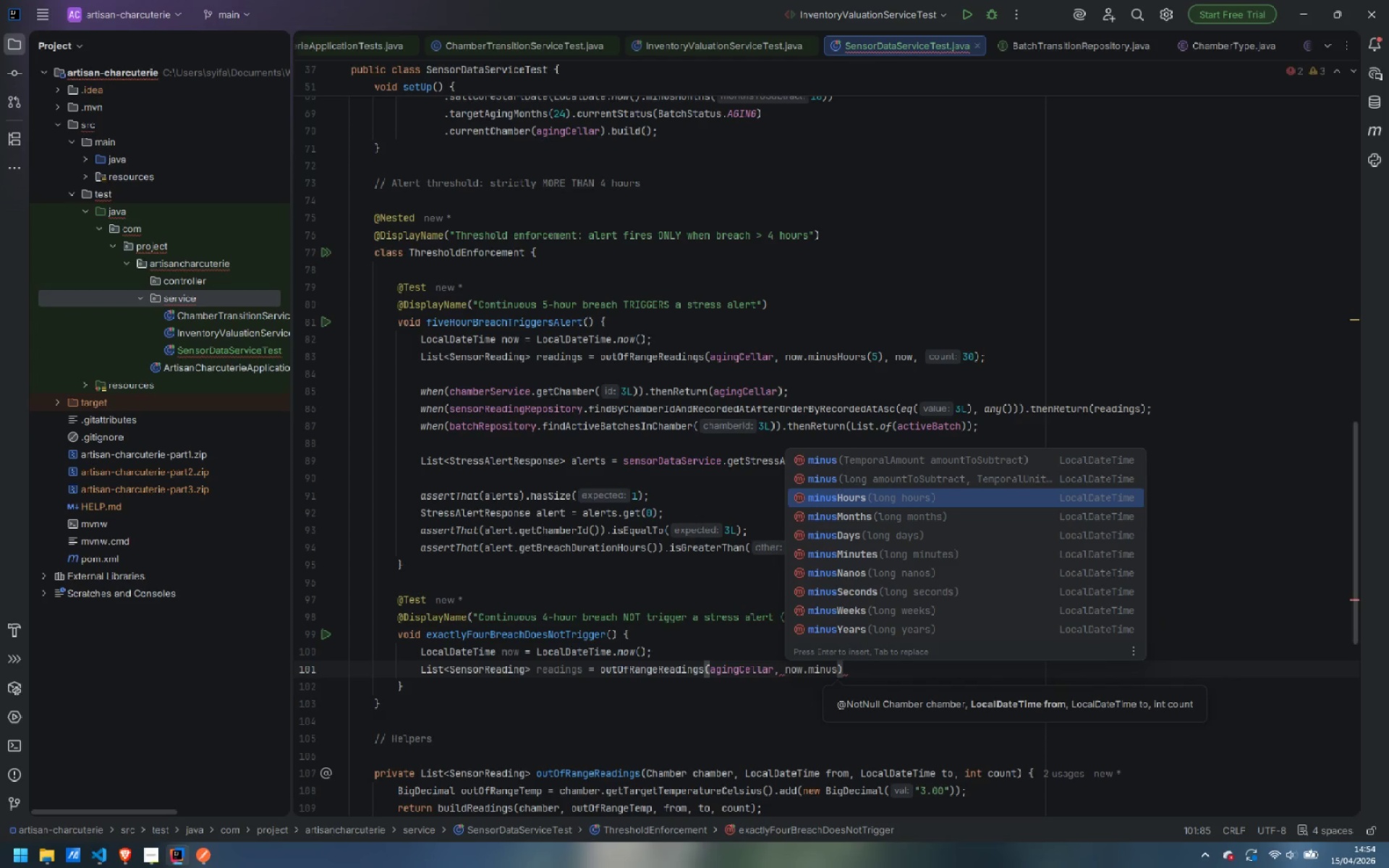 
key(ArrowDown)
 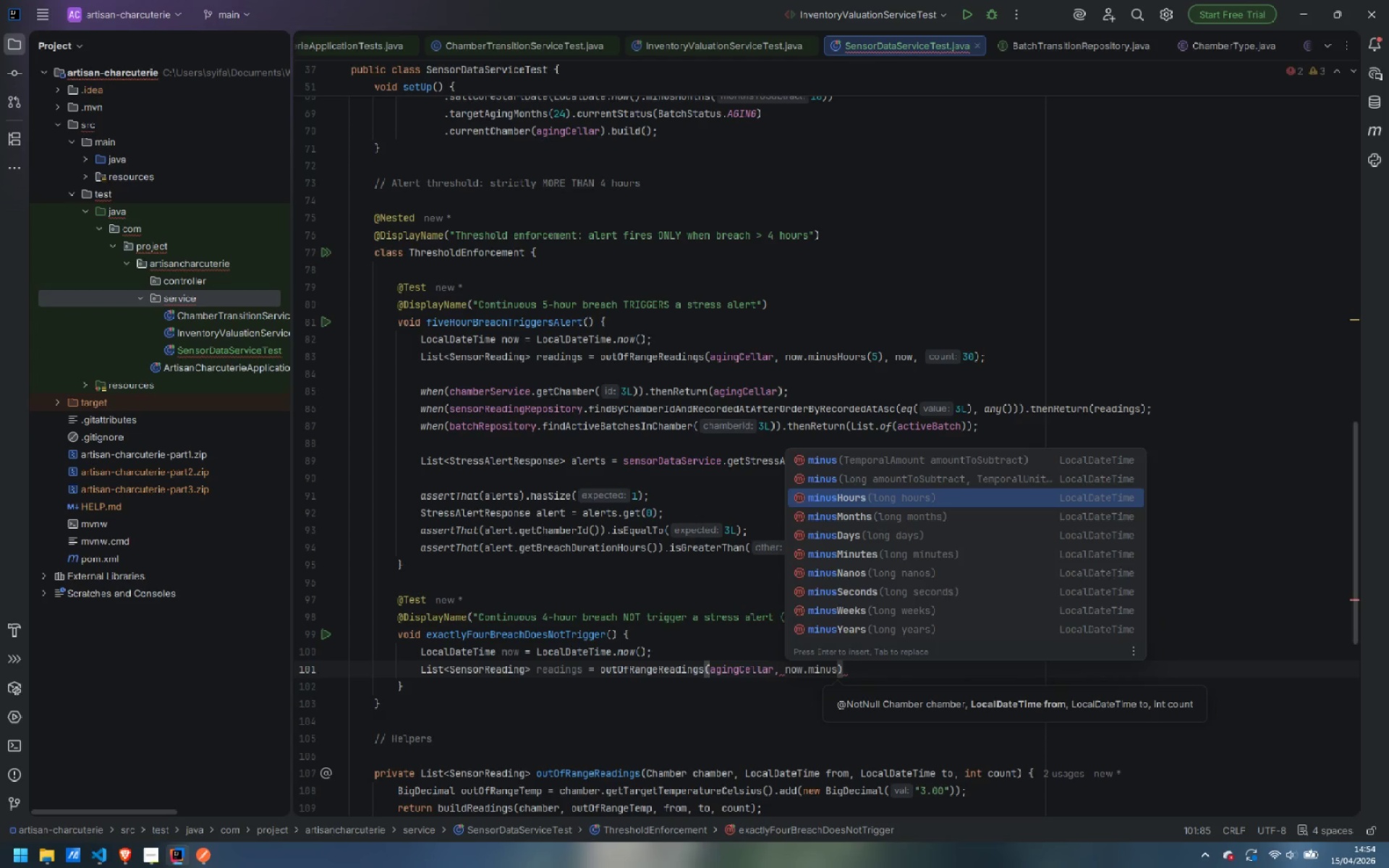 
key(Enter)
 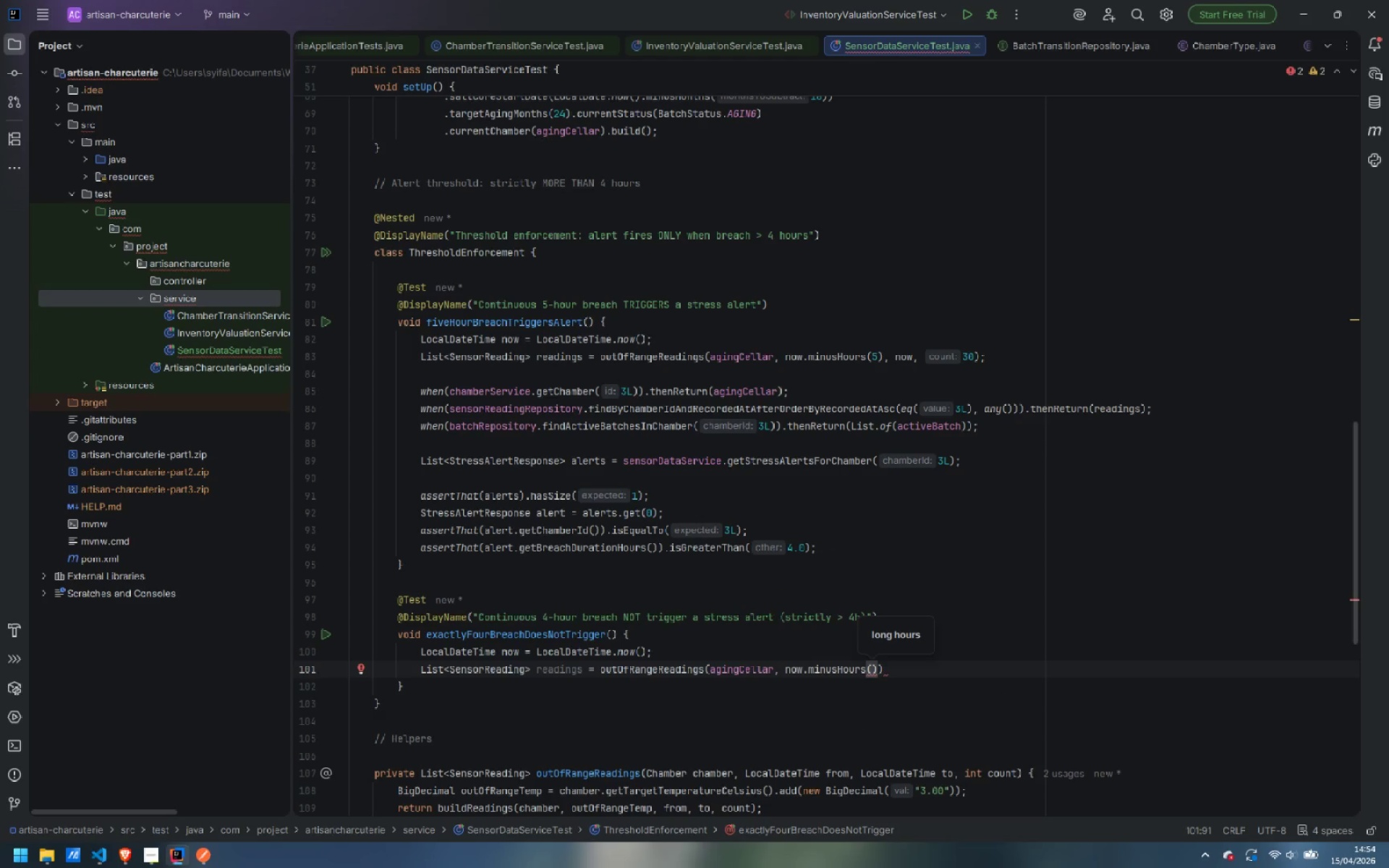 
wait(5.59)
 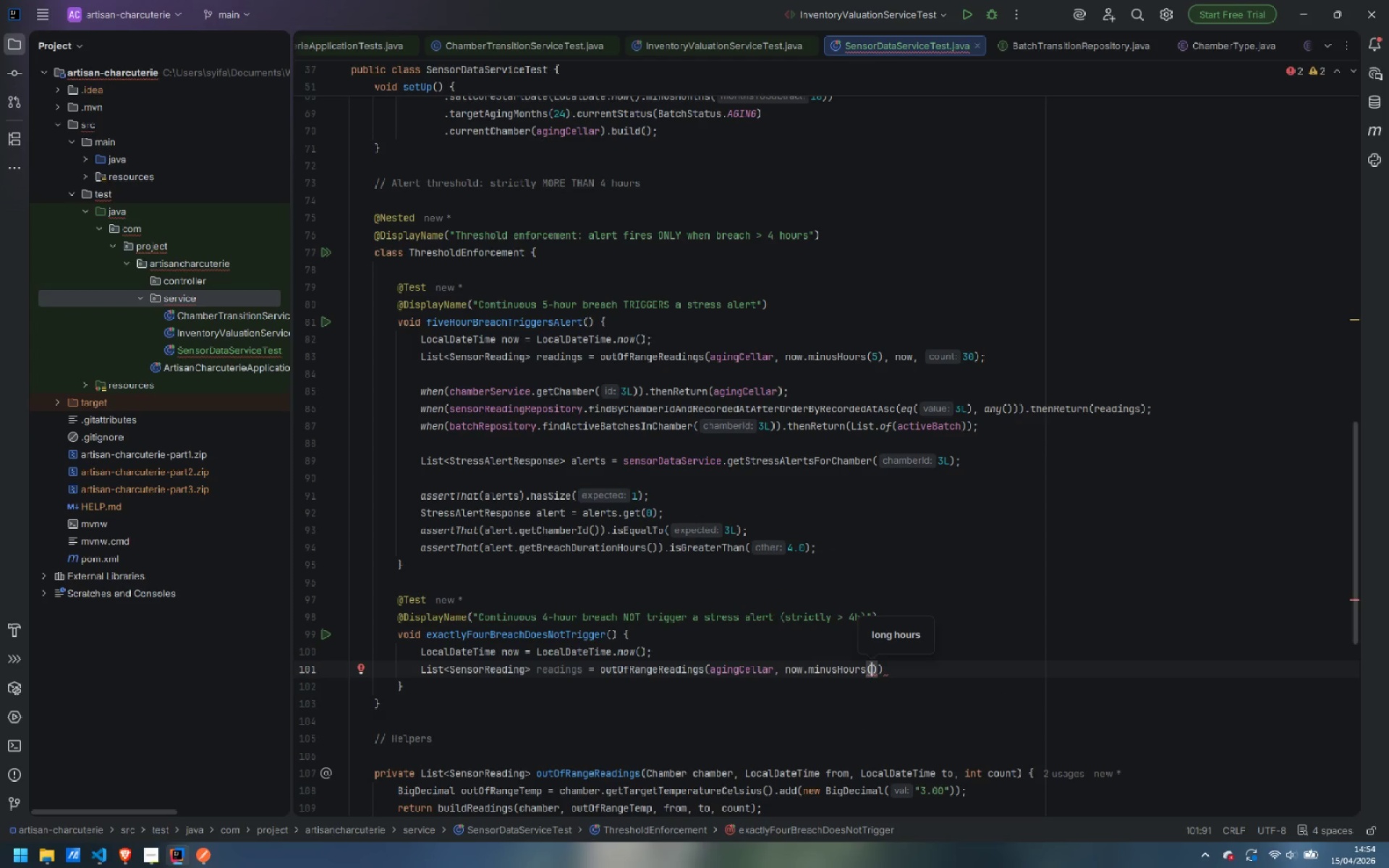 
key(4)
 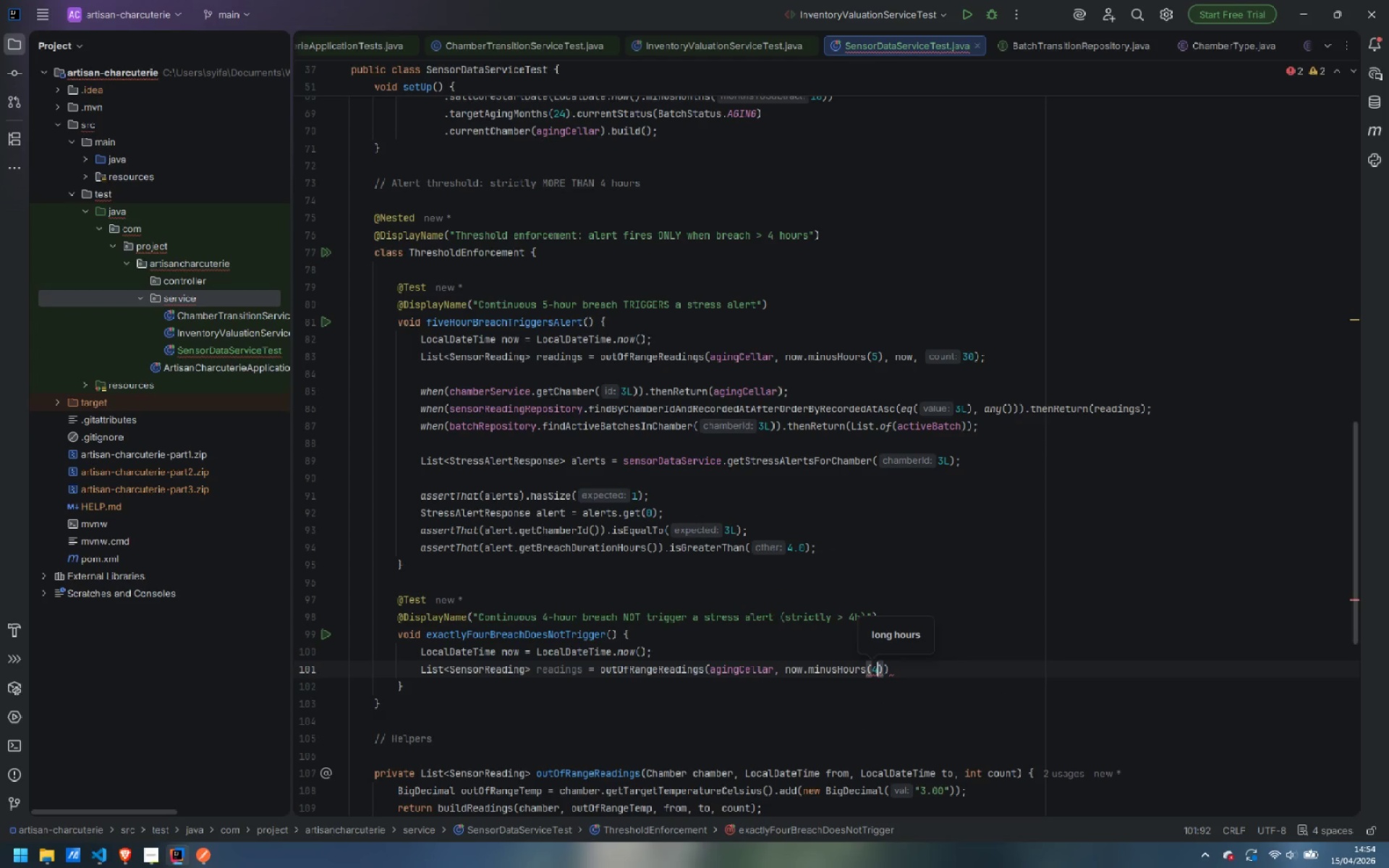 
key(ArrowRight)
 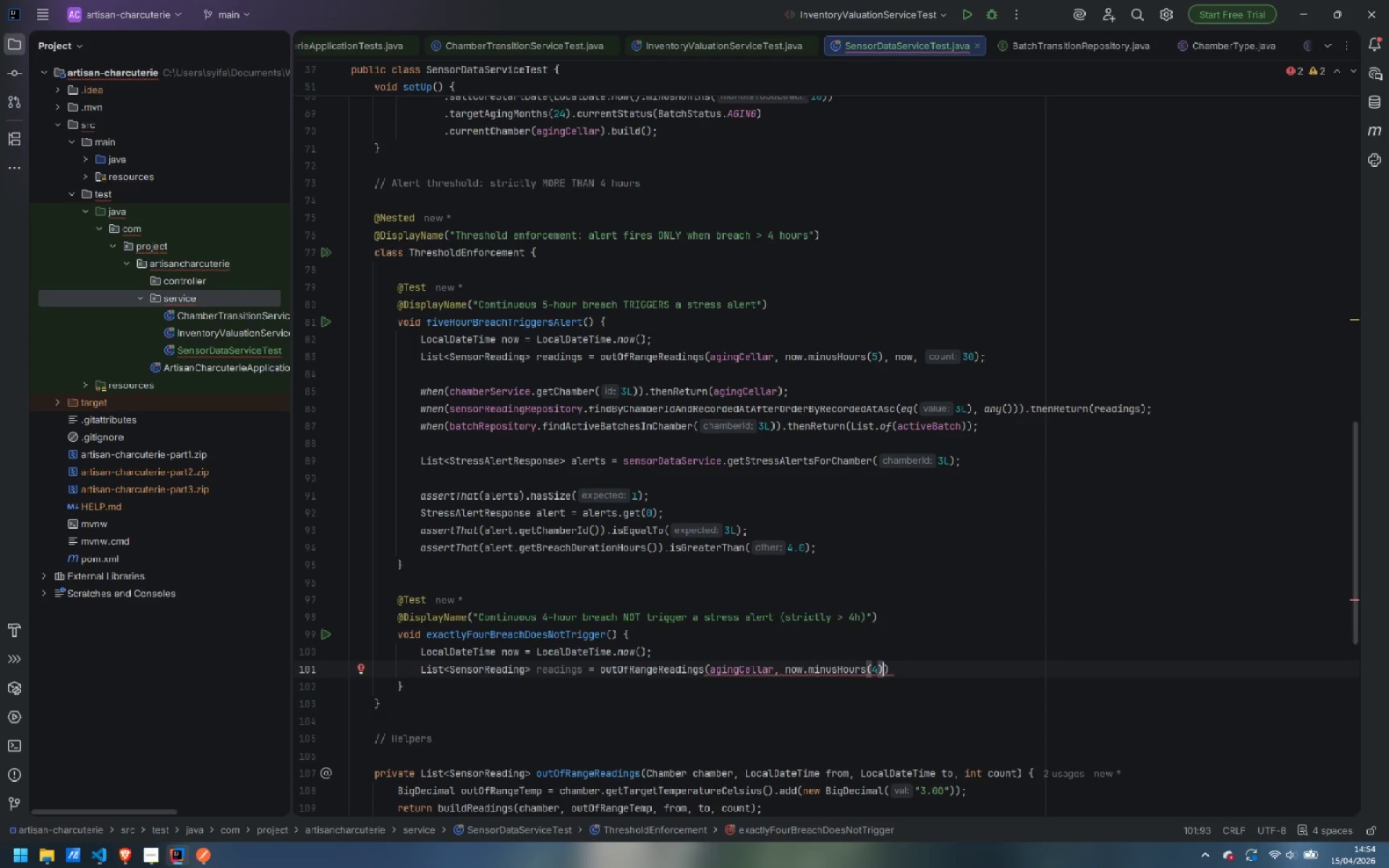 
type(, now.minu)
 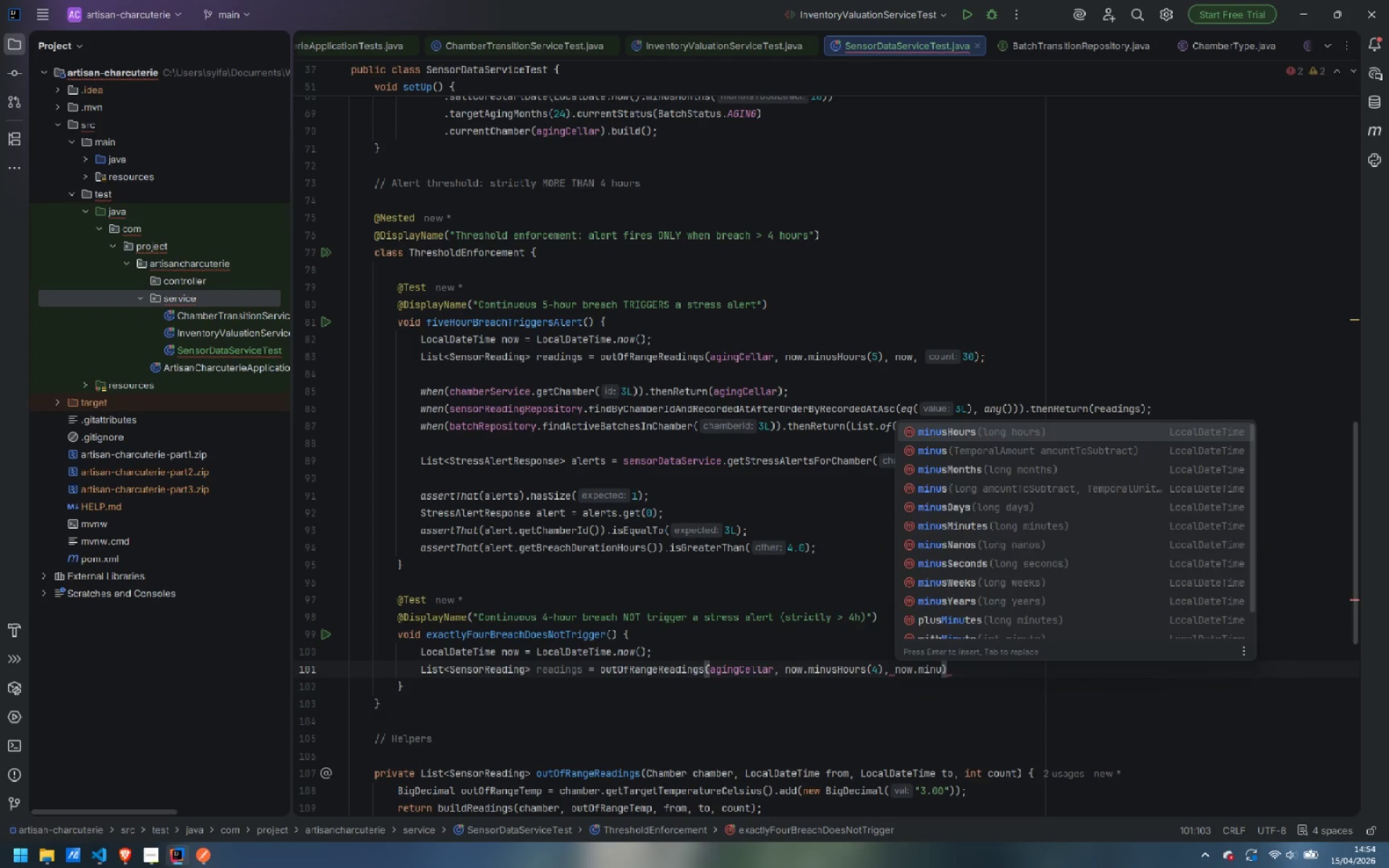 
key(Enter)
 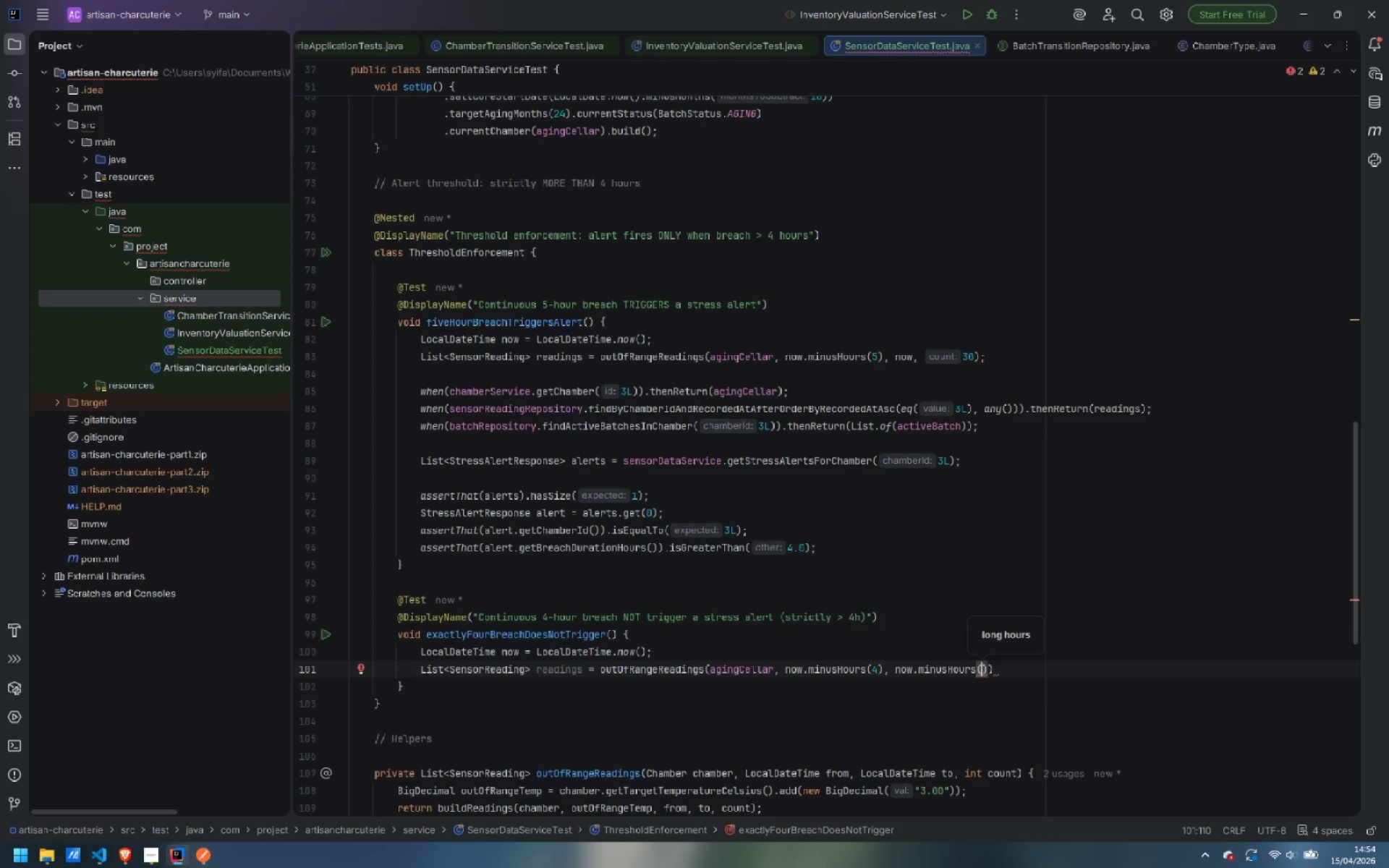 
key(4)
 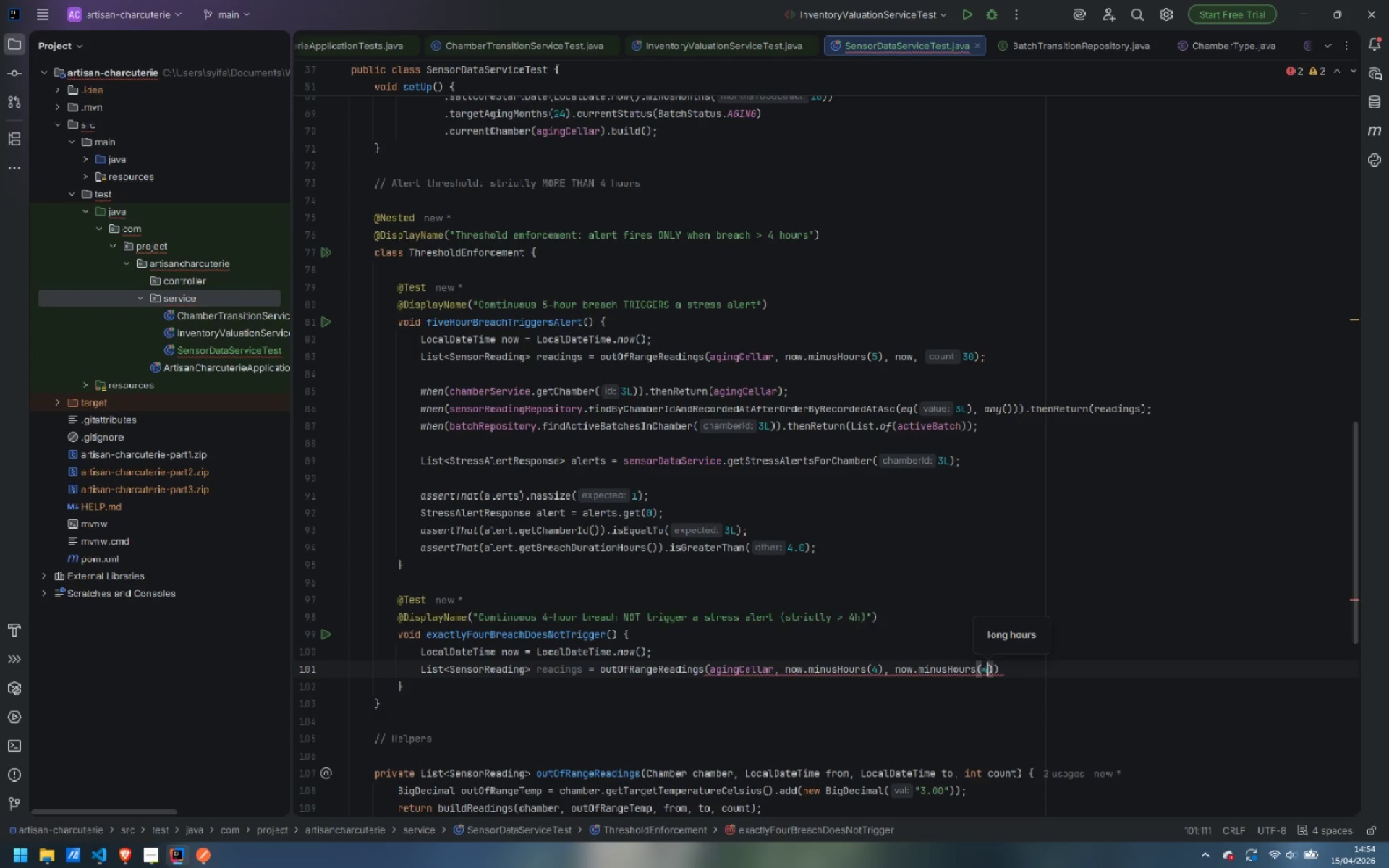 
key(ArrowRight)
 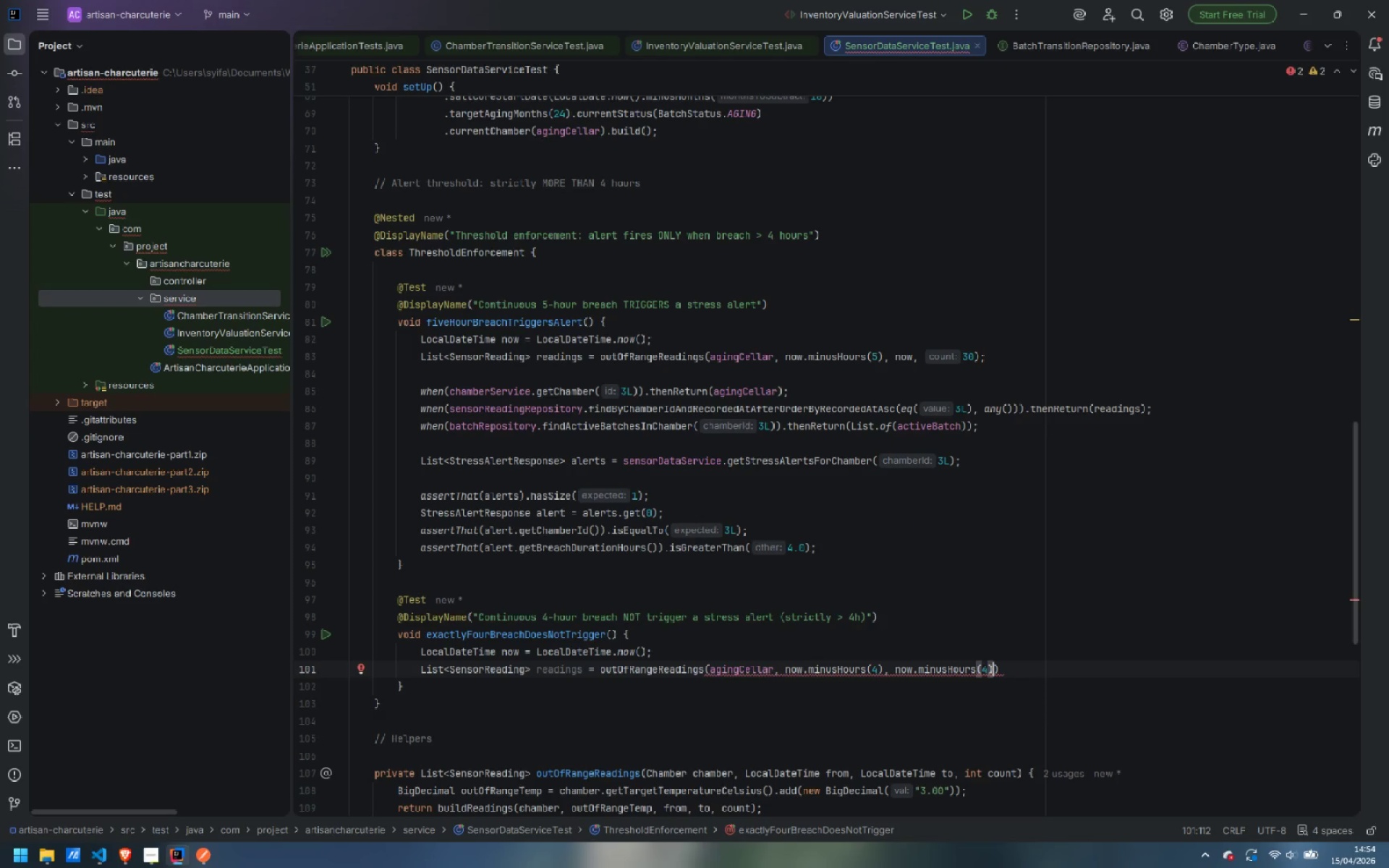 
type(.plus)
 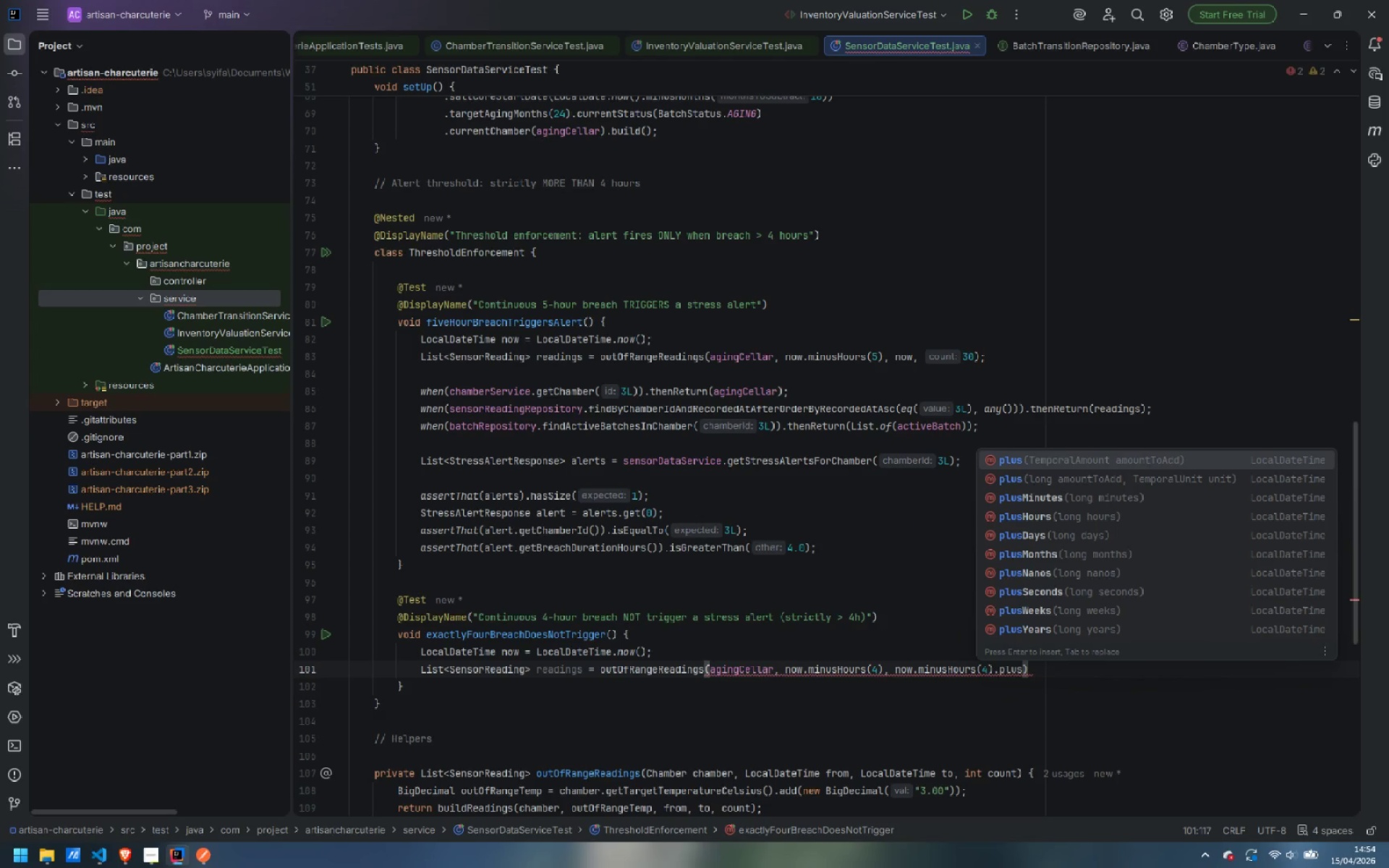 
key(ArrowDown)
 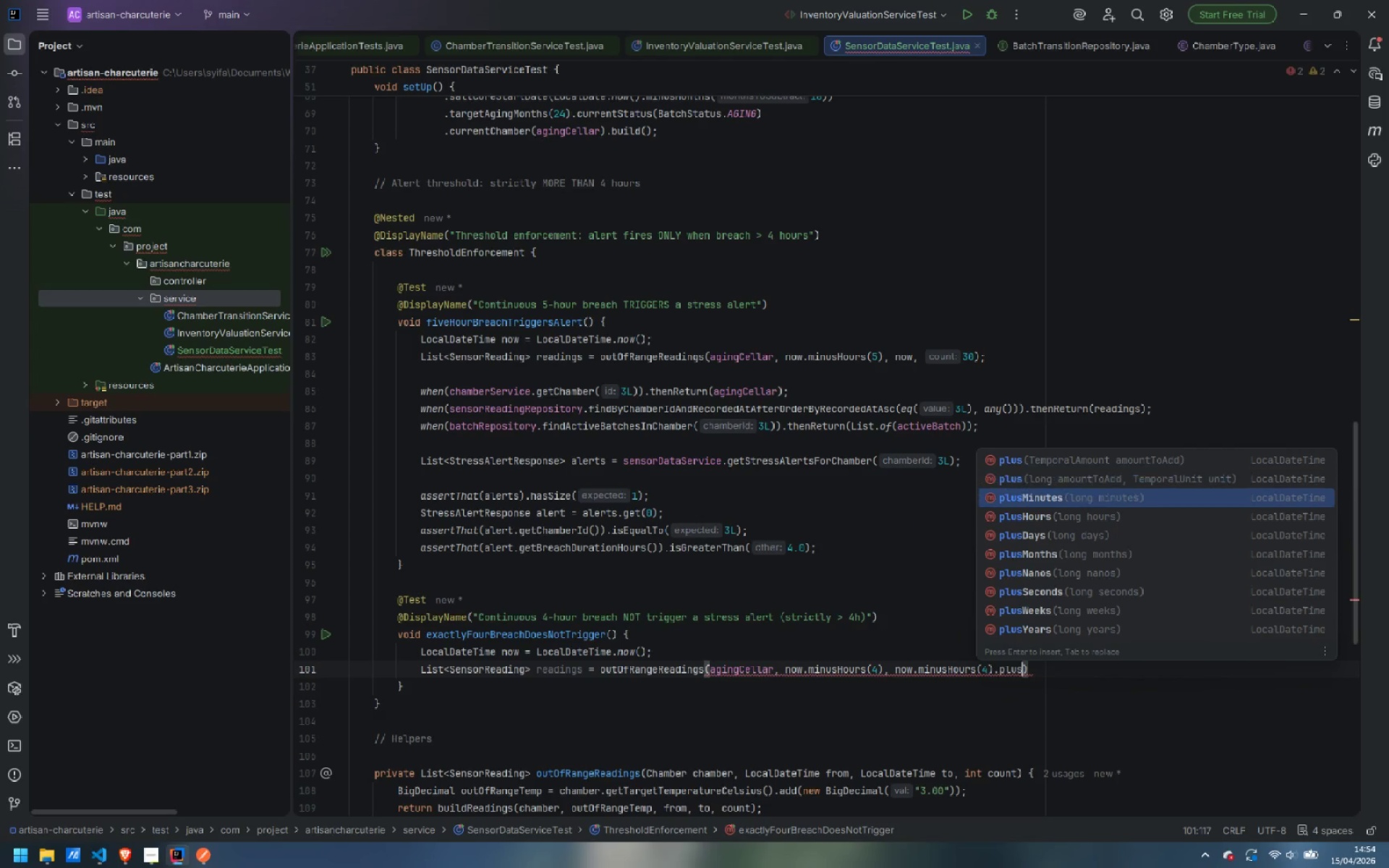 
key(ArrowDown)
 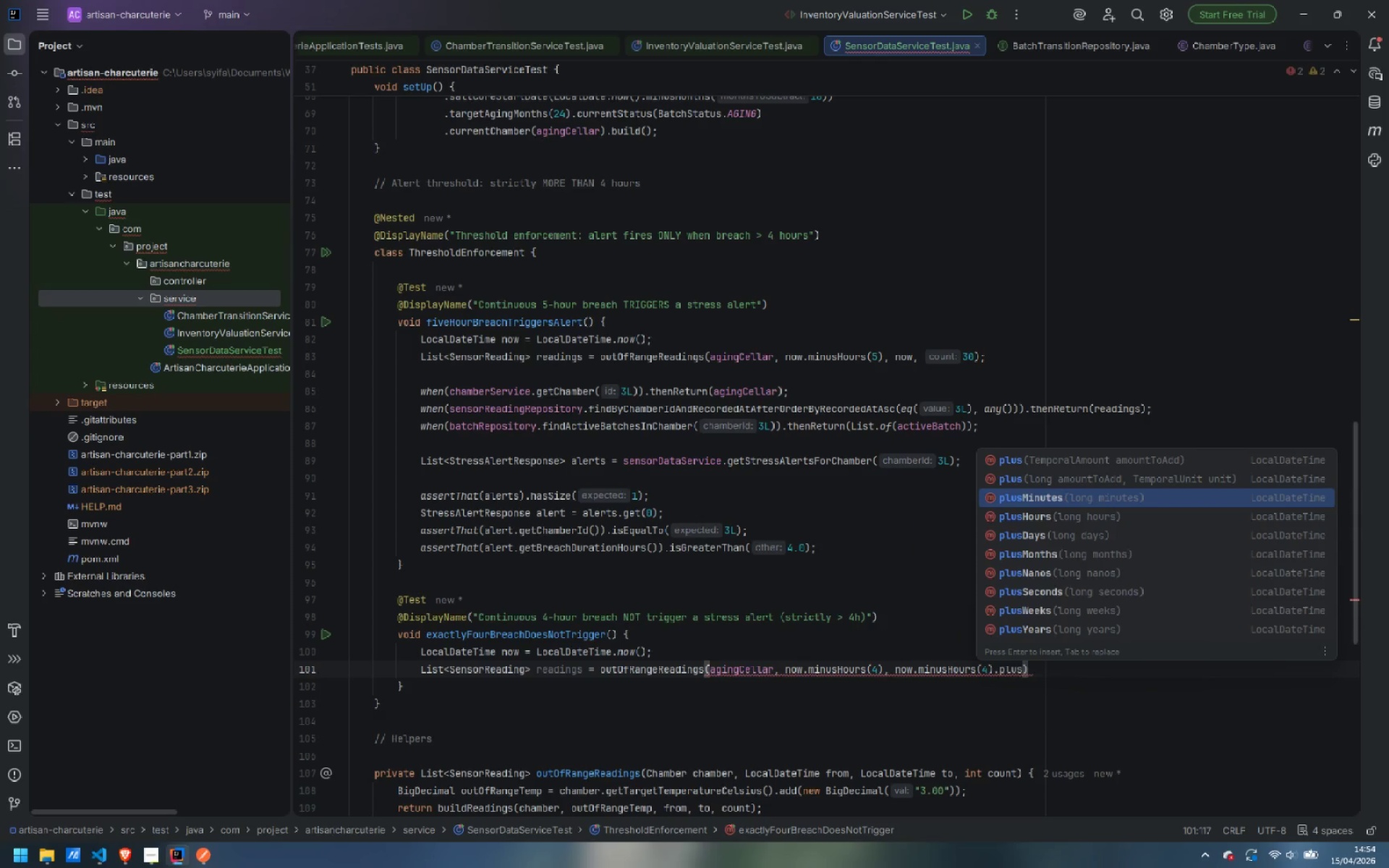 
key(Enter)
 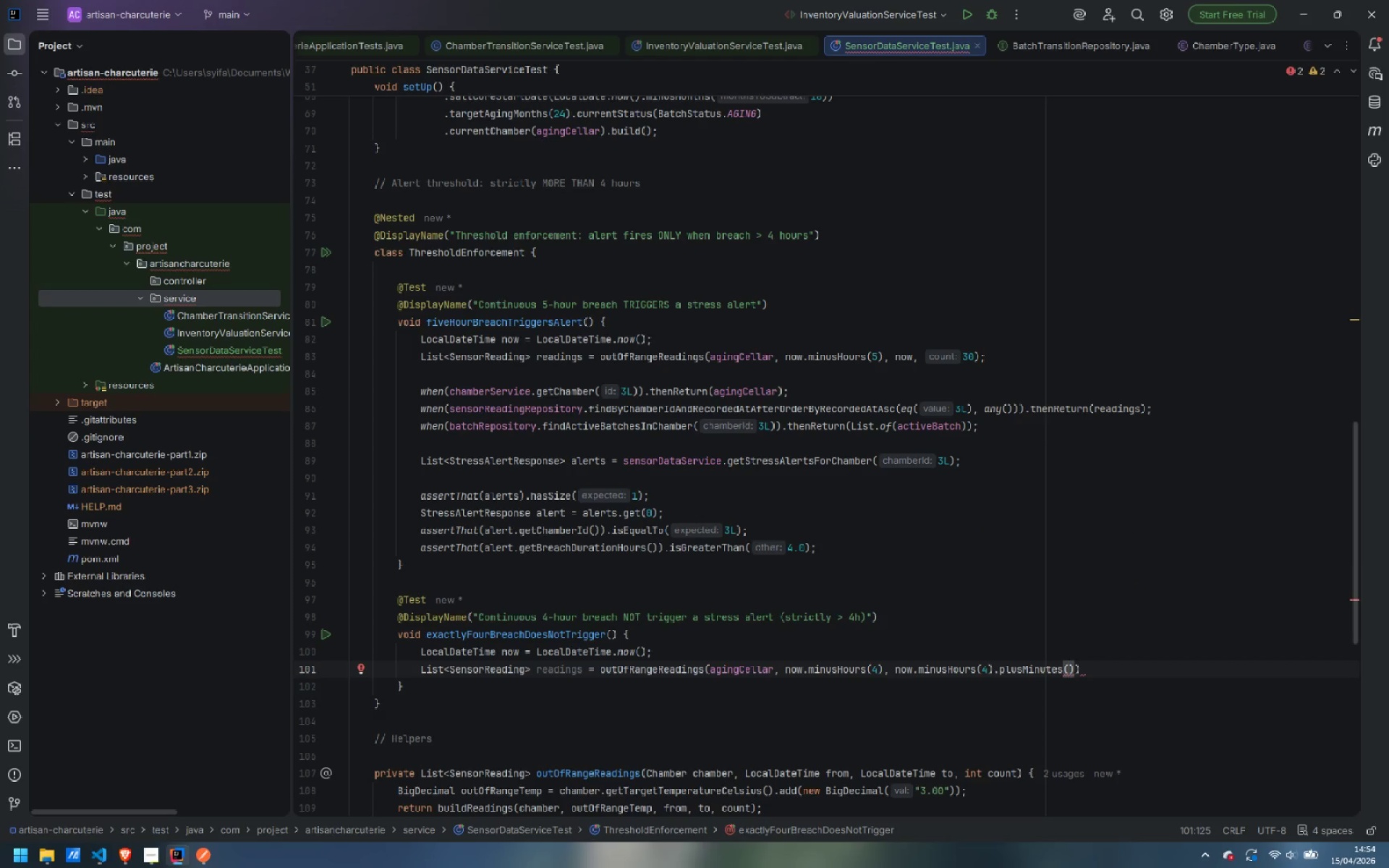 
key(1)
 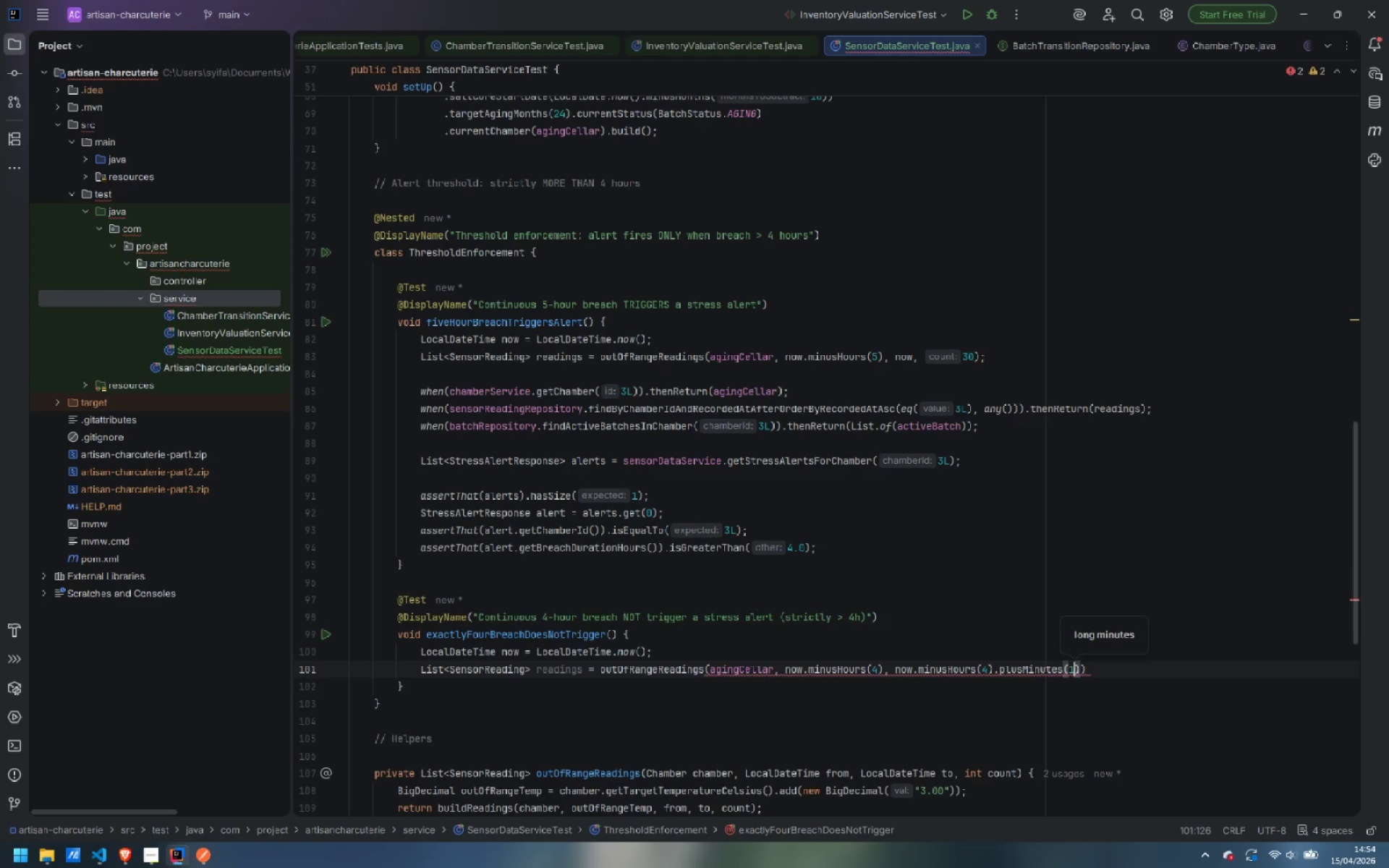 
key(ArrowRight)
 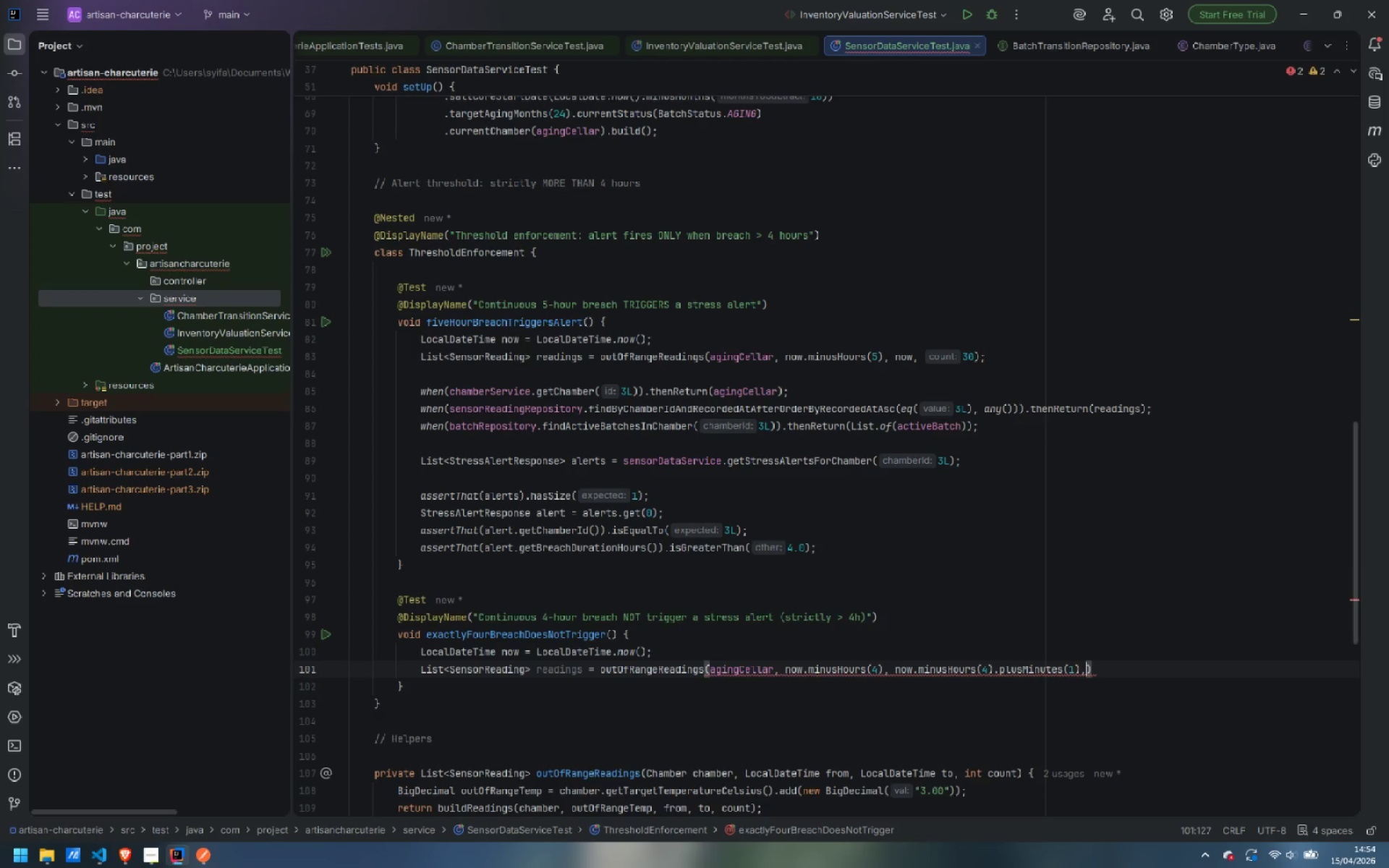 
key(Comma)
 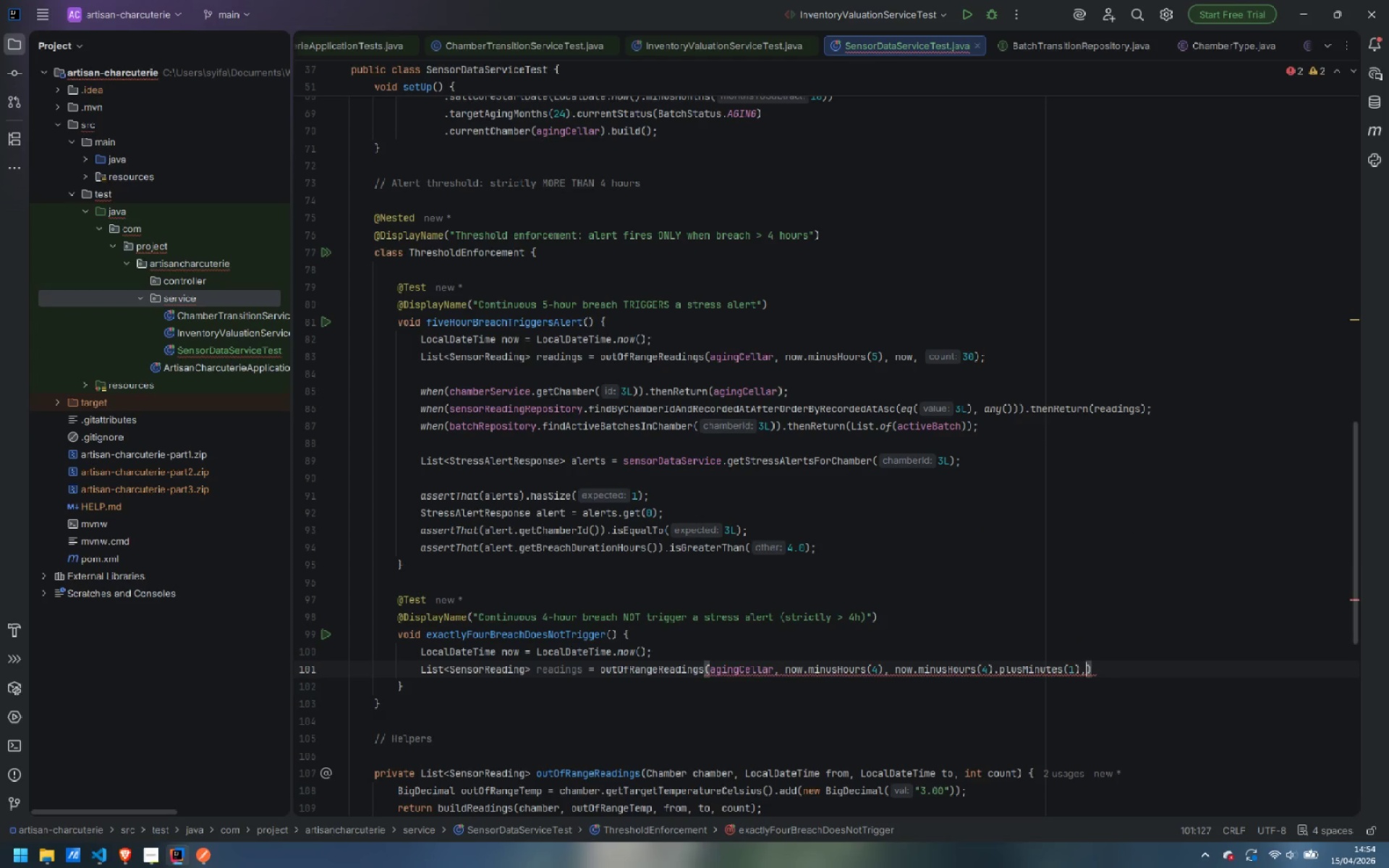 
key(Space)
 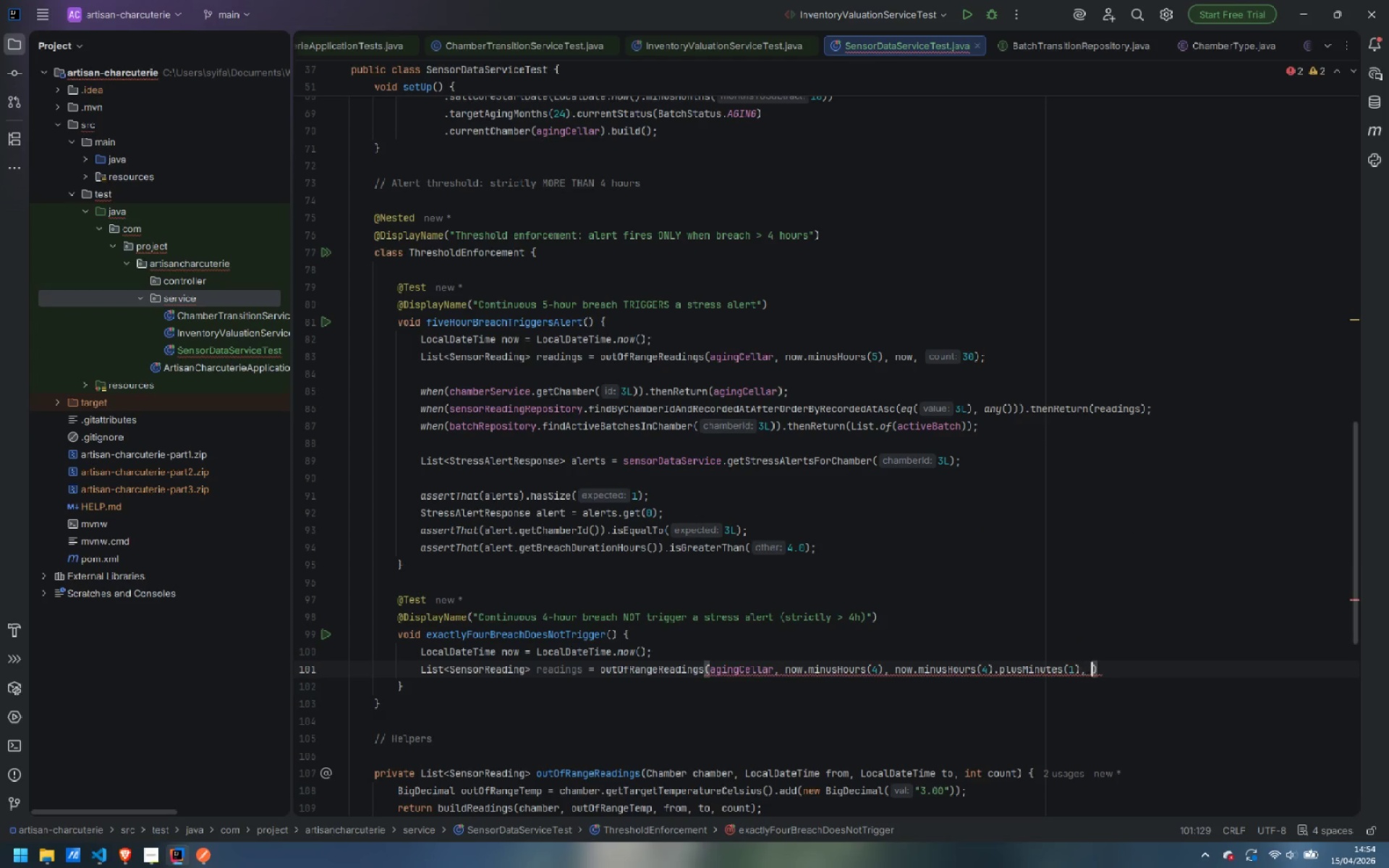 
key(2)
 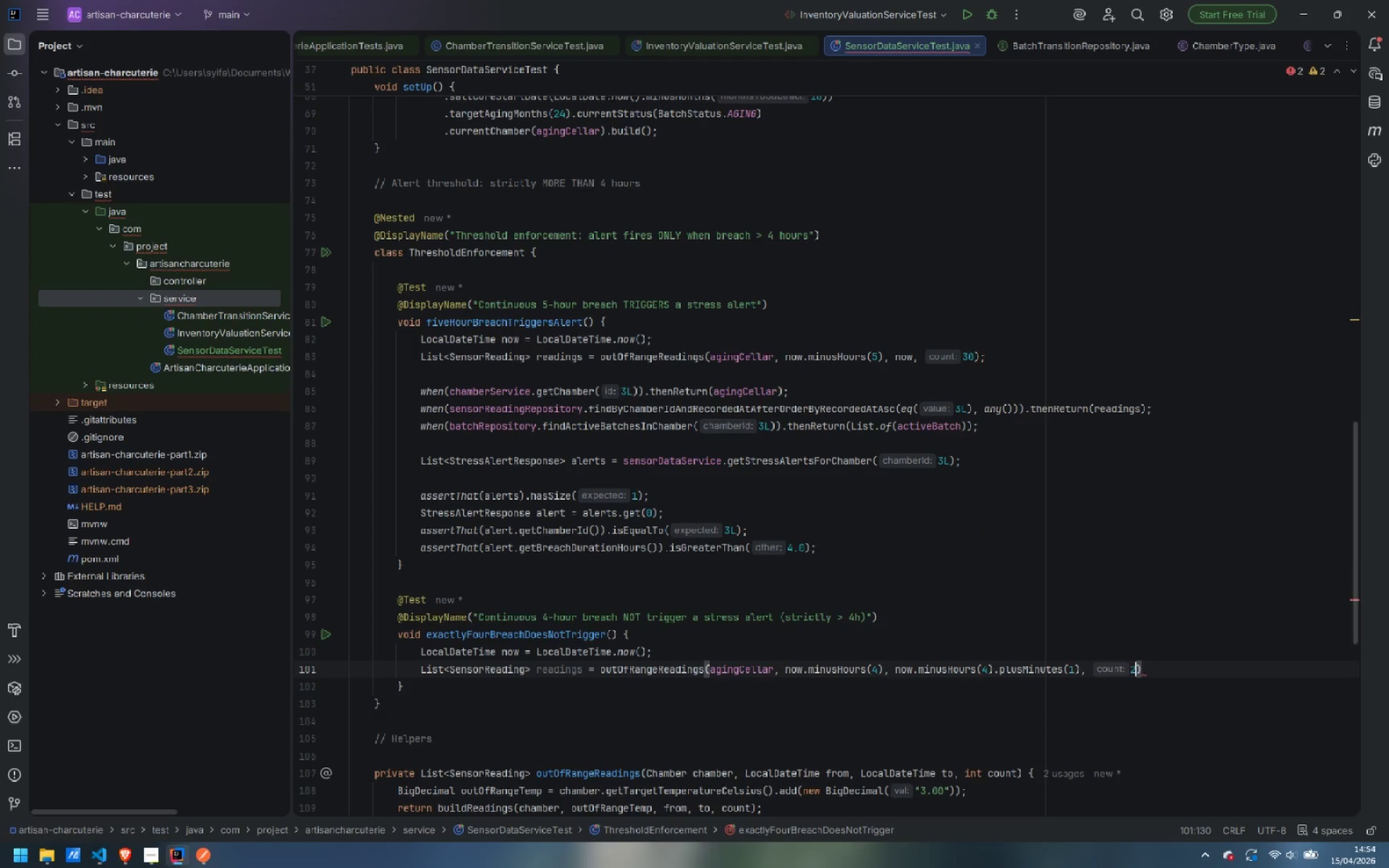 
key(ArrowRight)
 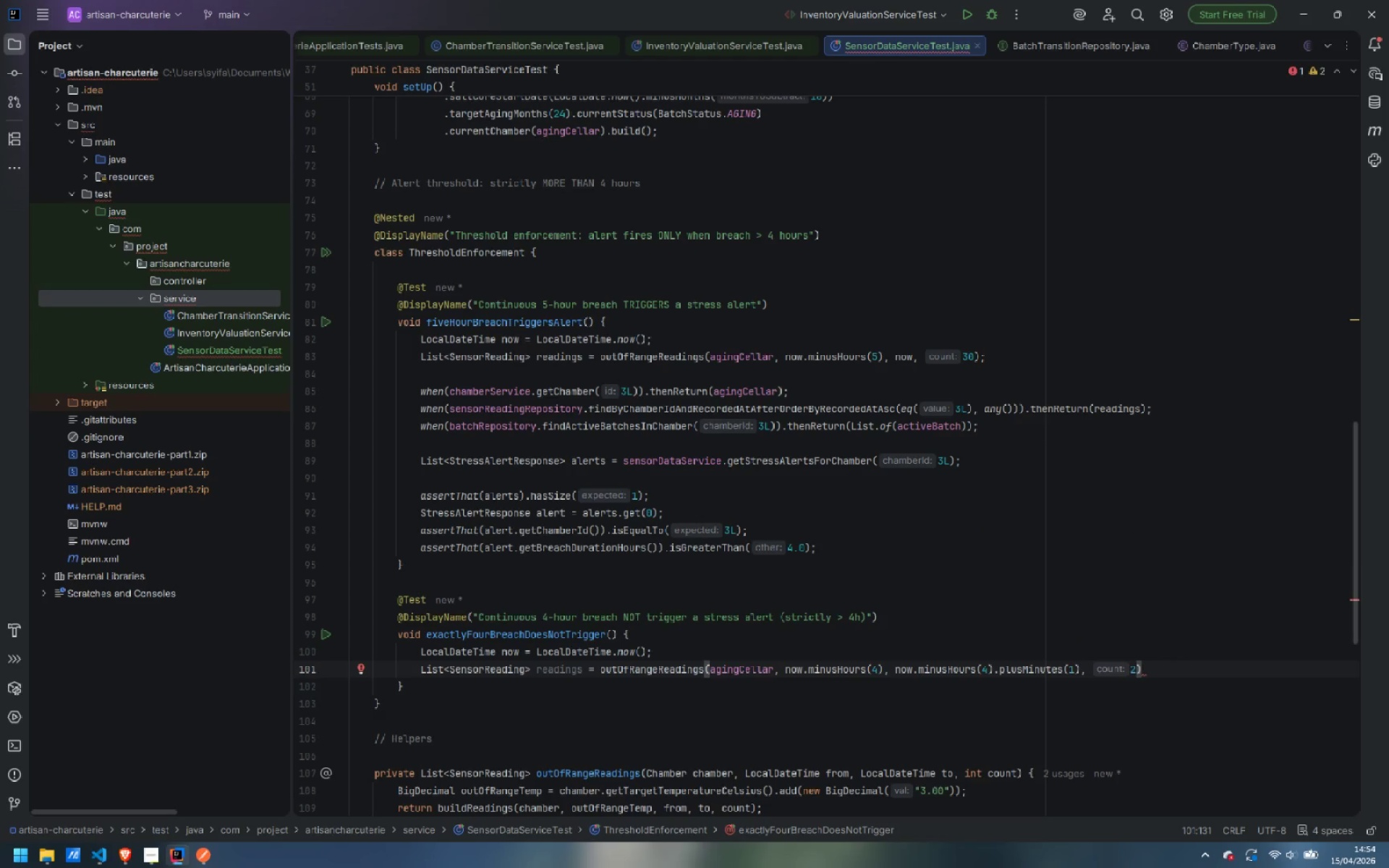 
key(Semicolon)
 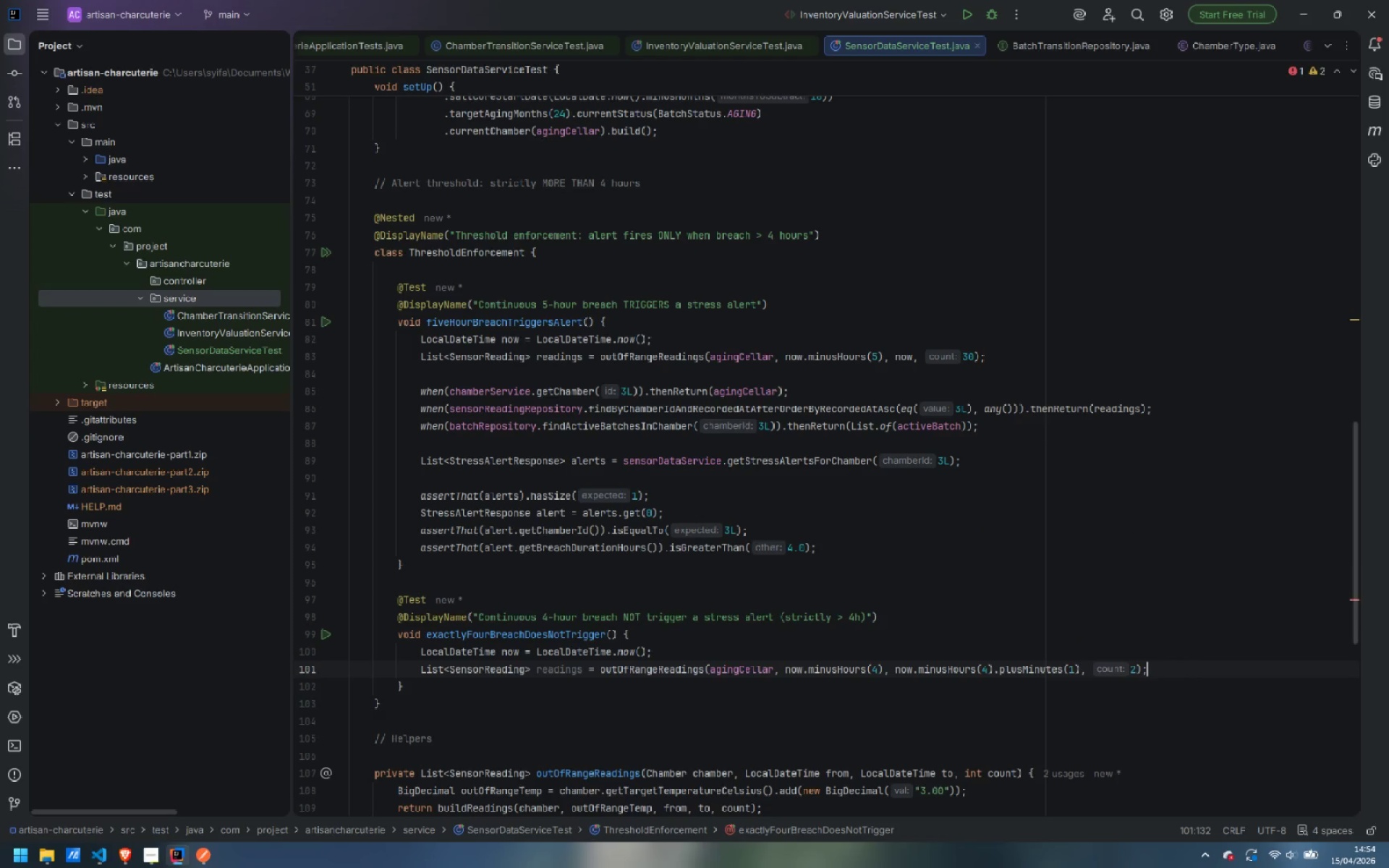 
key(Enter)
 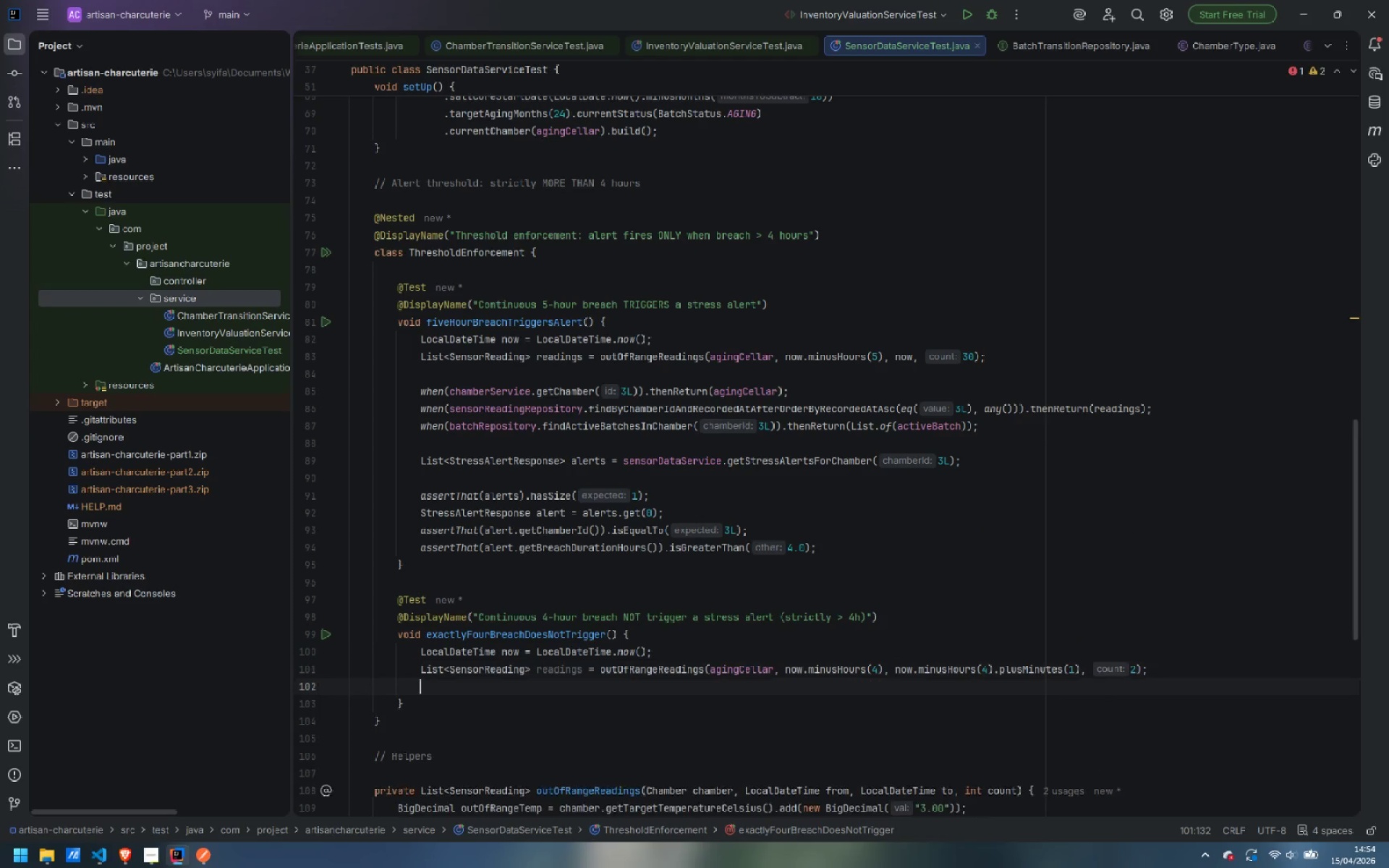 
key(Enter)
 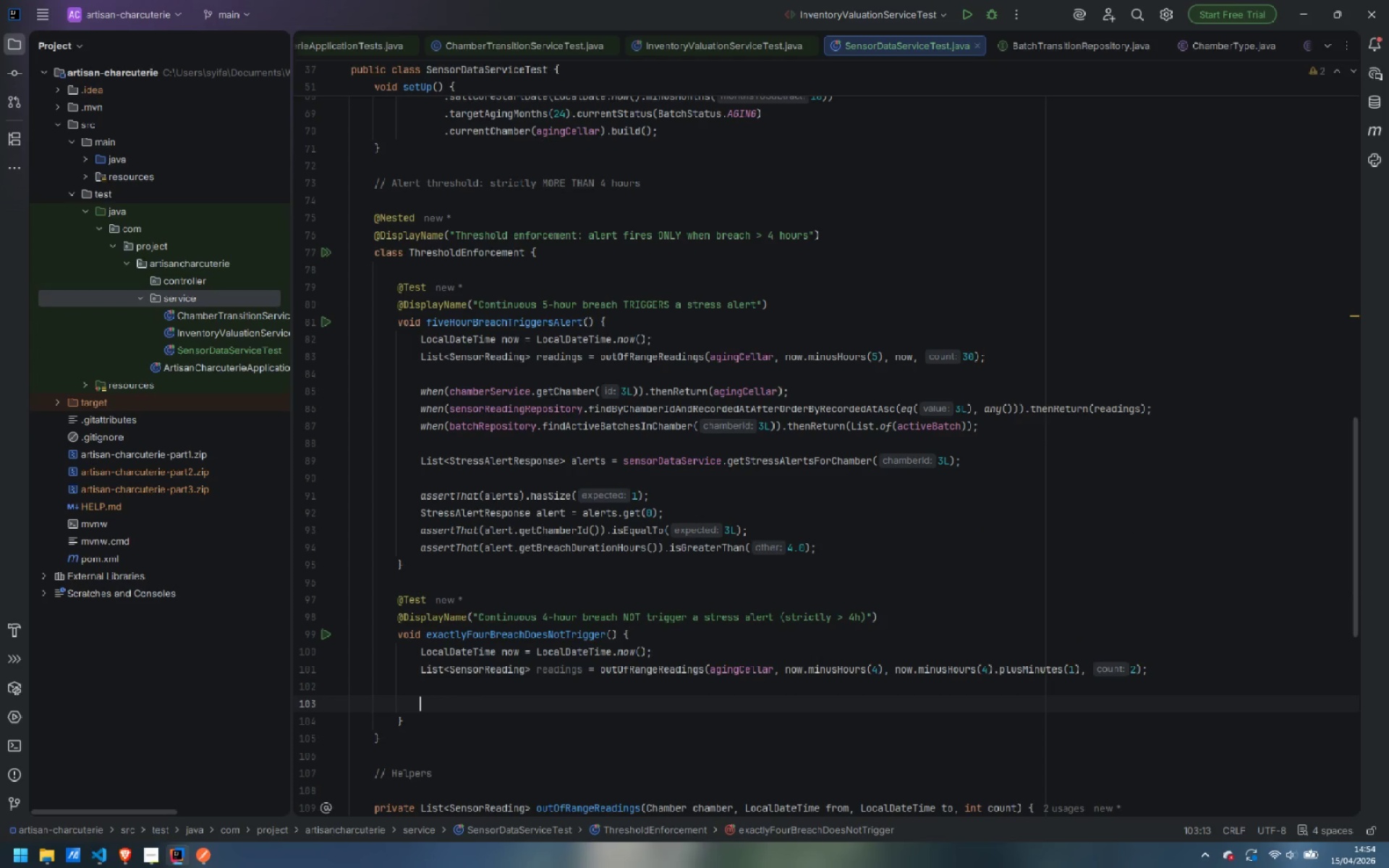 
type(hwn)
key(Backspace)
key(Backspace)
key(Backspace)
type(whe)
 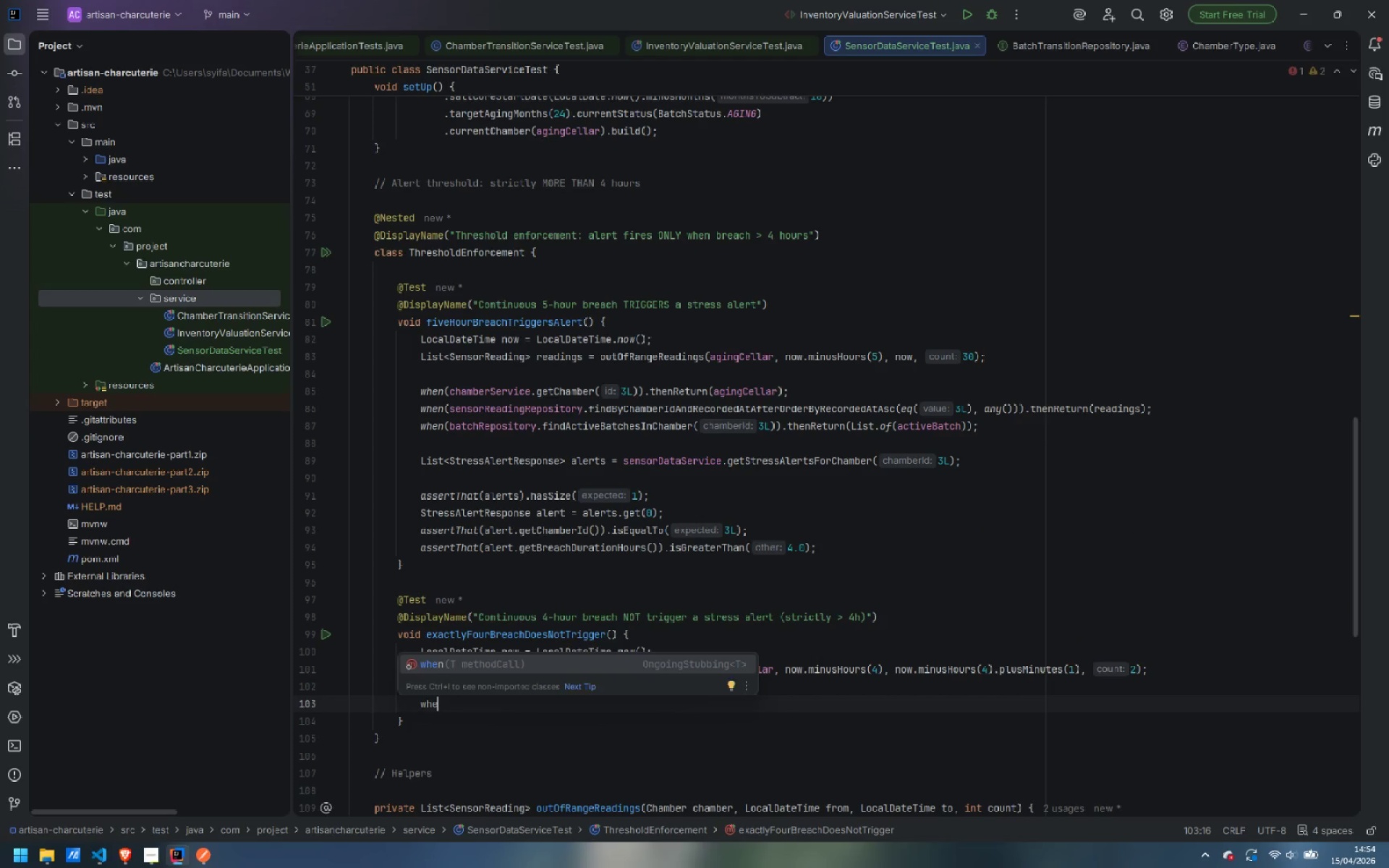 
key(Enter)
 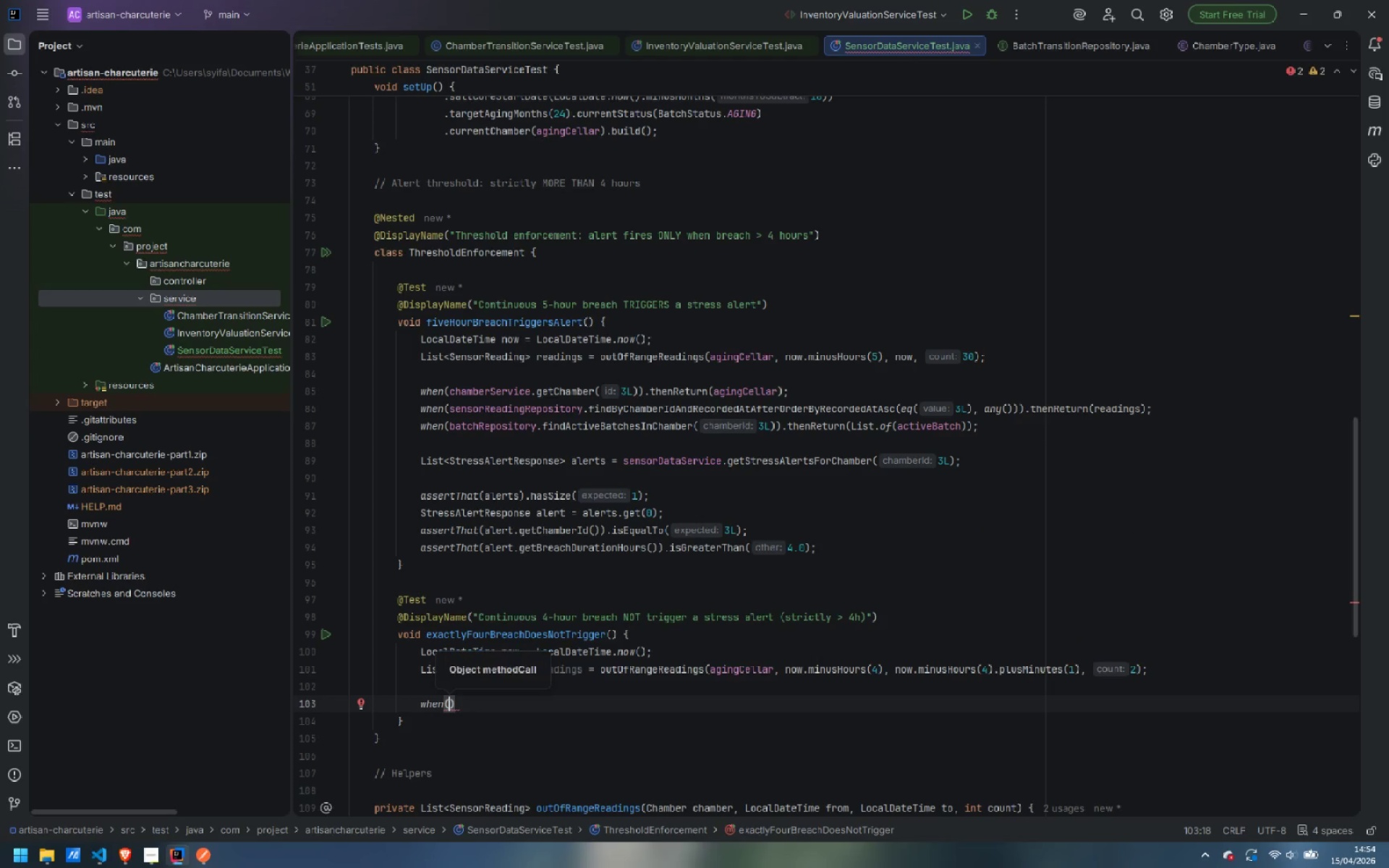 
type(chamberSer)
 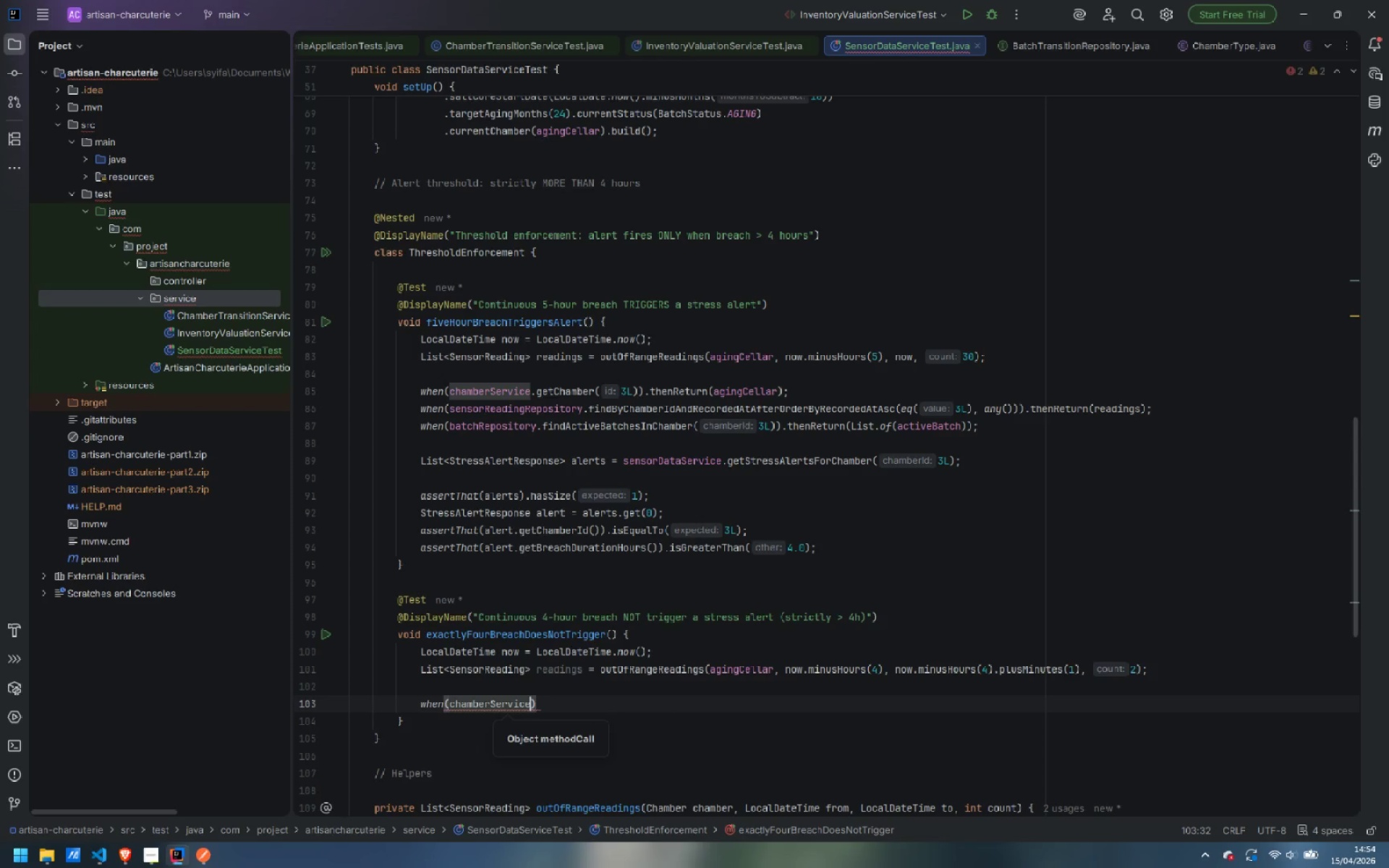 
 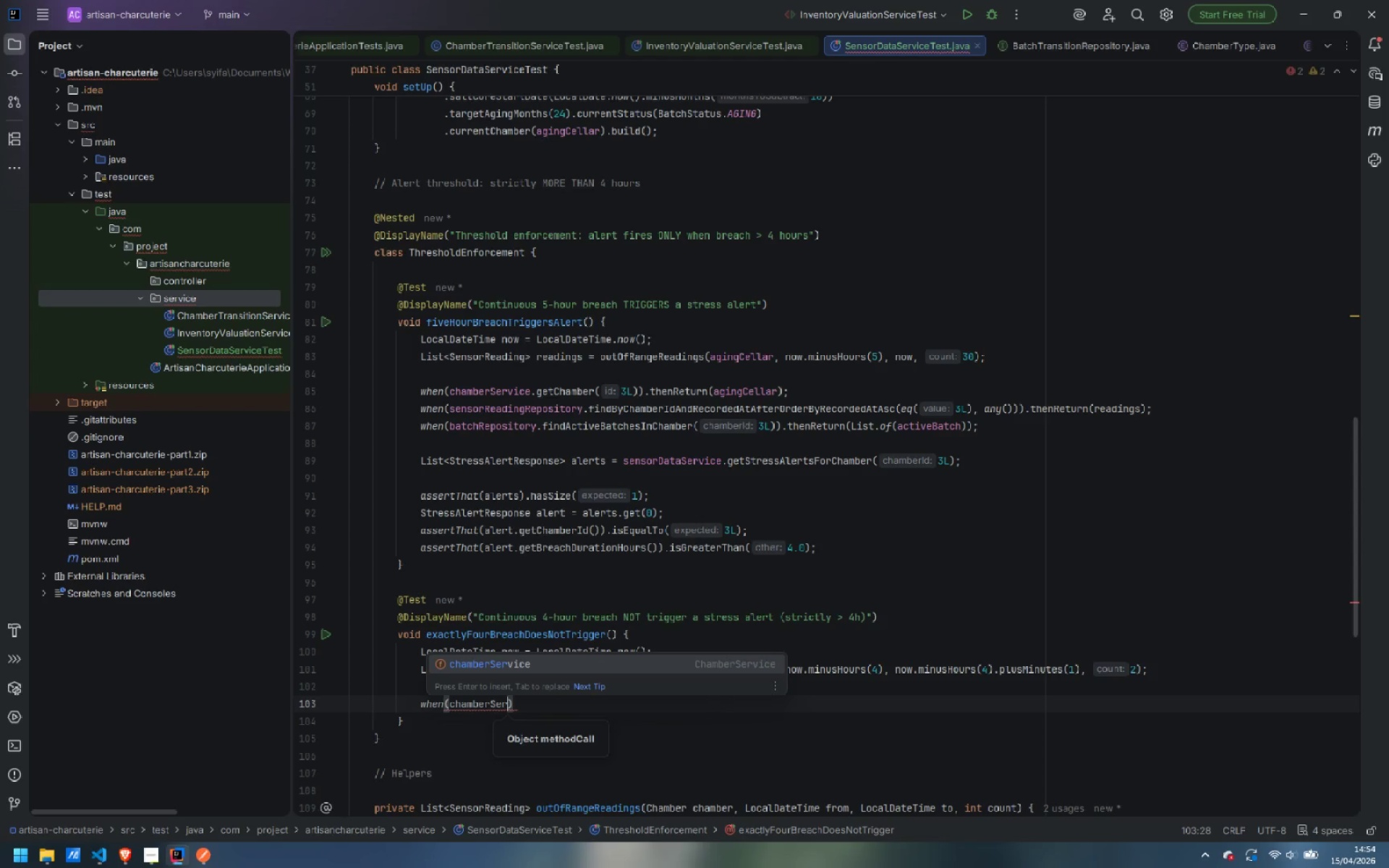 
key(Enter)
 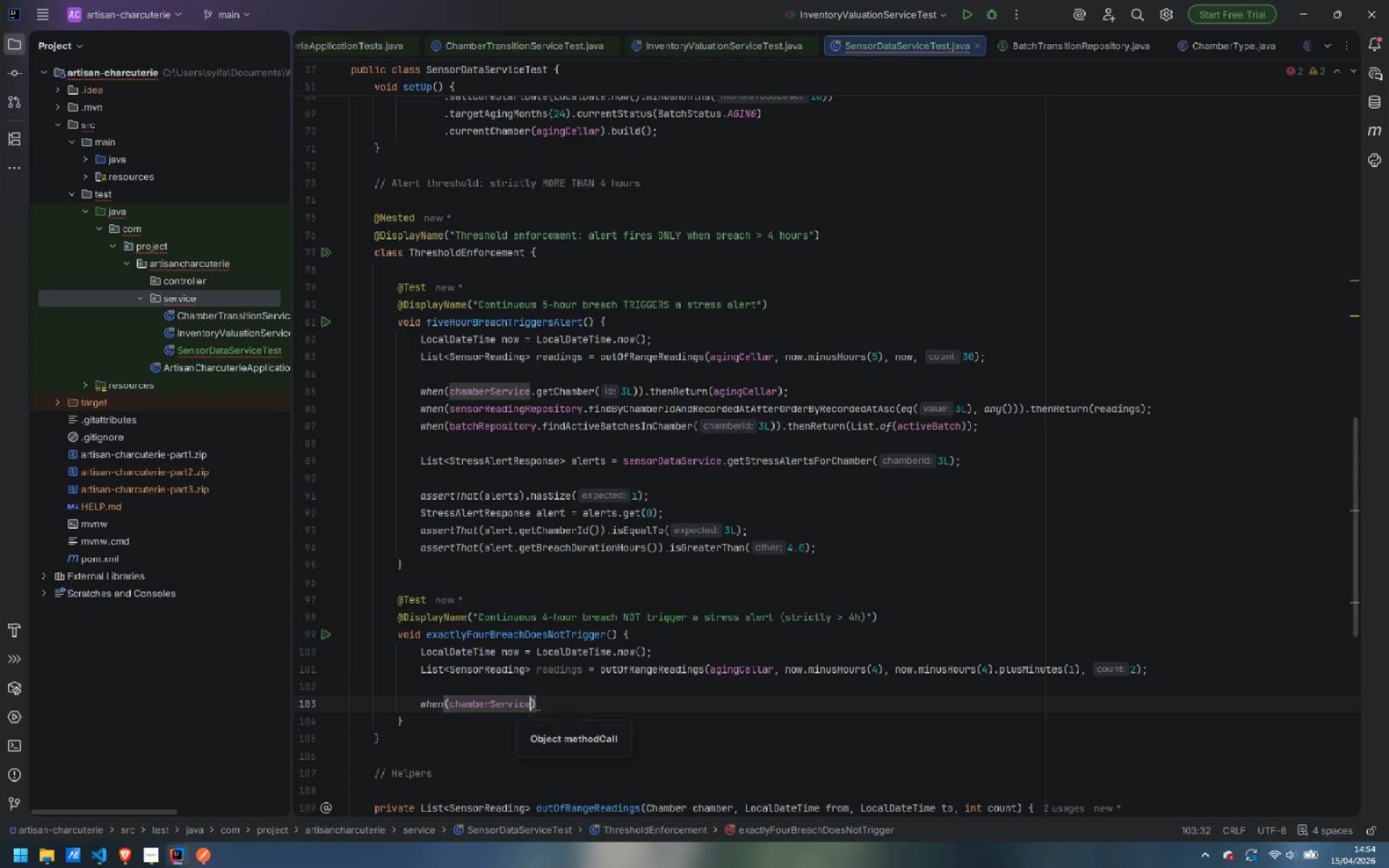 
type(.getCha)
 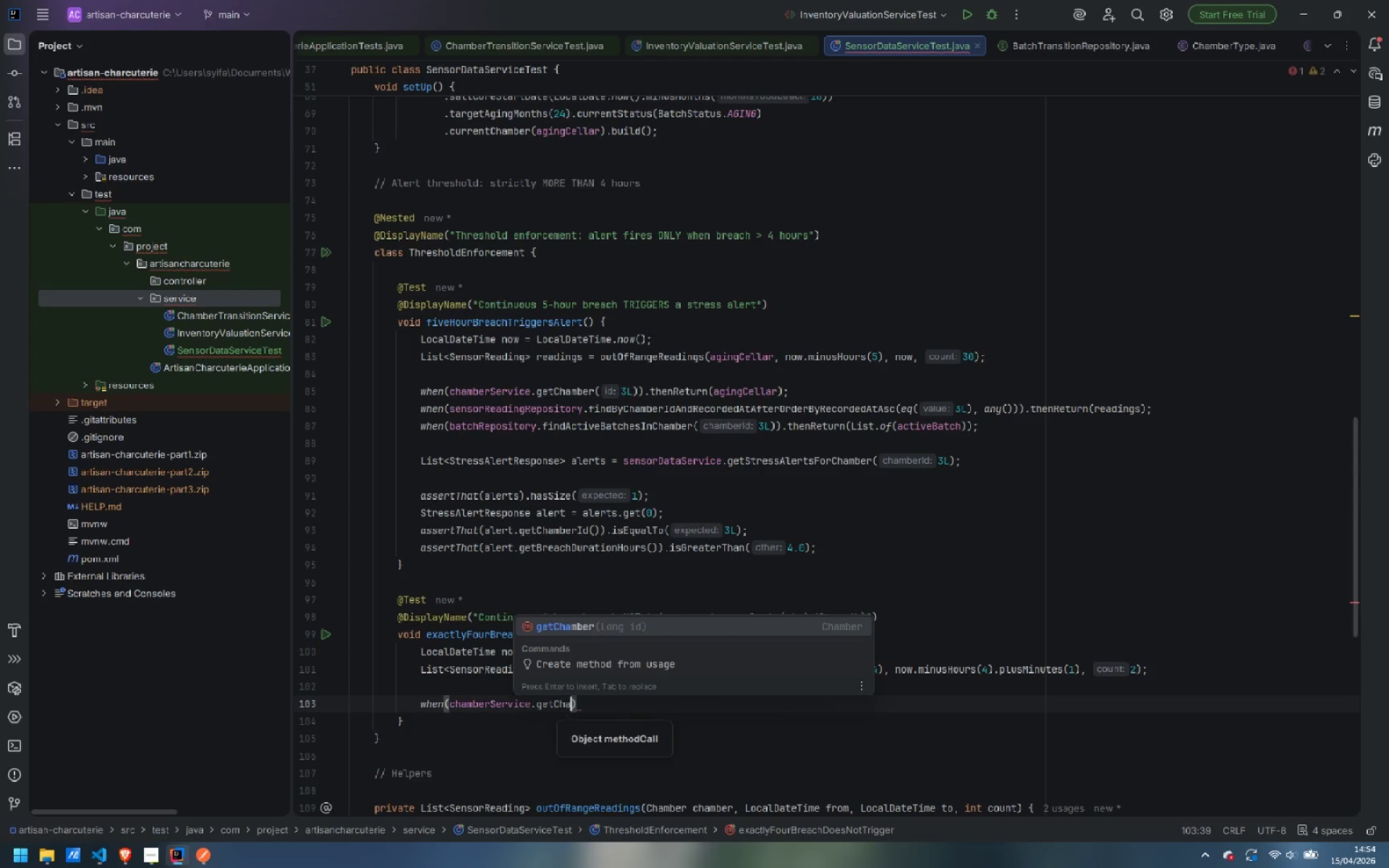 
key(Enter)
 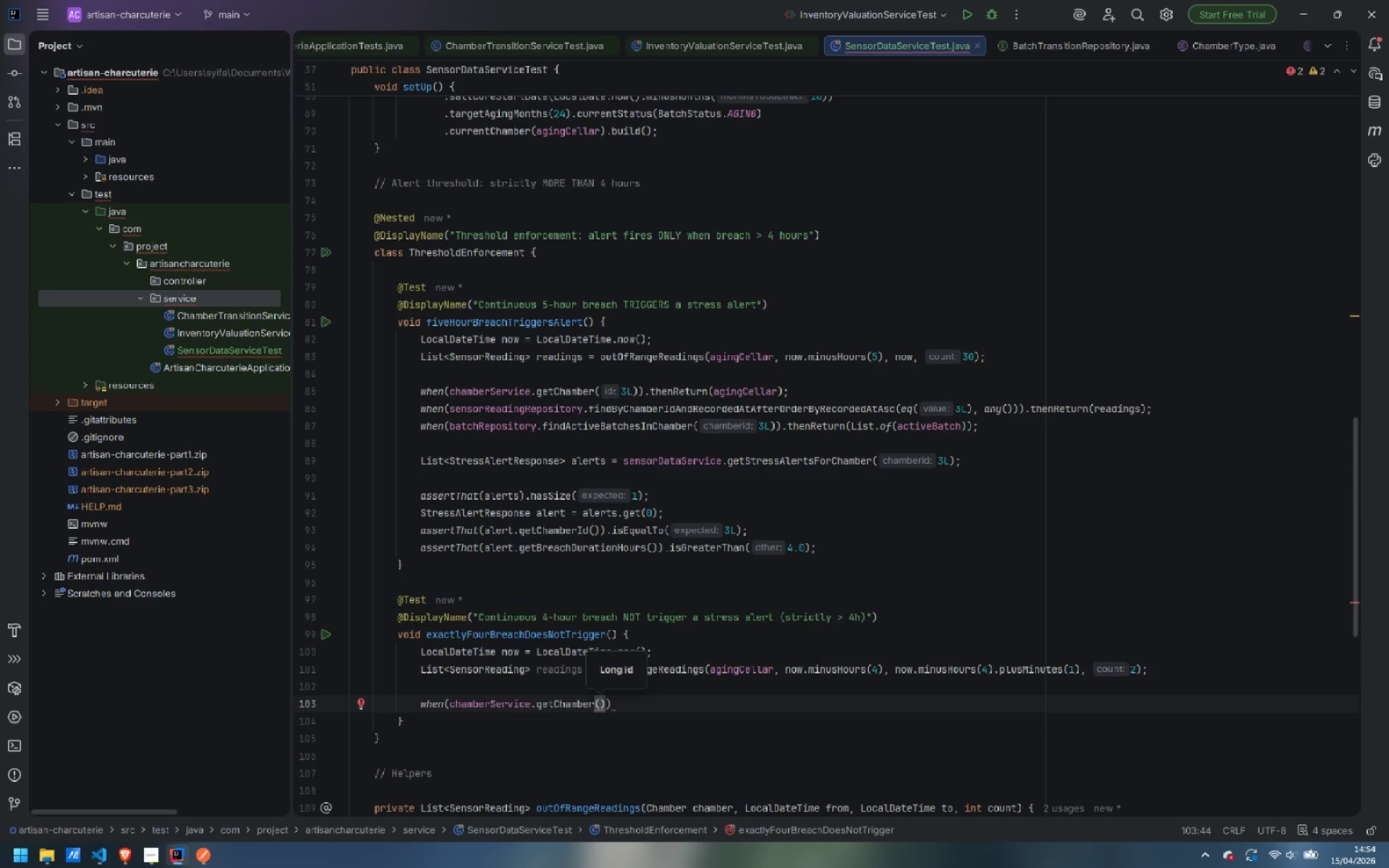 
type(3L)
 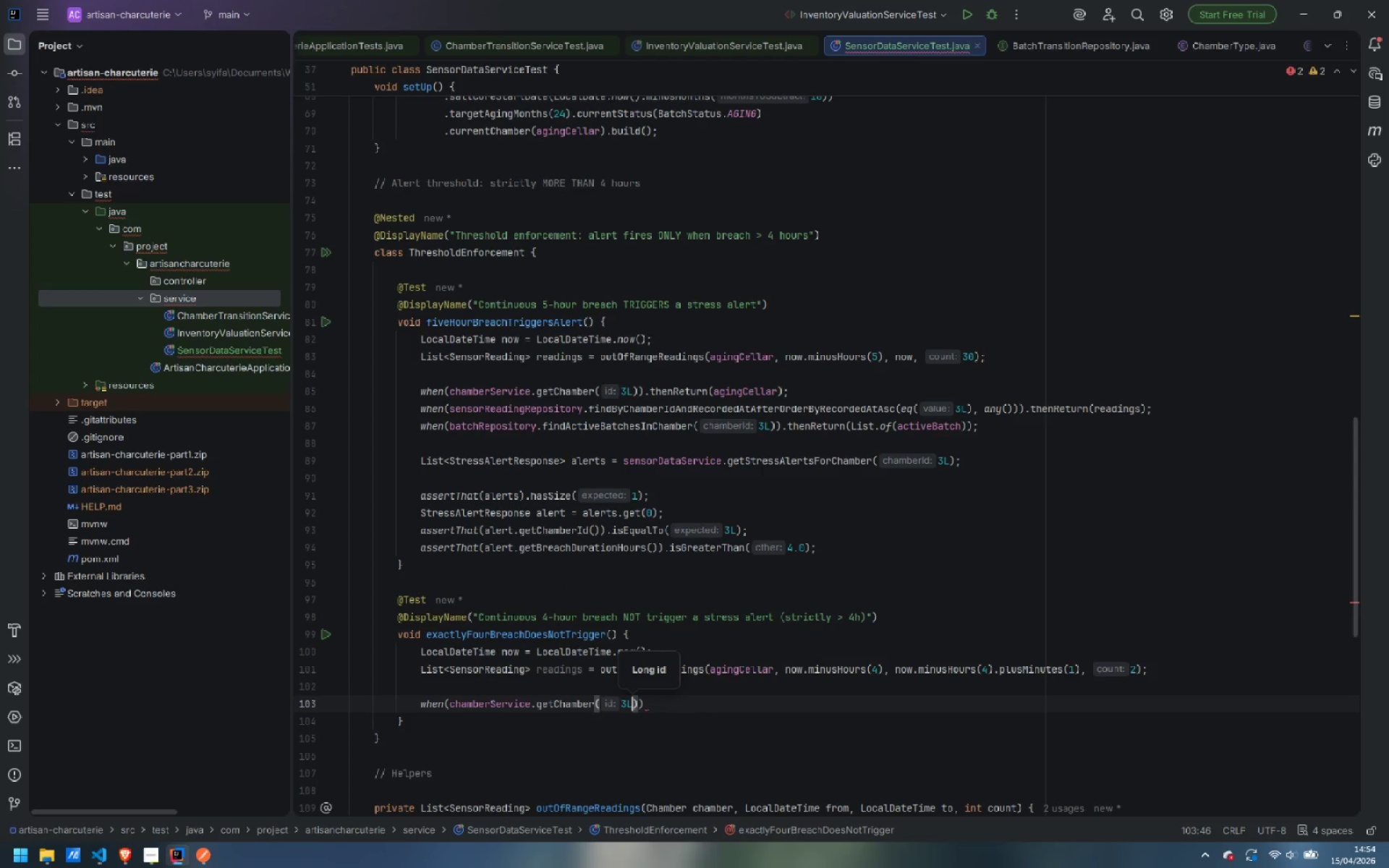 
key(ArrowRight)
 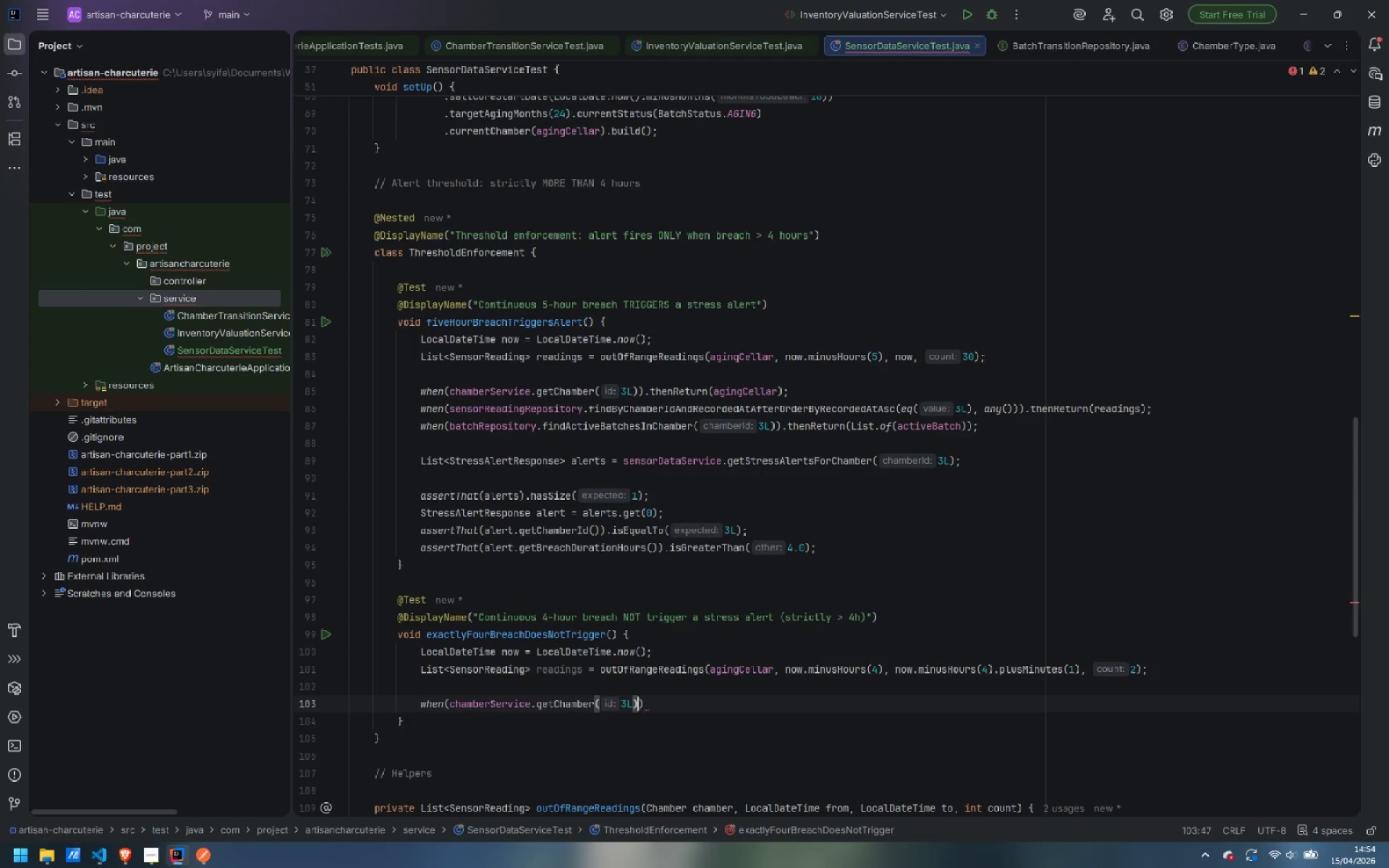 
key(ArrowRight)
 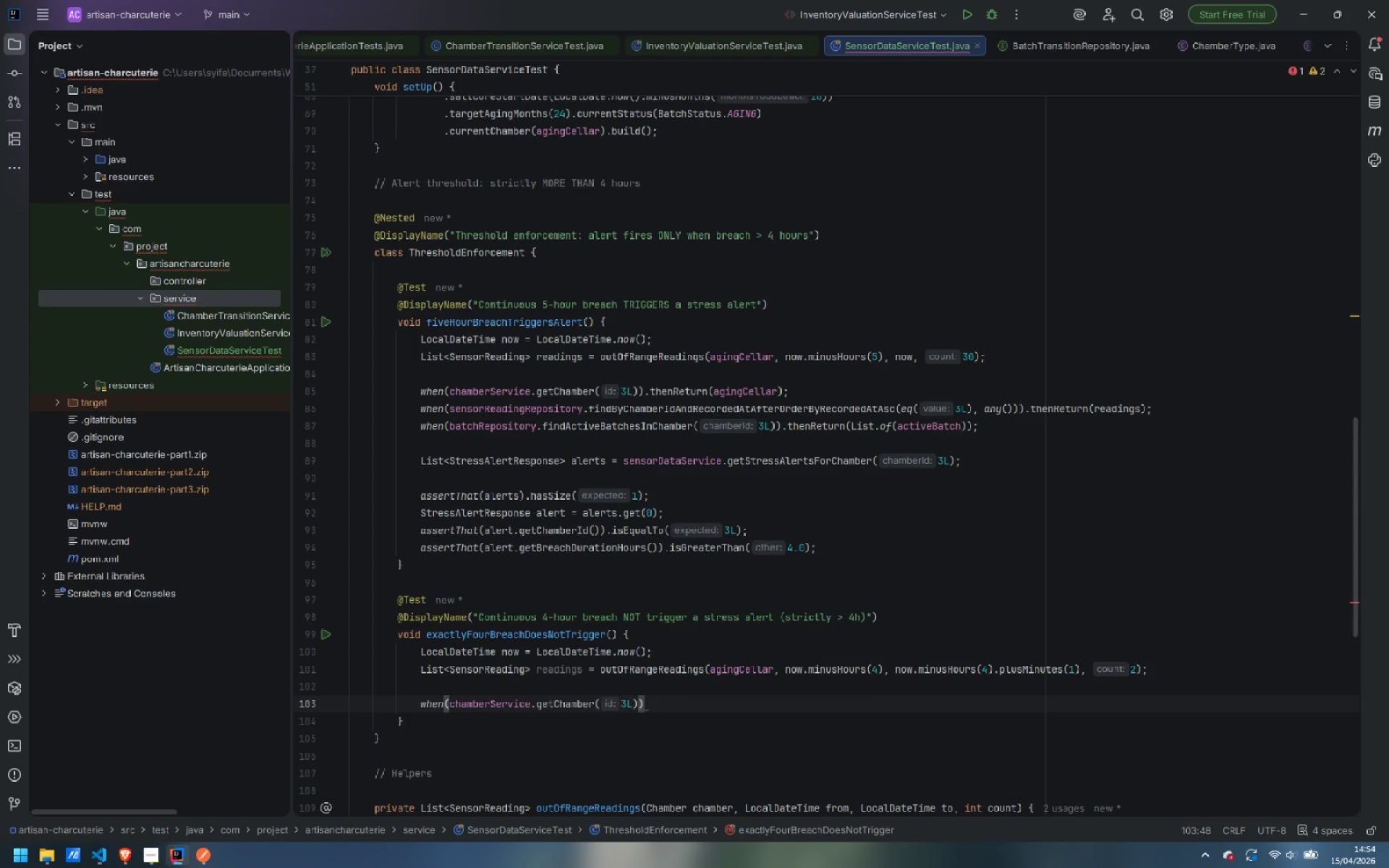 
type(.the)
 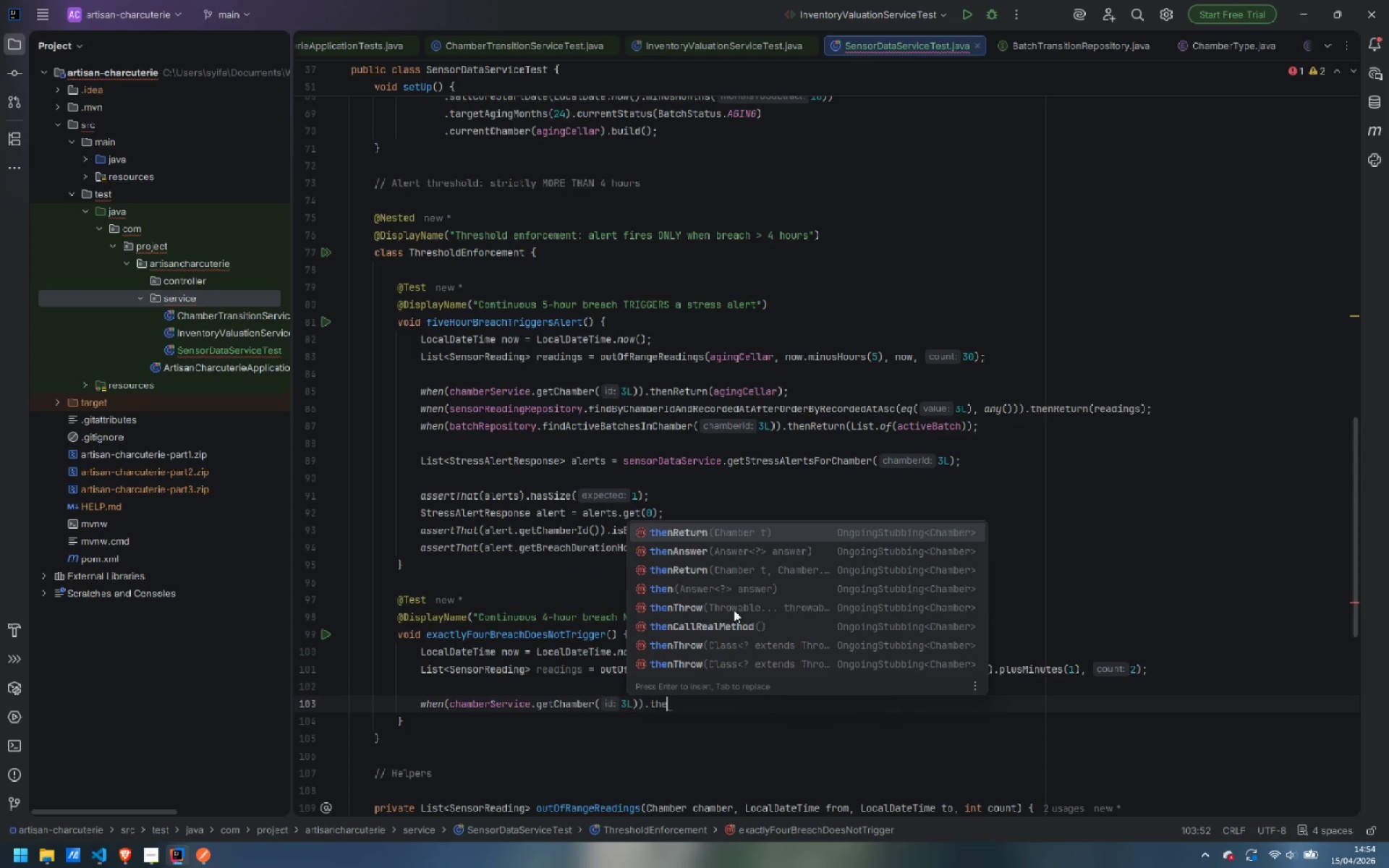 
key(Enter)
 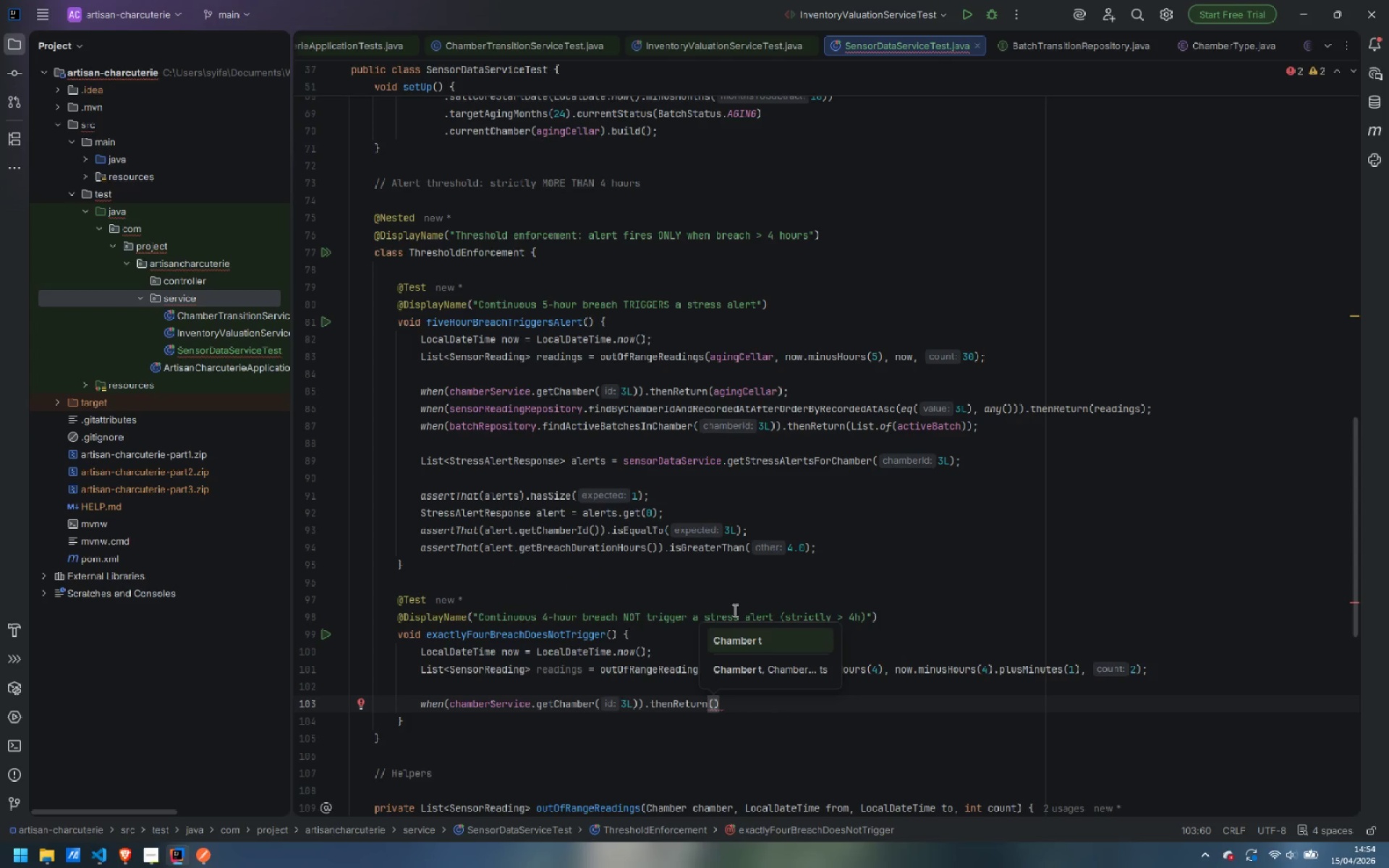 
type(agingCe)
 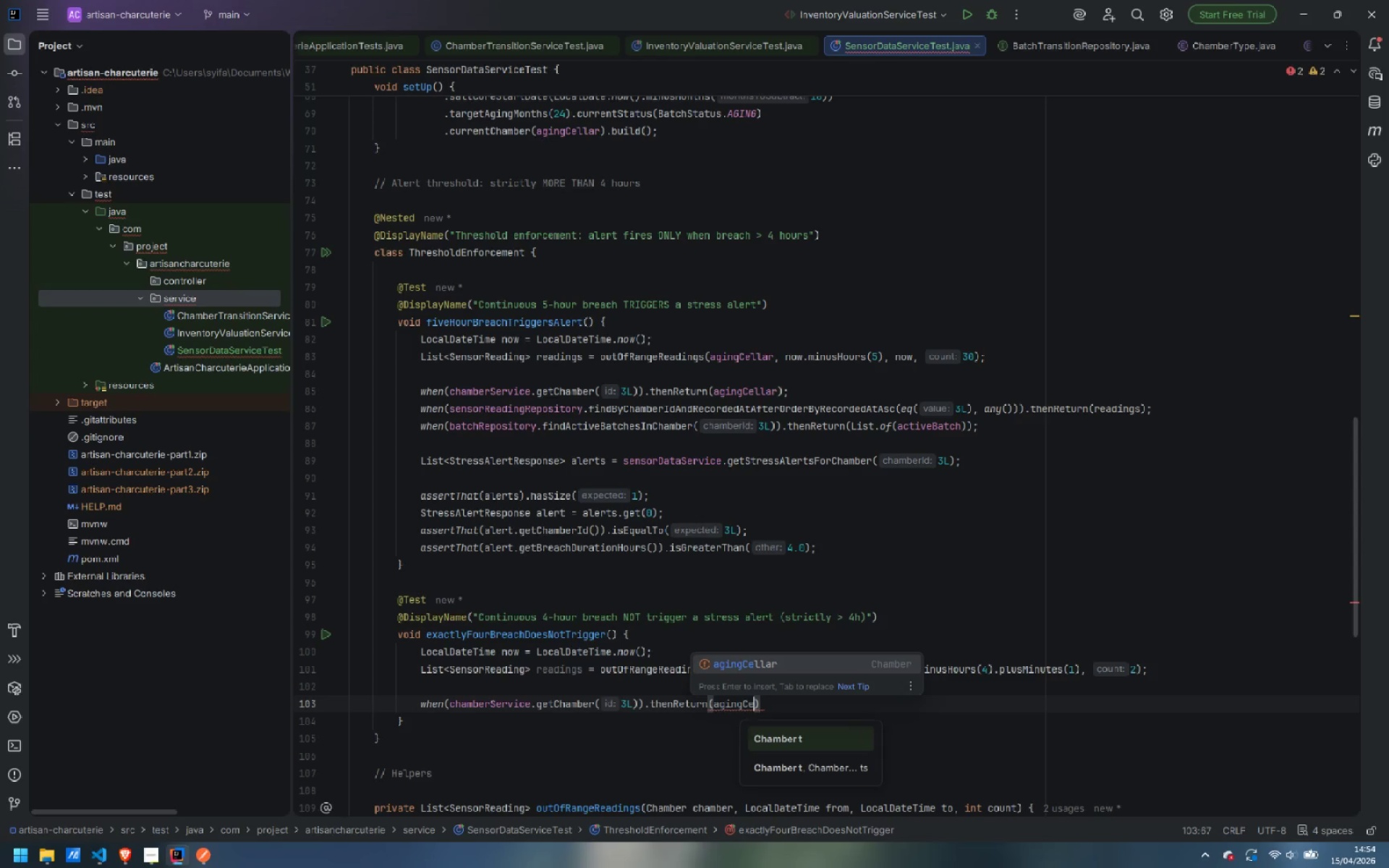 
key(Enter)
 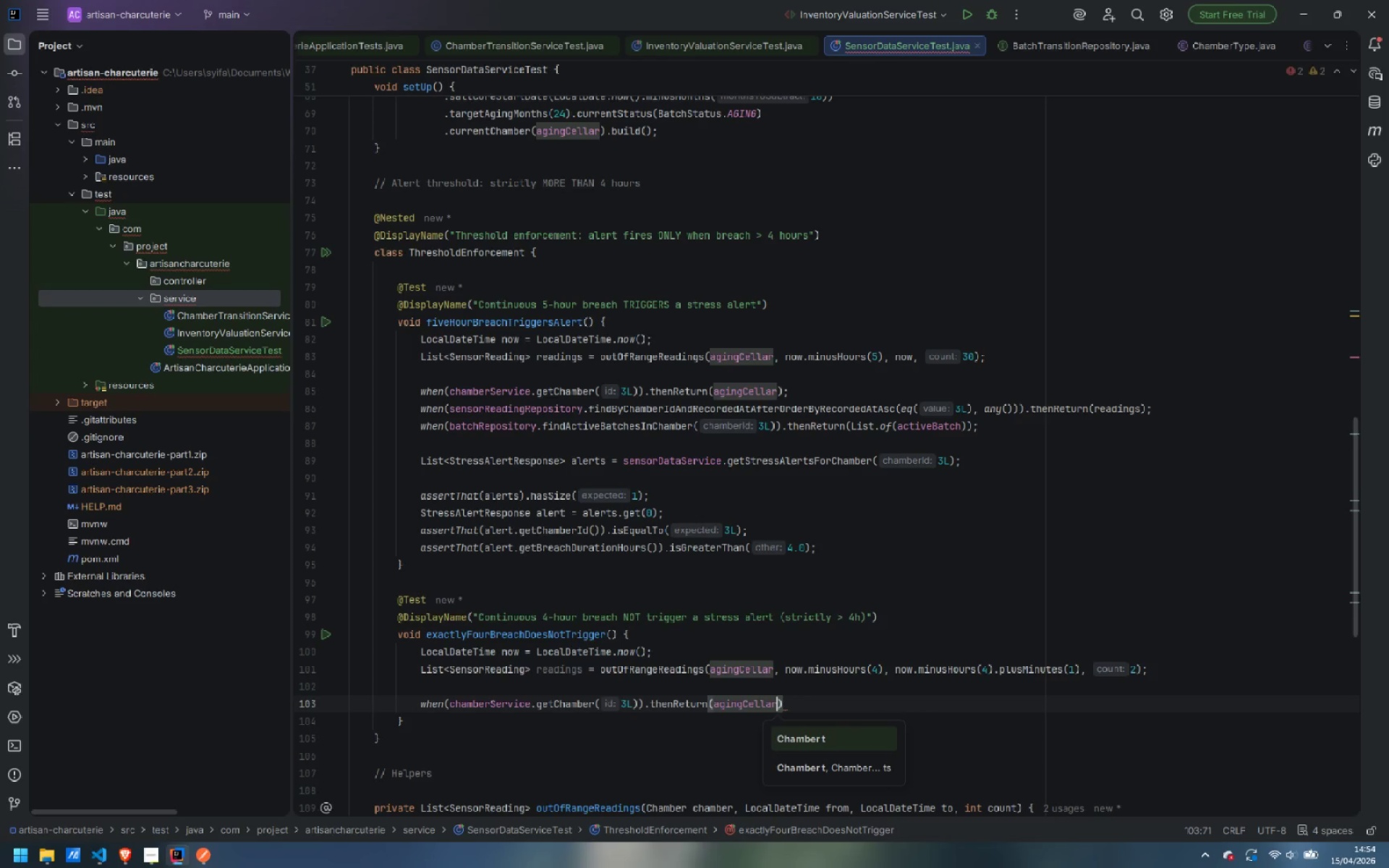 
key(ArrowRight)
 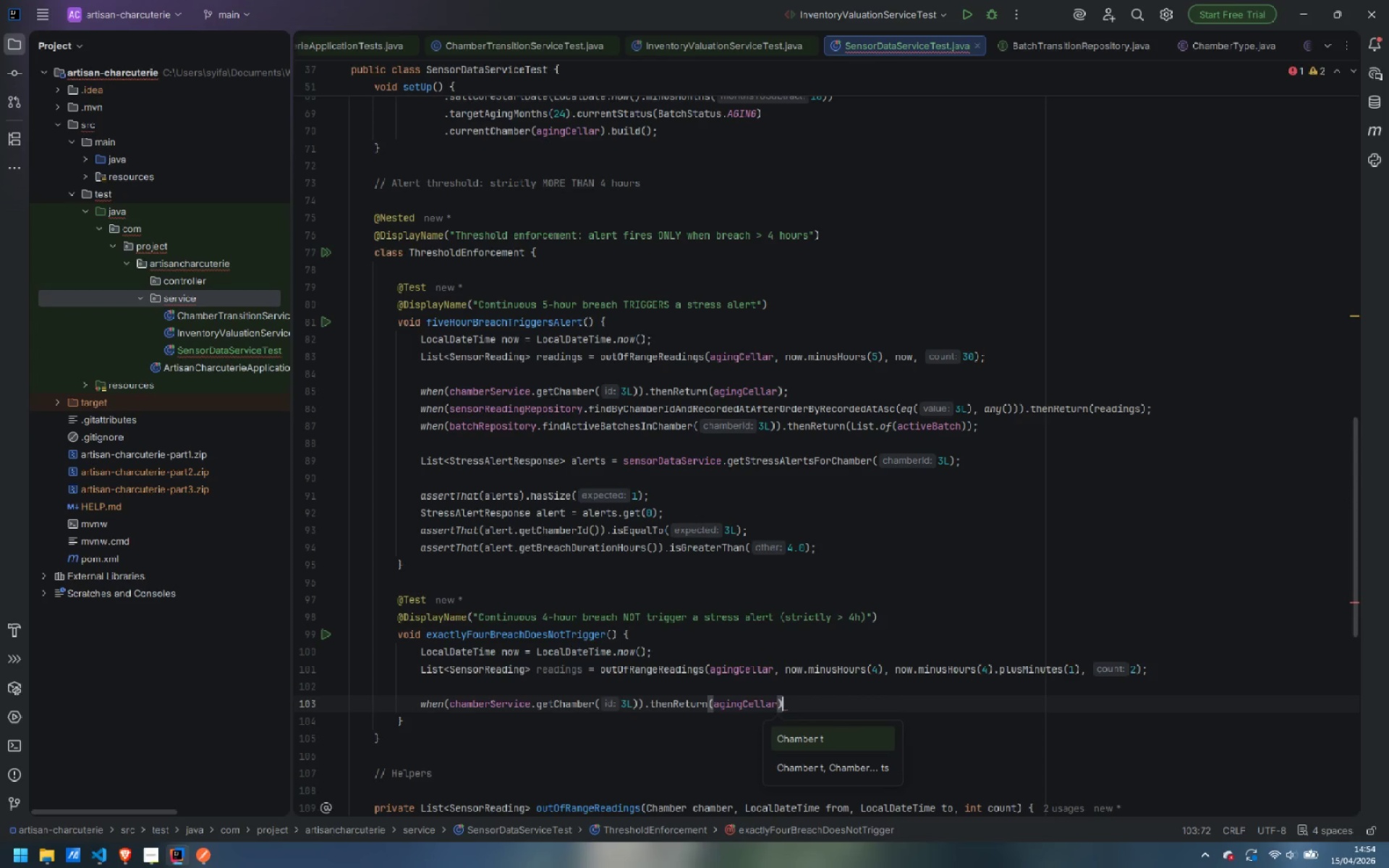 
key(Semicolon)
 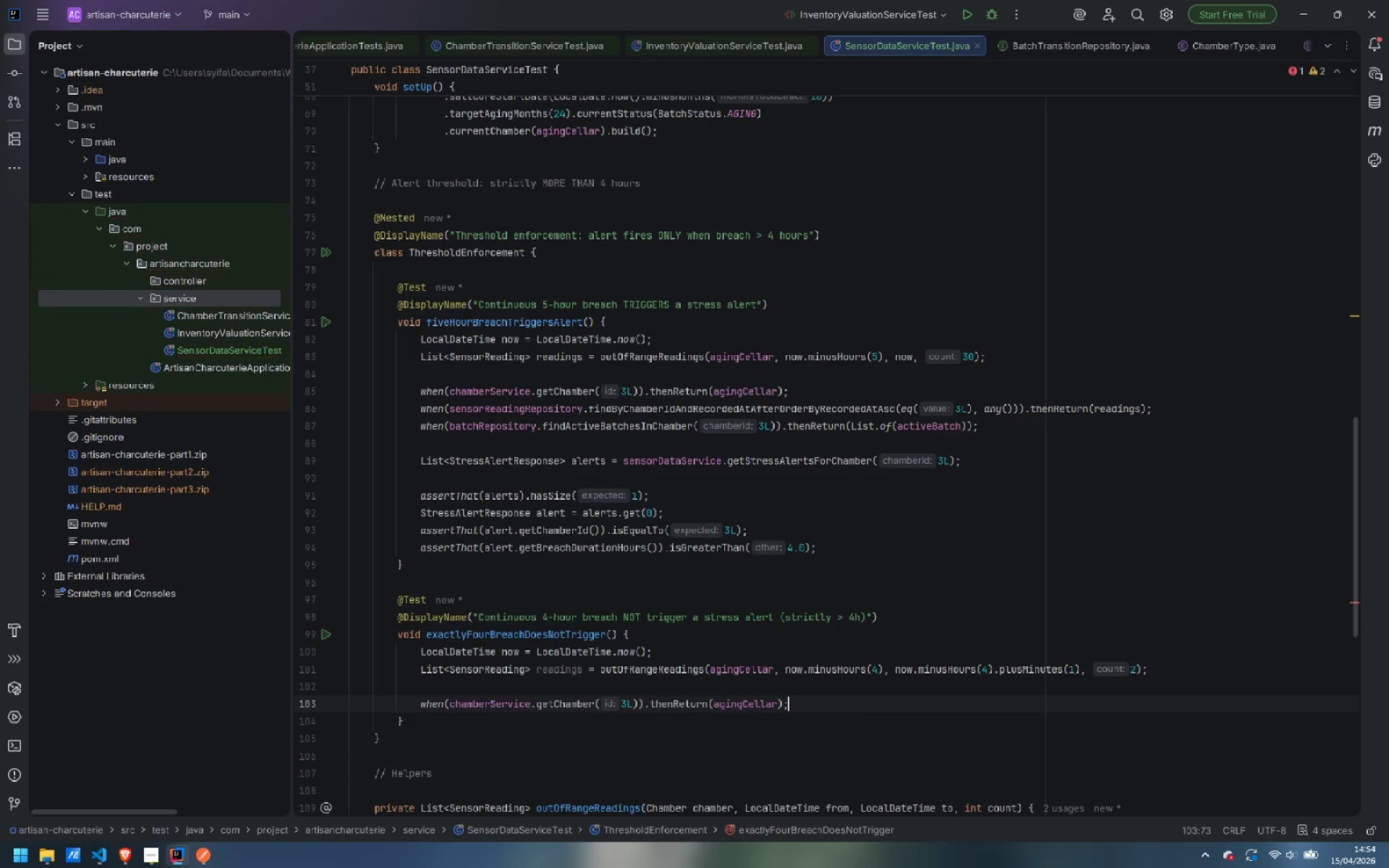 
key(Enter)
 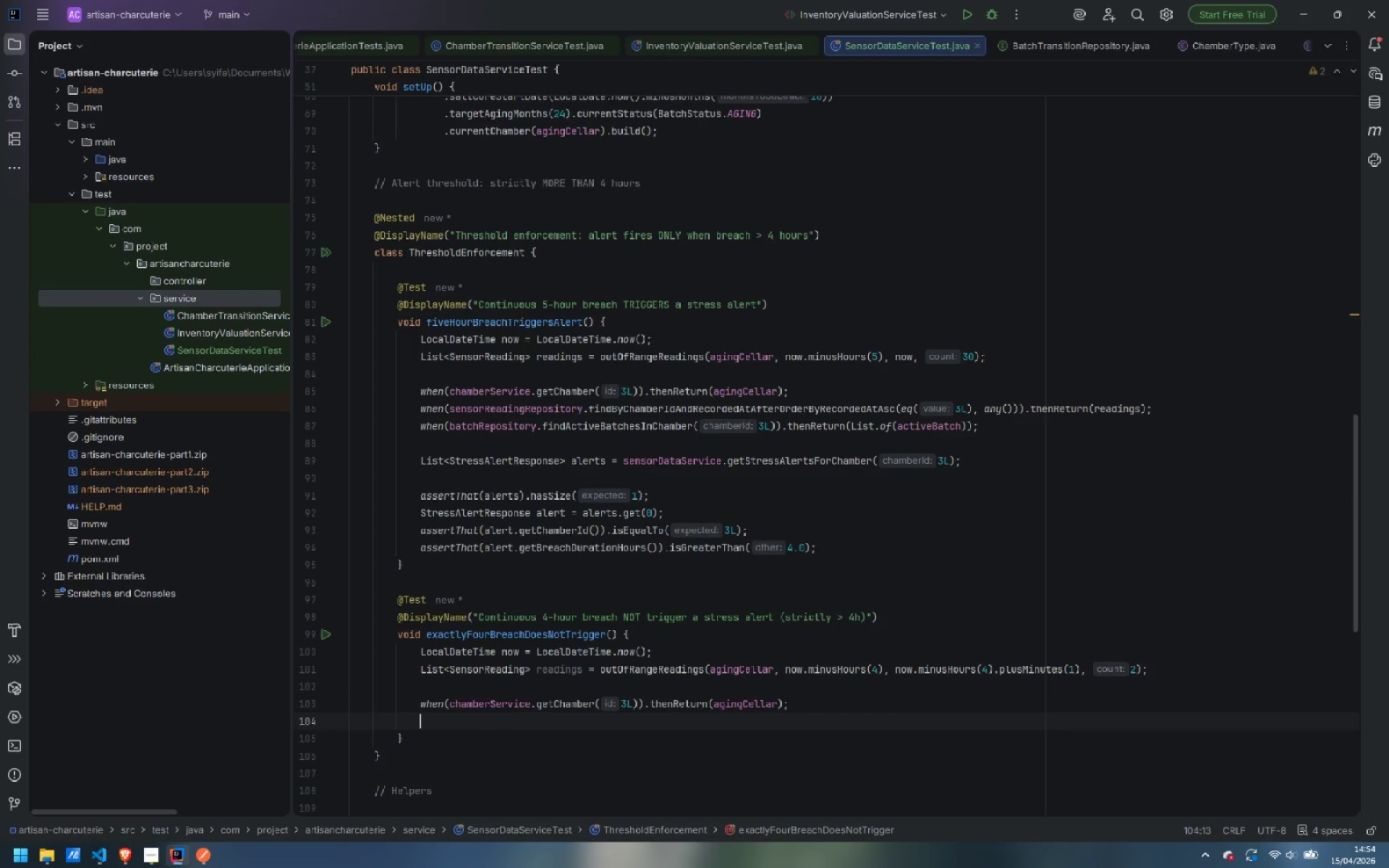 
type(whe)
 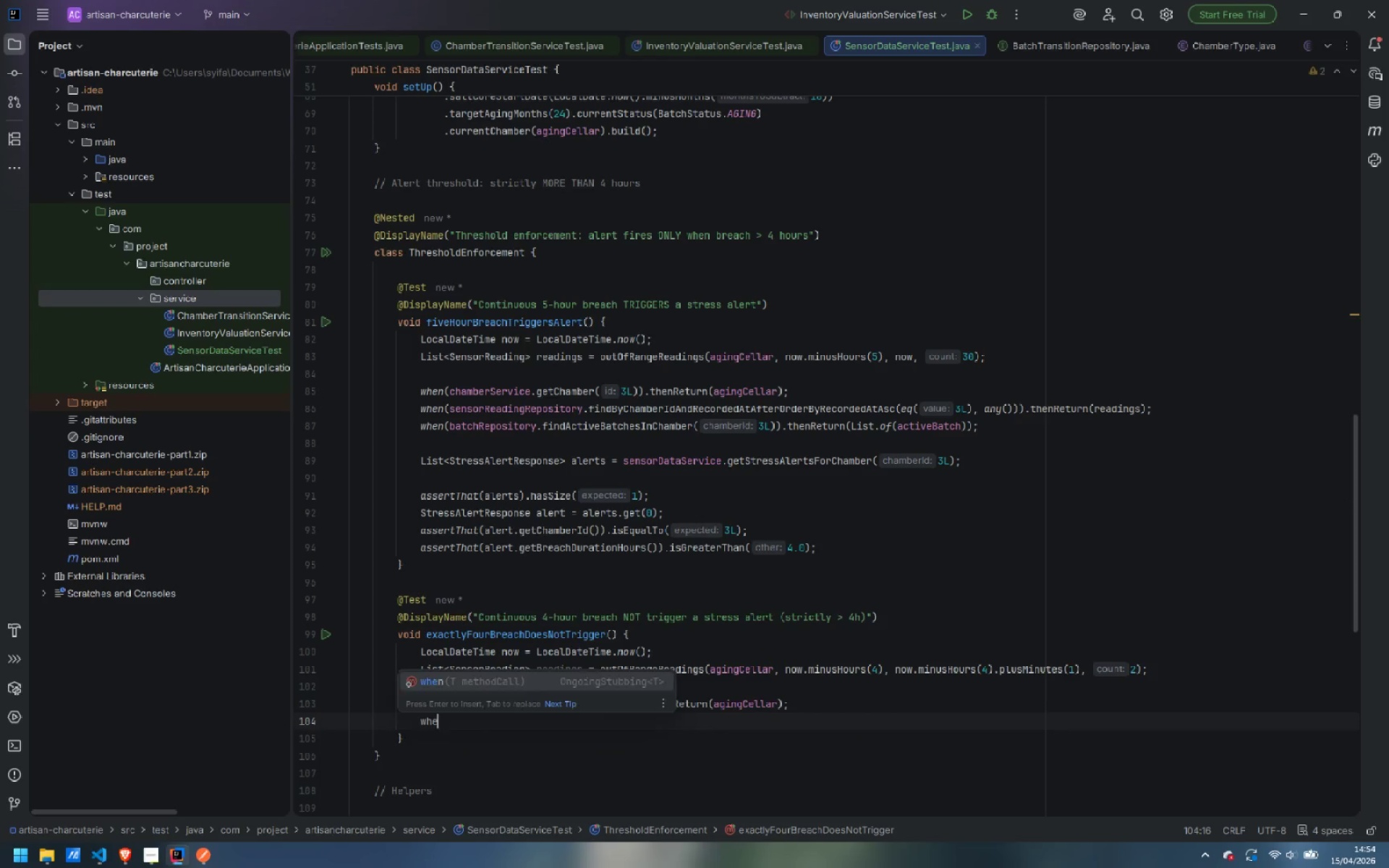 
key(Enter)
 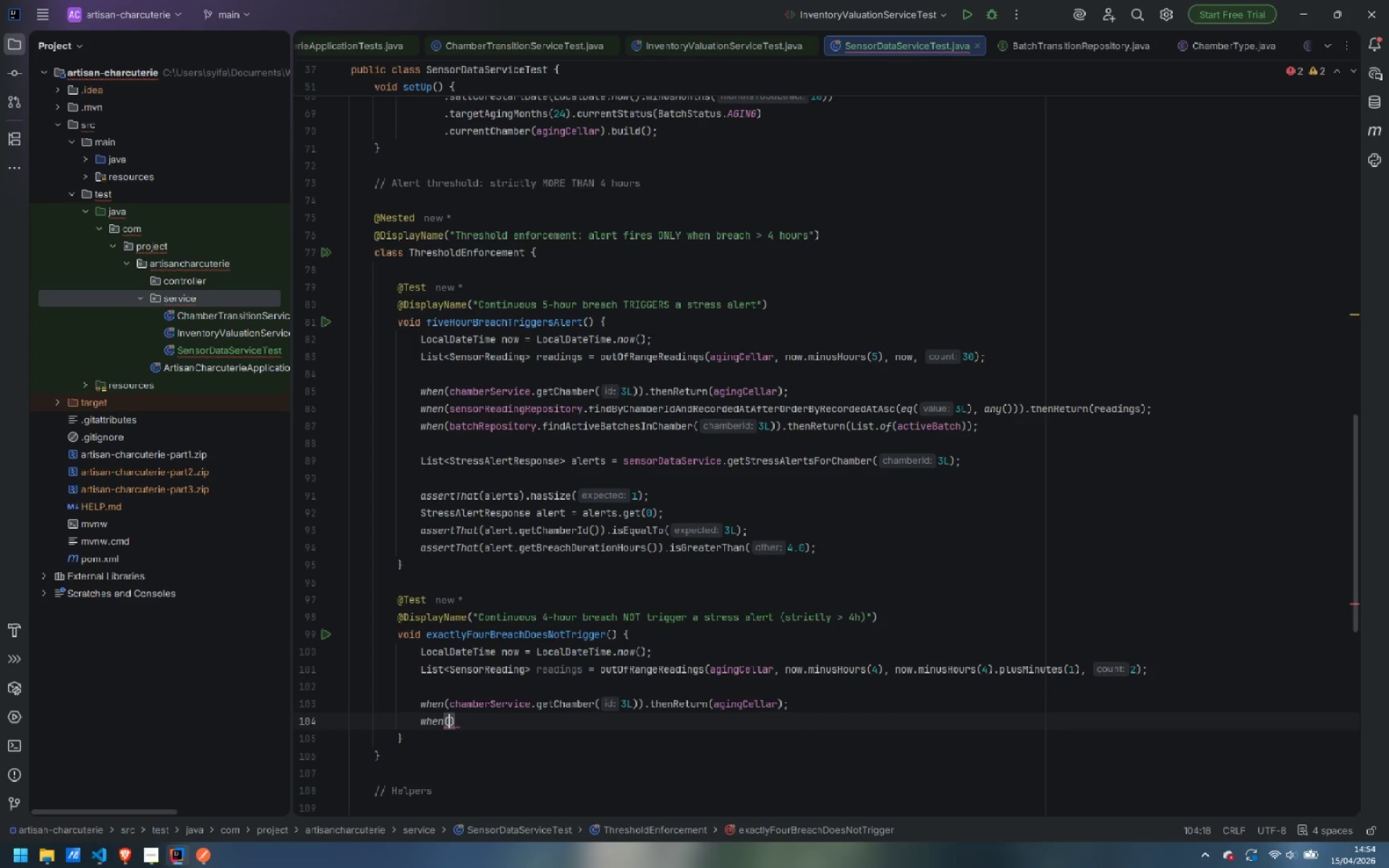 
type(ch)
key(Backspace)
key(Backspace)
type(sens)
 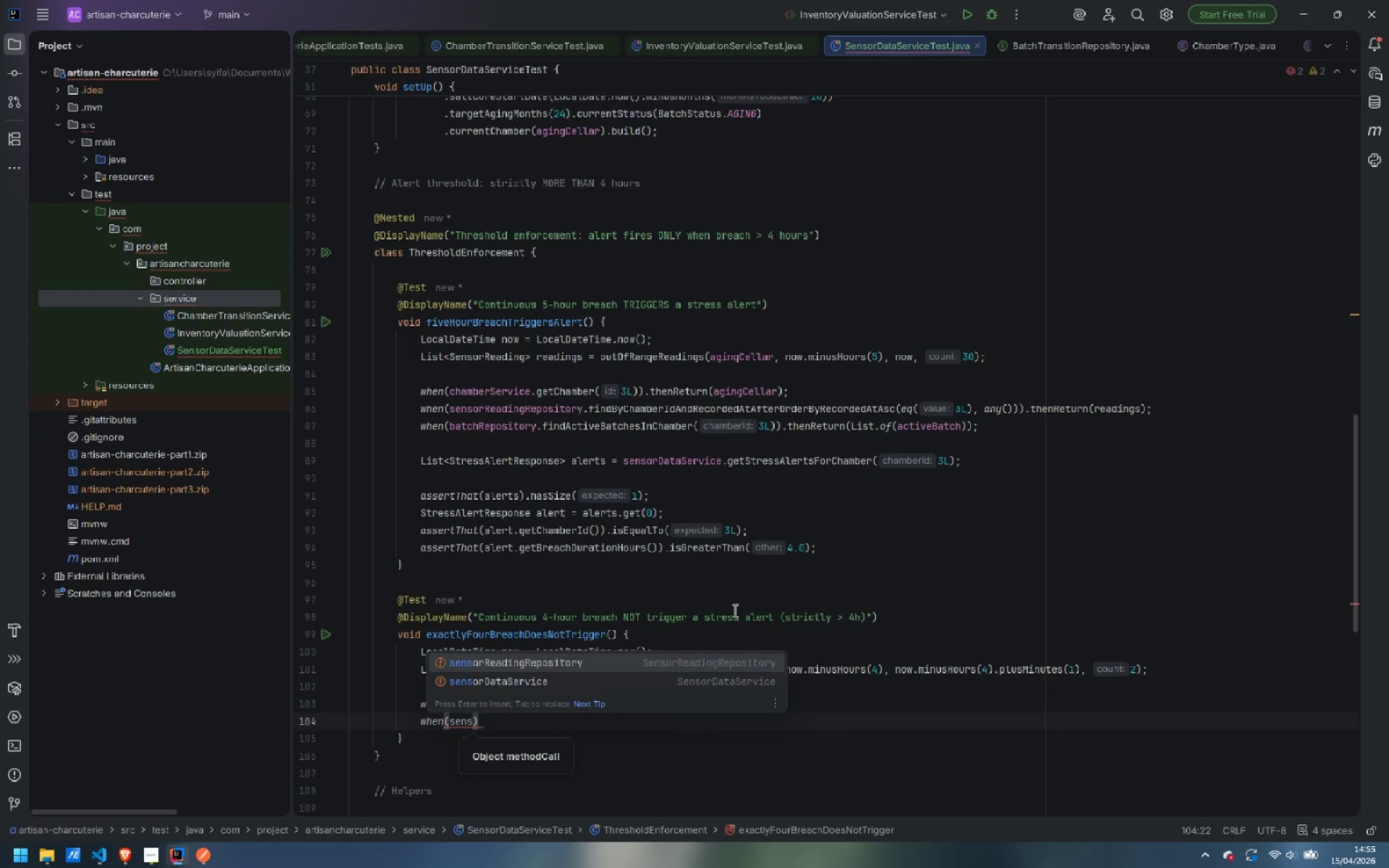 
key(Enter)
 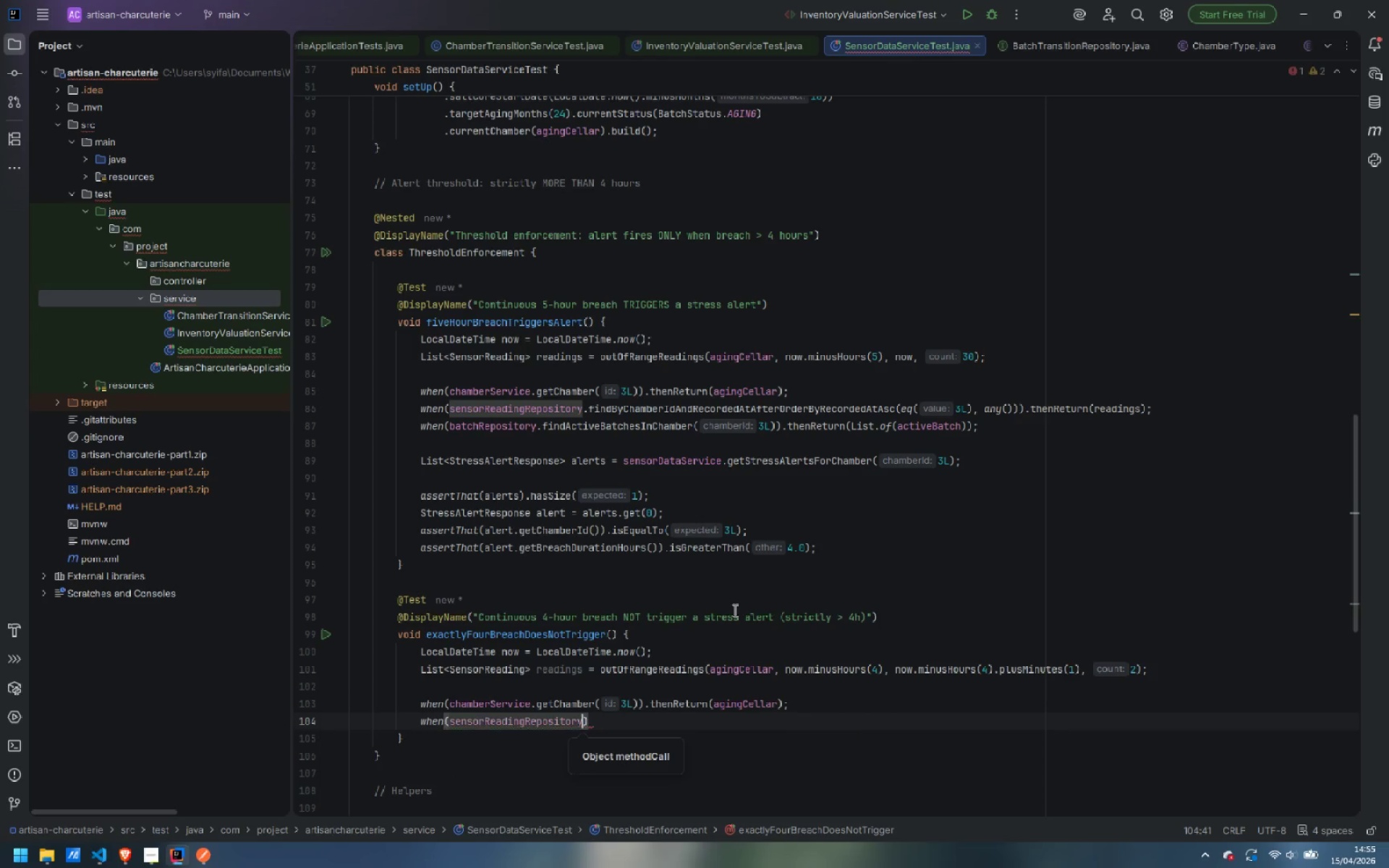 
type(.find)
 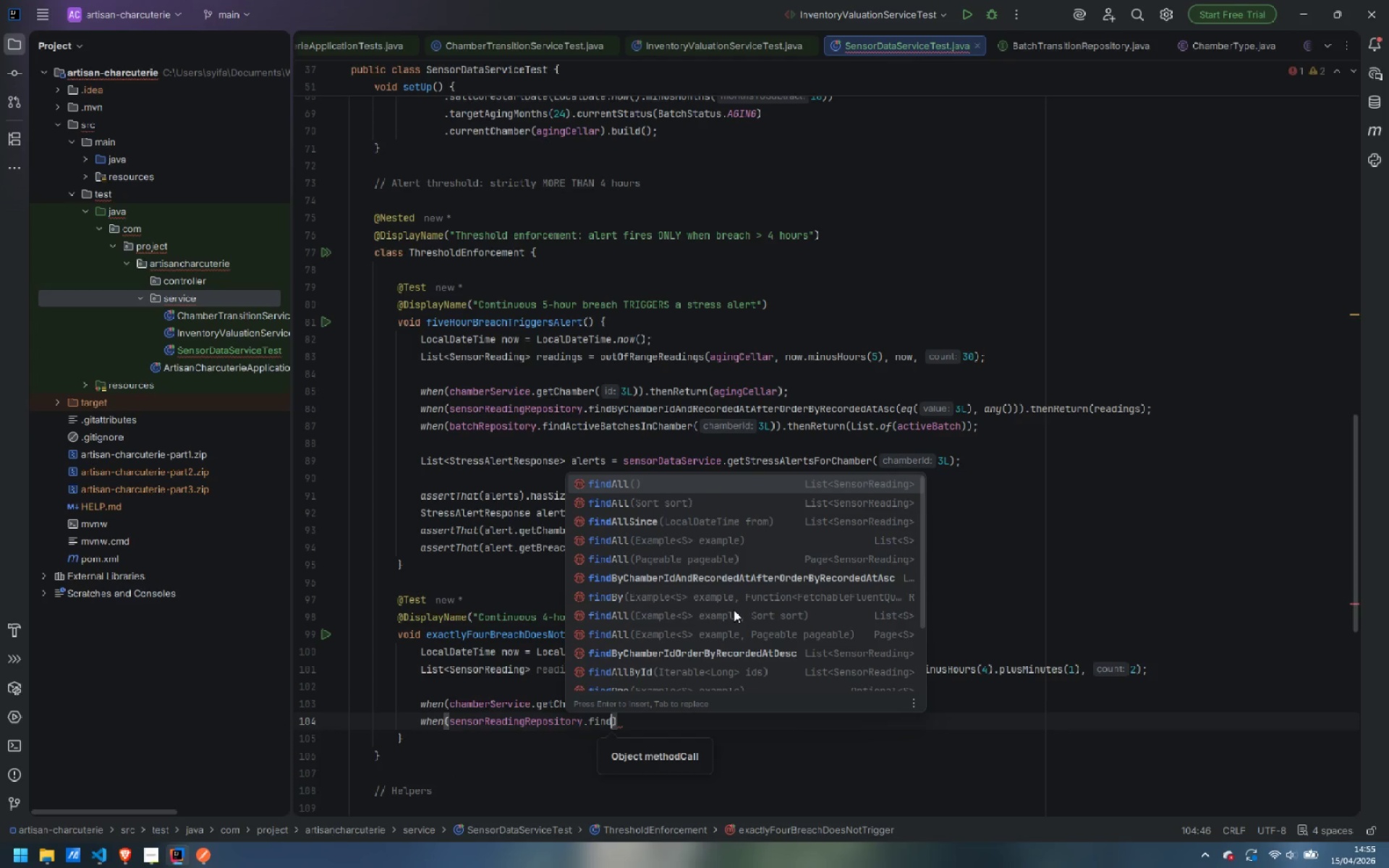 
hold_key(key=ShiftLeft, duration=1.52)
 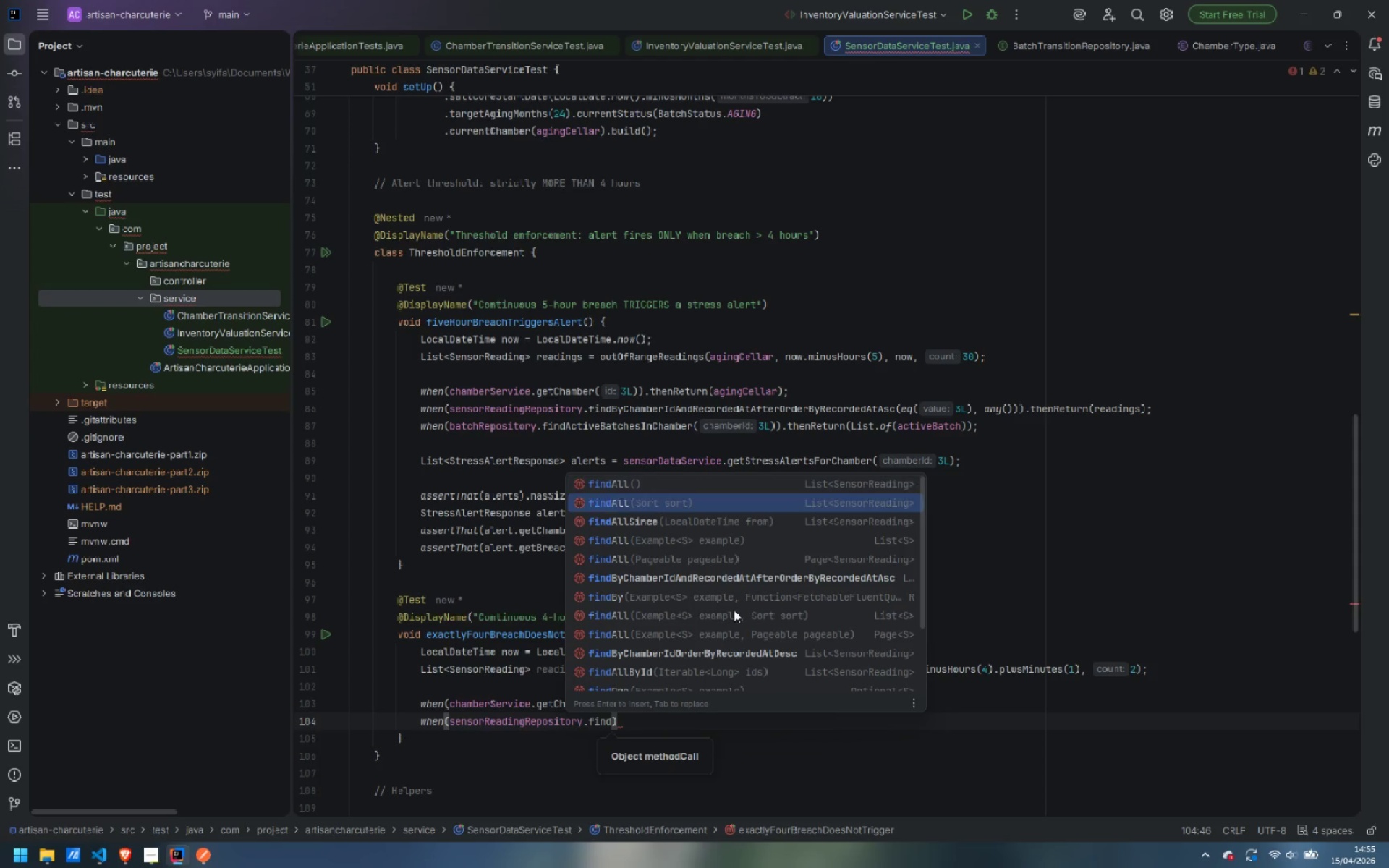 
key(ArrowDown)
 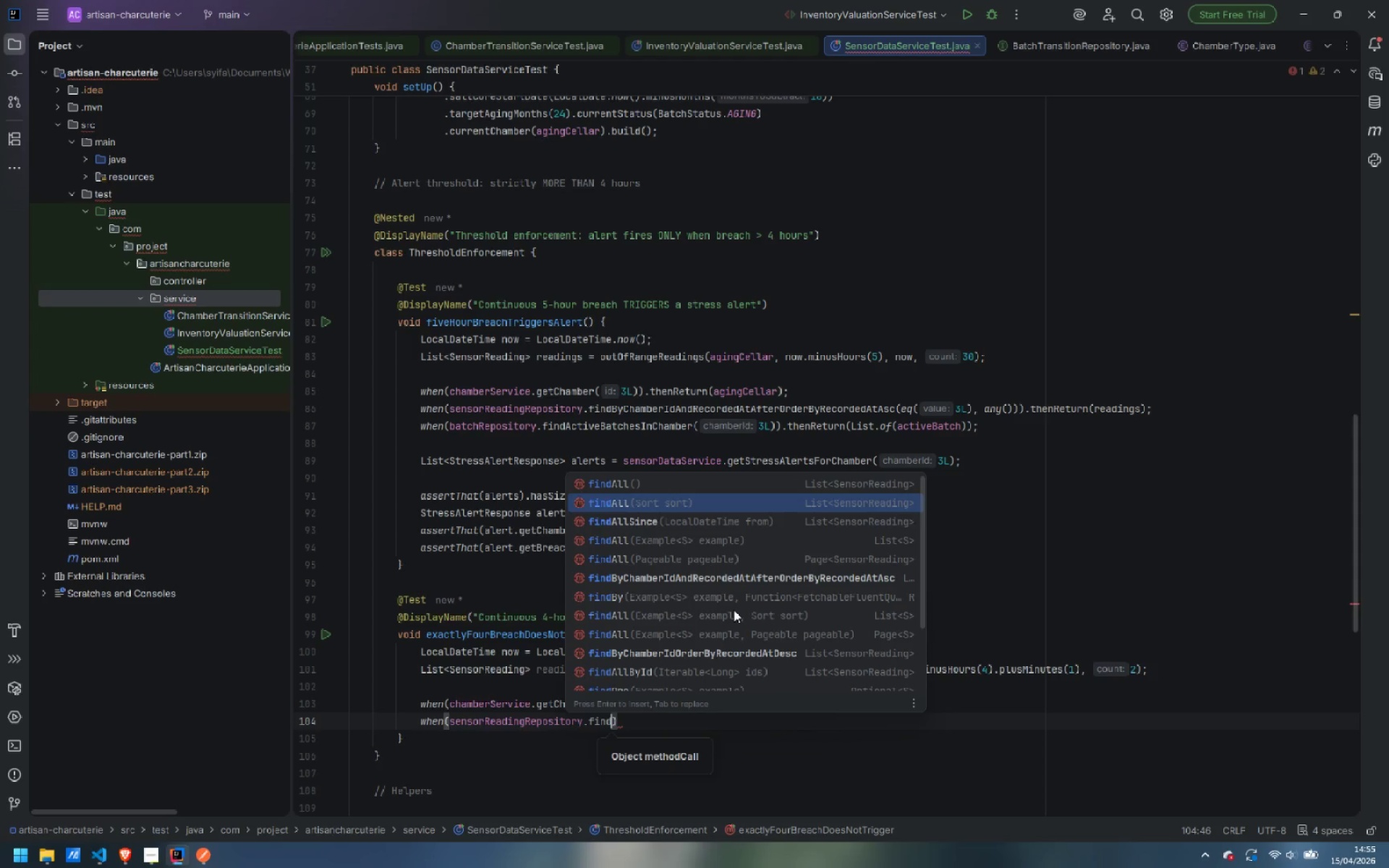 
key(ArrowDown)
 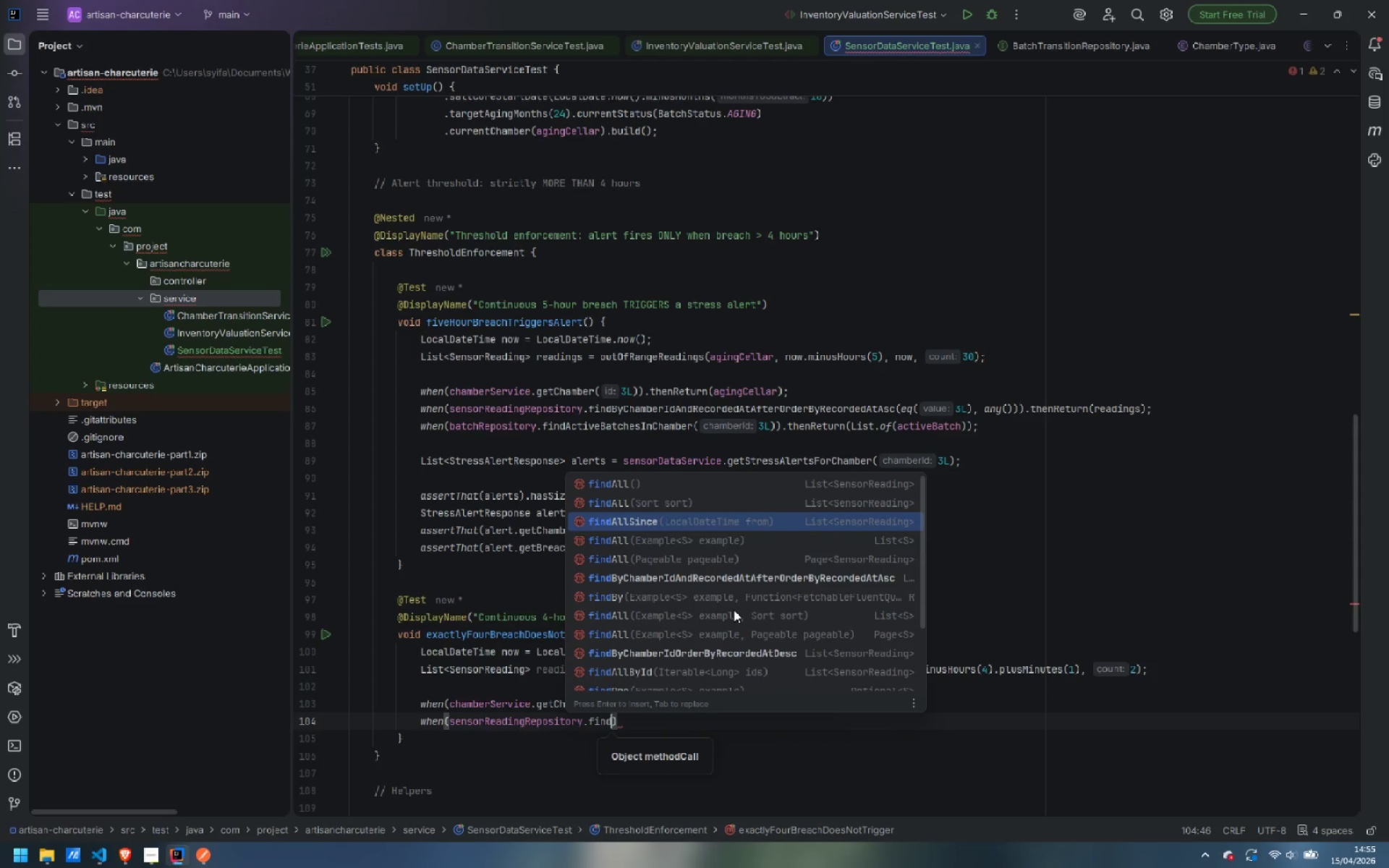 
key(ArrowDown)
 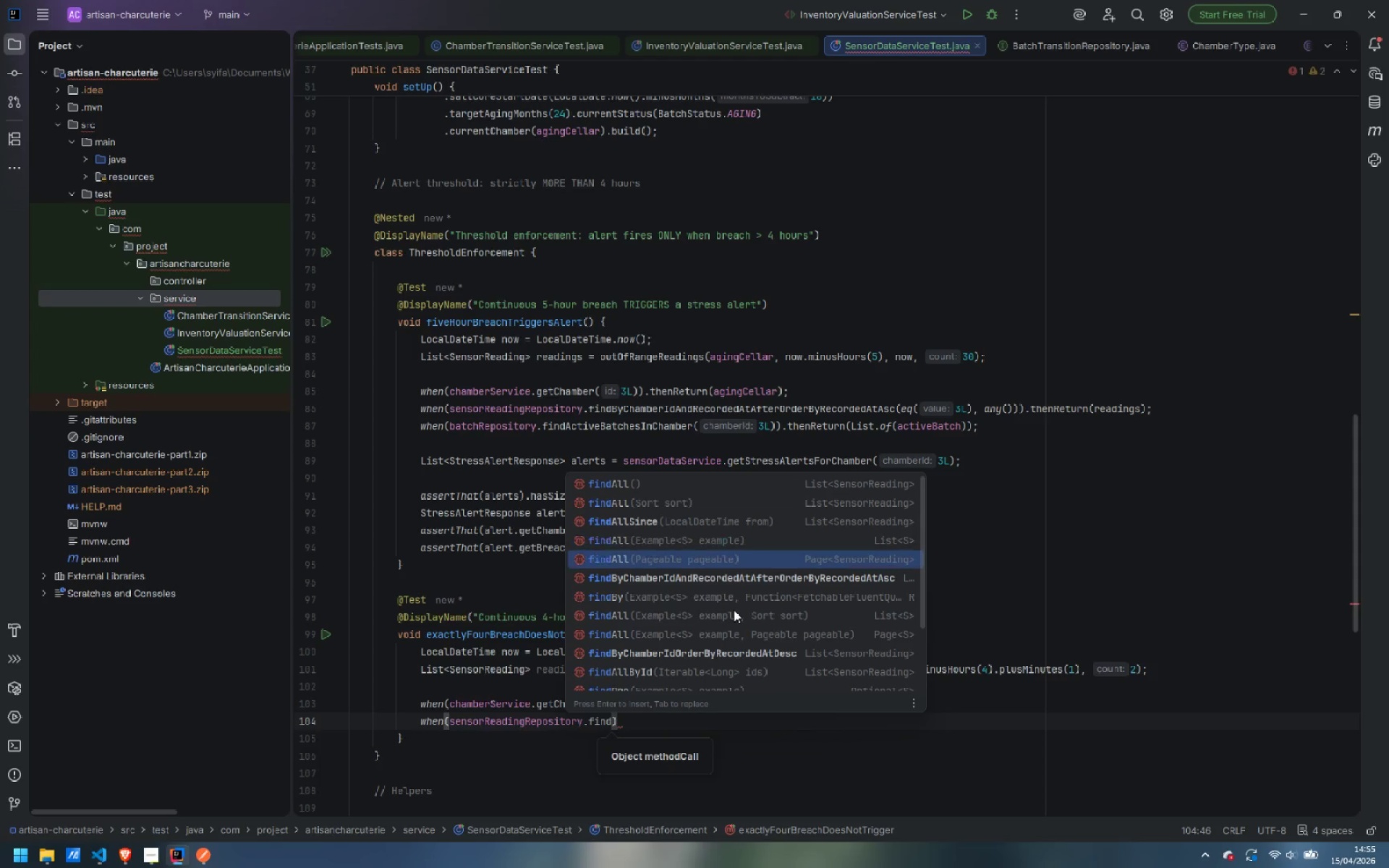 
key(ArrowDown)
 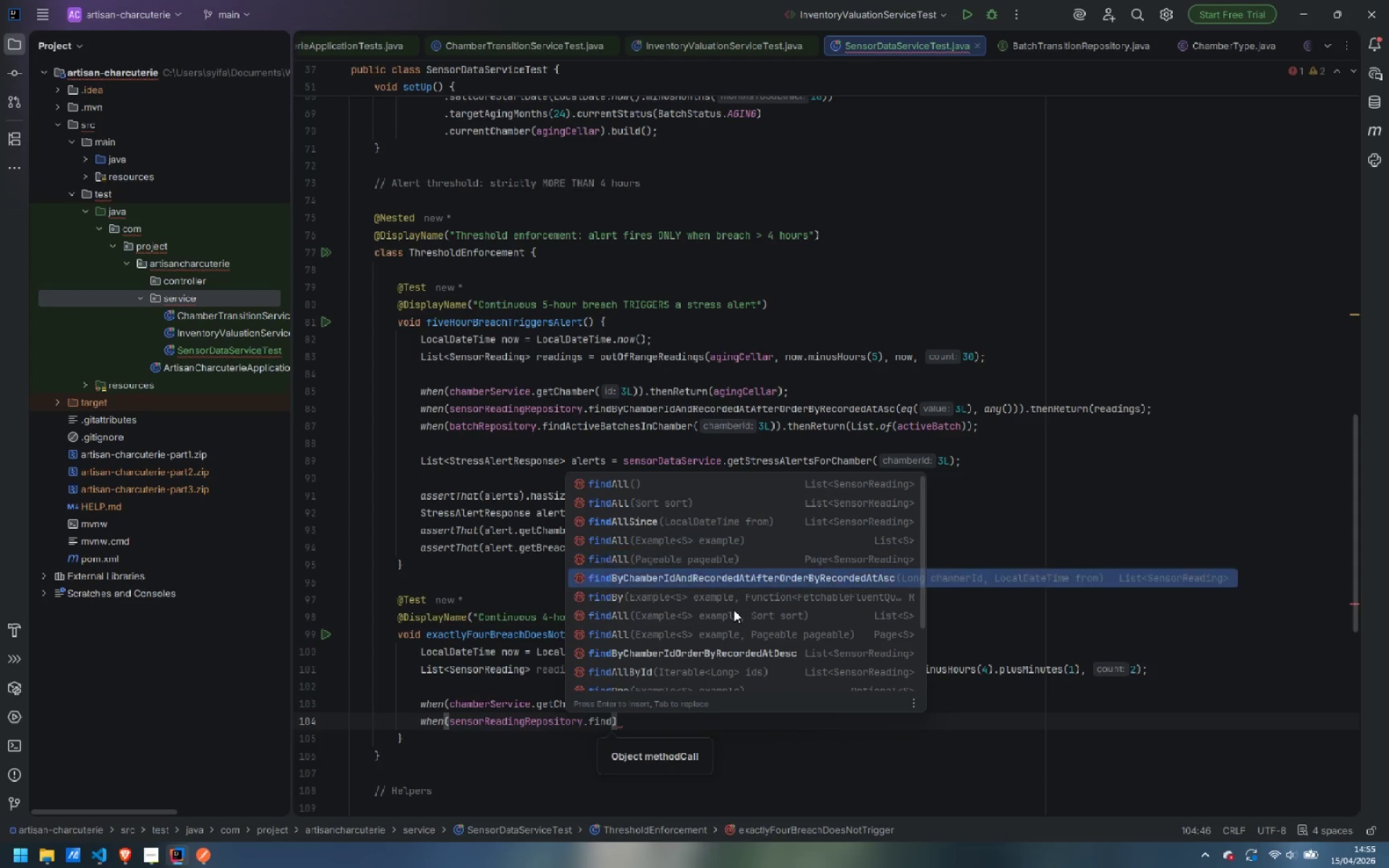 
key(ArrowDown)
 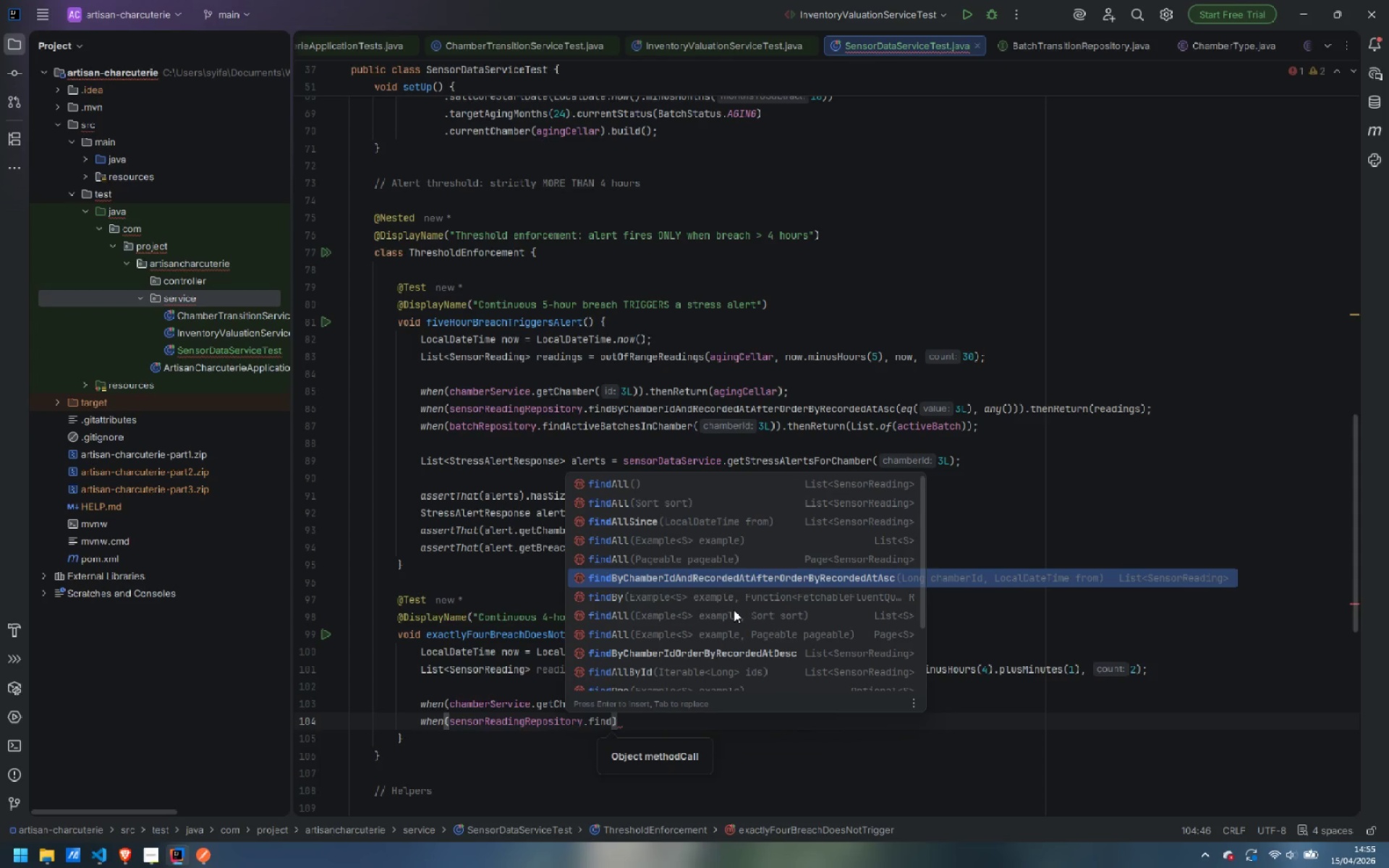 
key(Enter)
 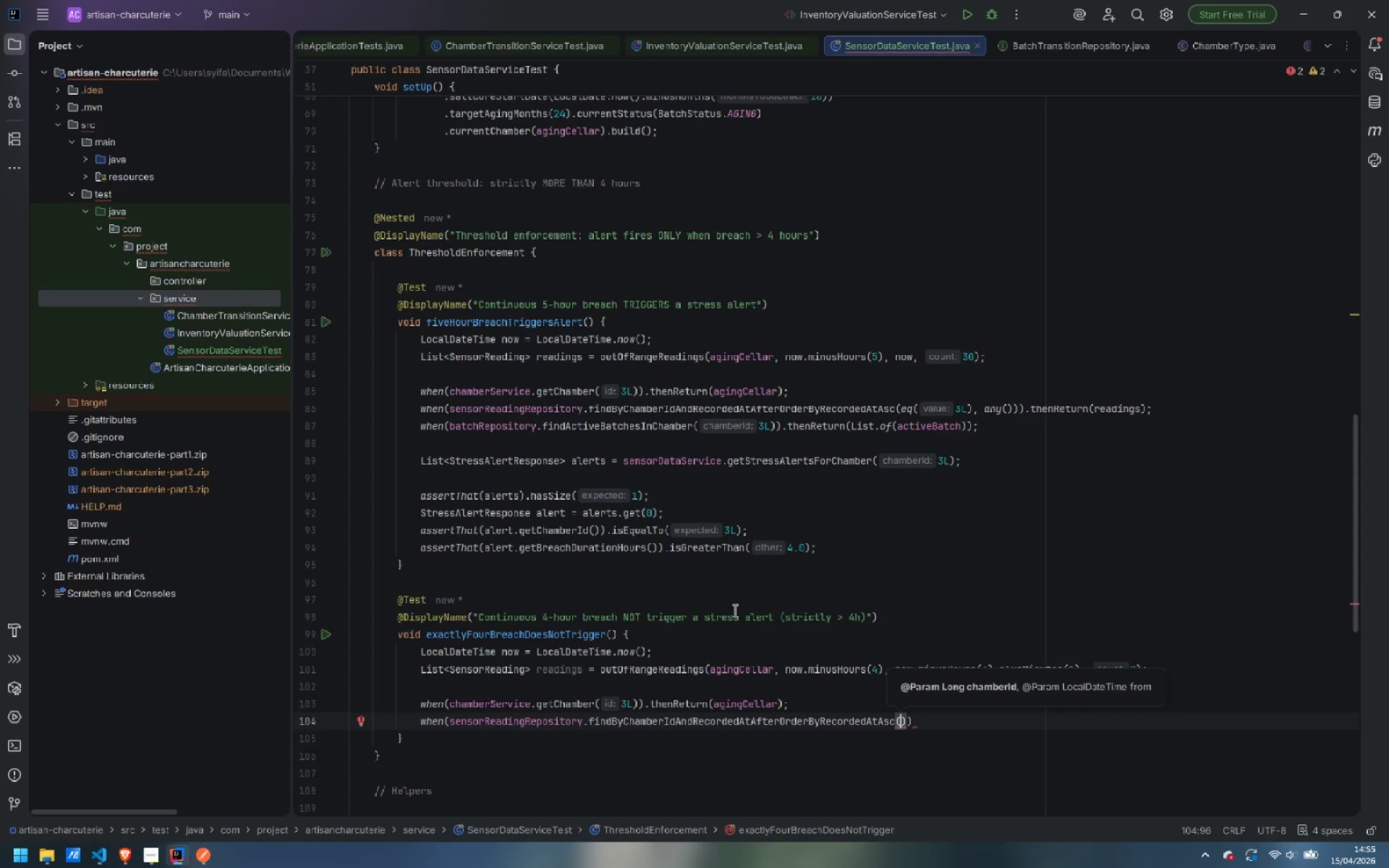 
type(eq(3L)
 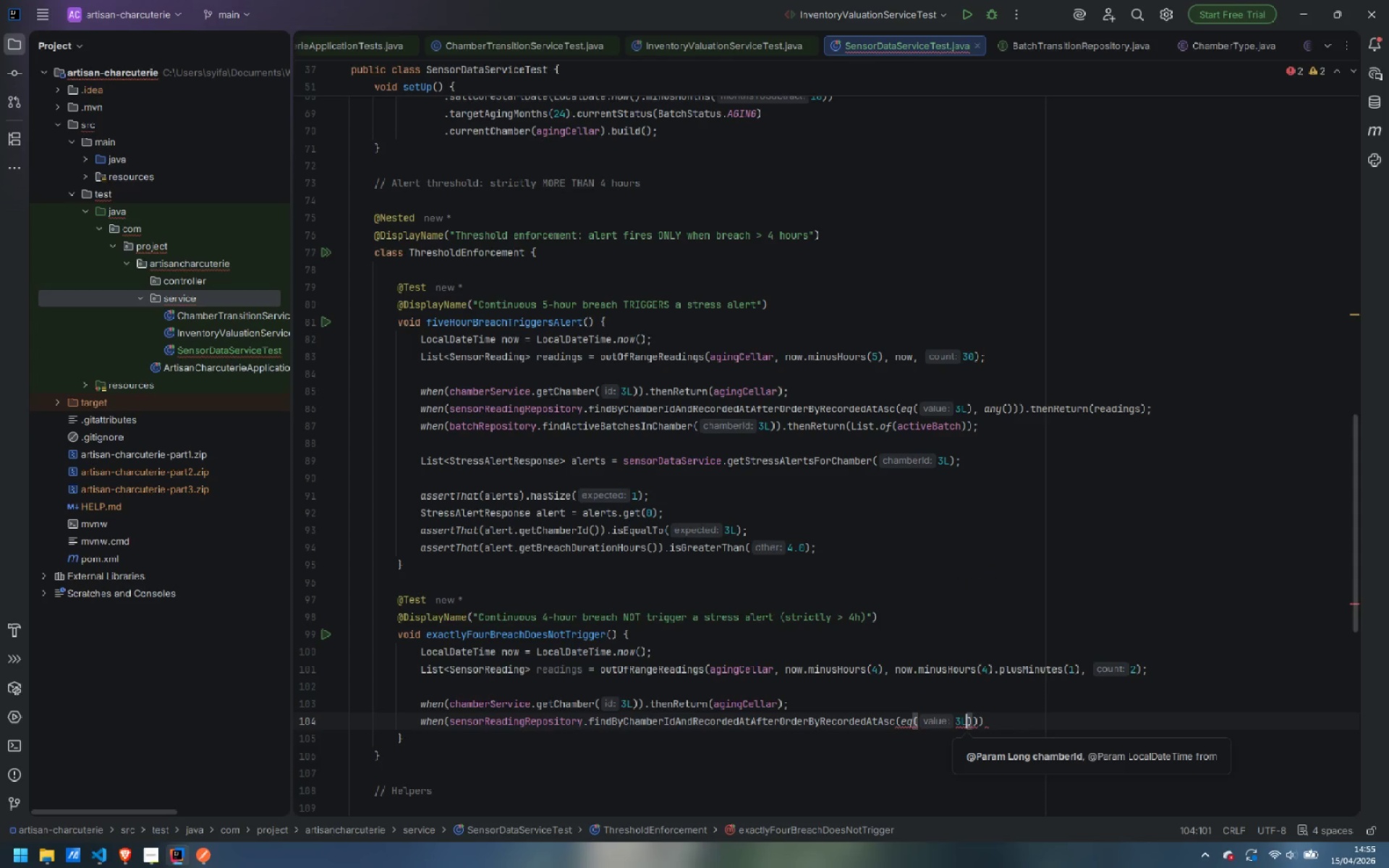 
key(ArrowRight)
 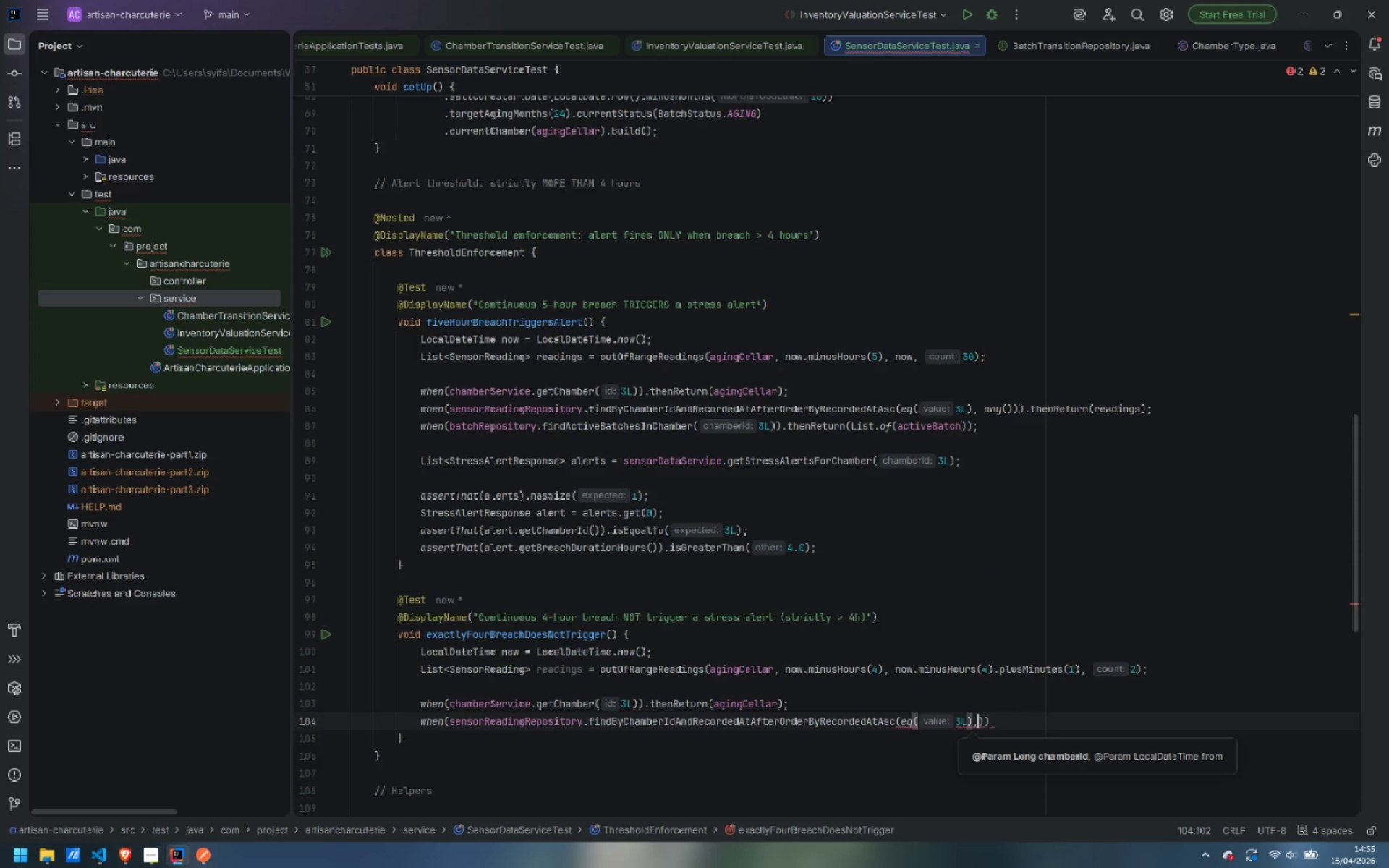 
type(, any())
 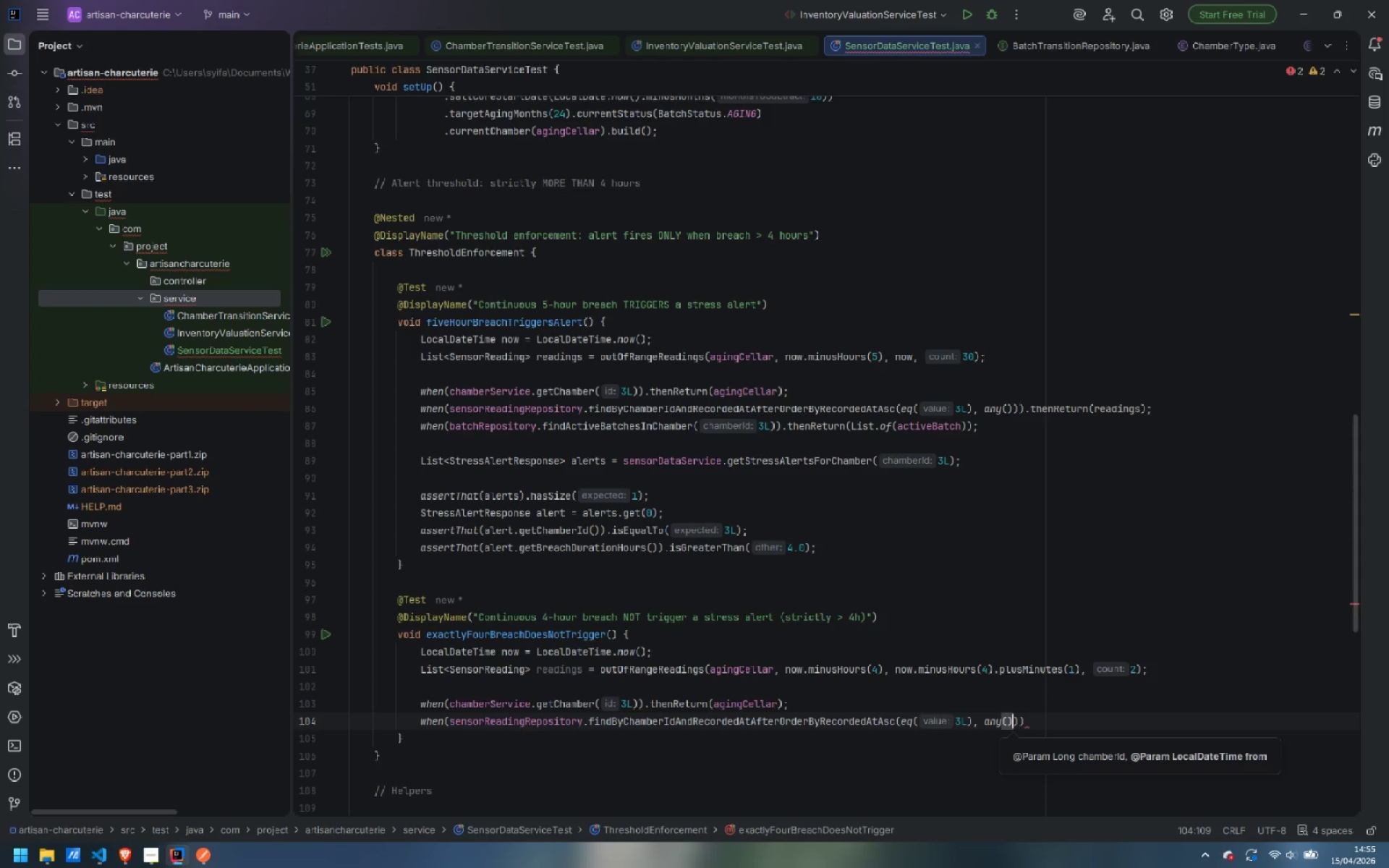 
key(ArrowRight)
 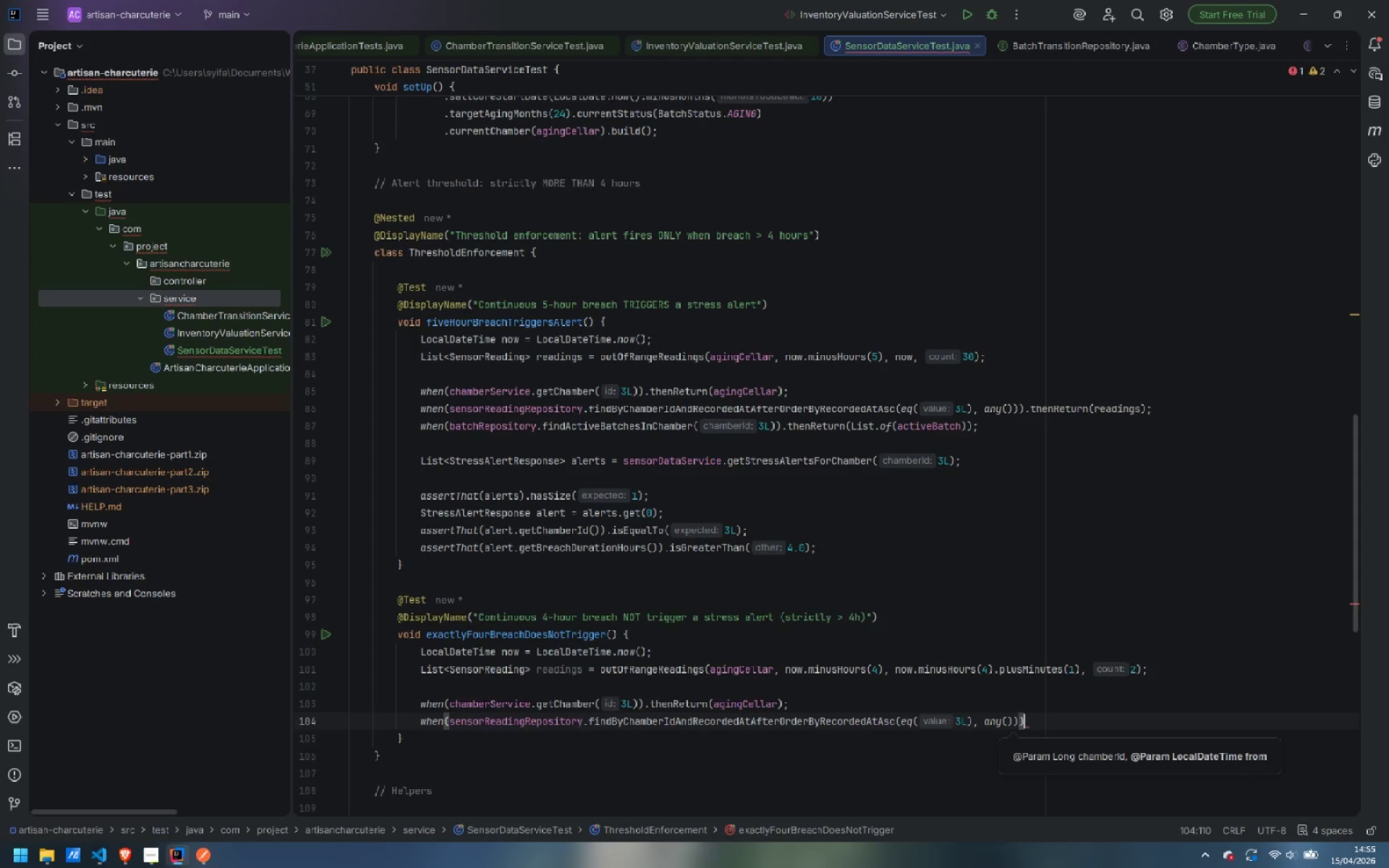 
key(ArrowRight)
 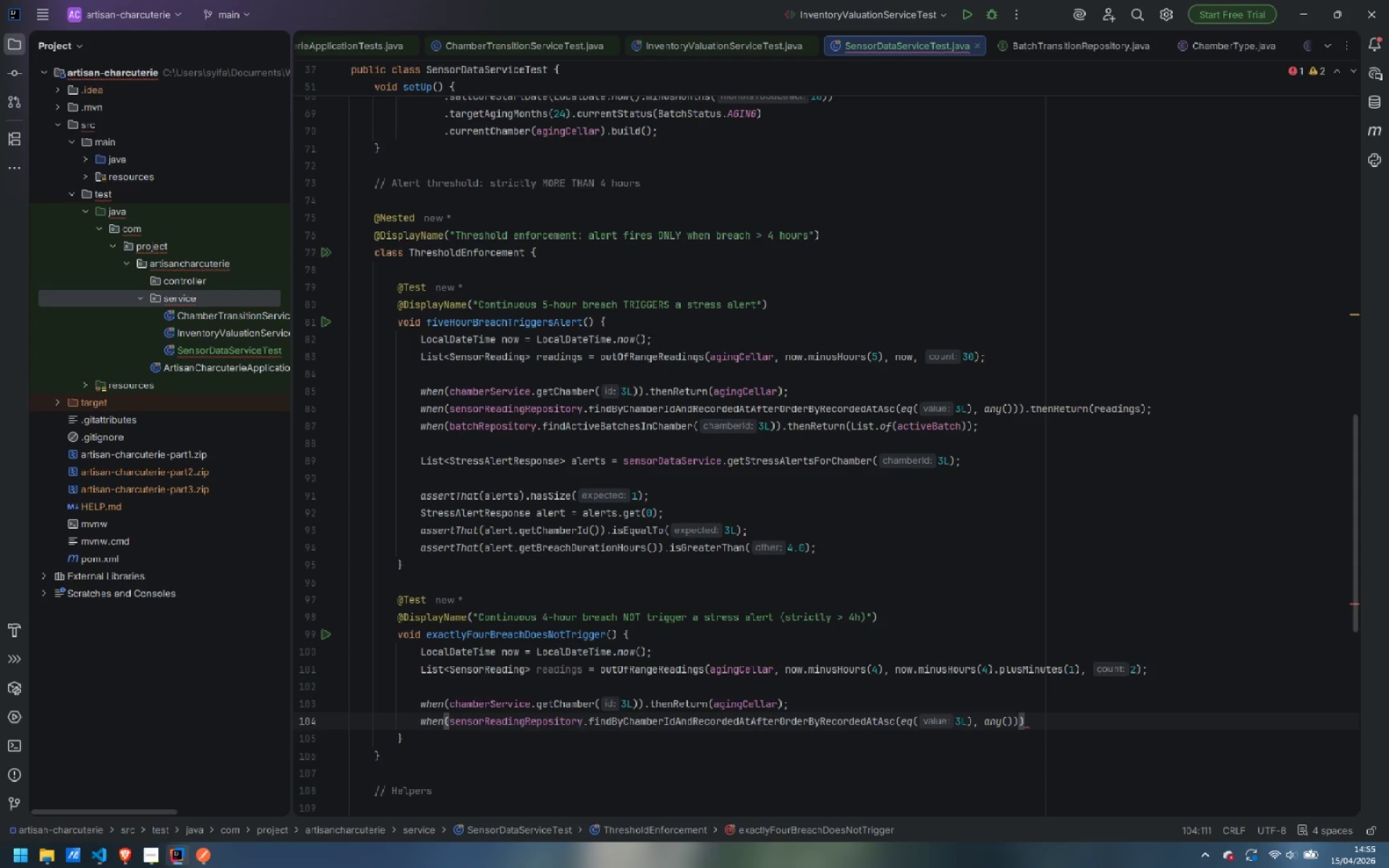 
type(.thenRE)
 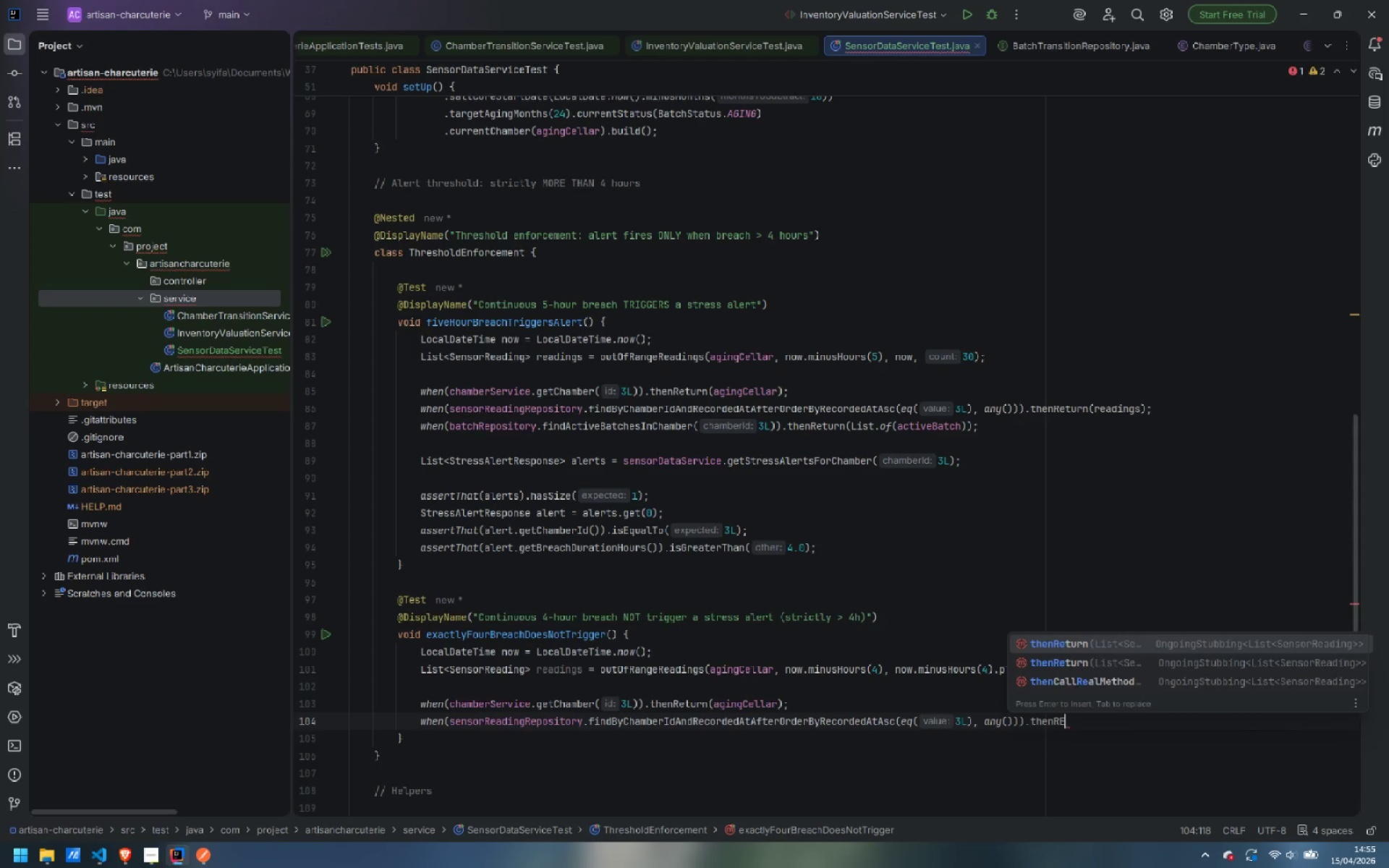 
key(Enter)
 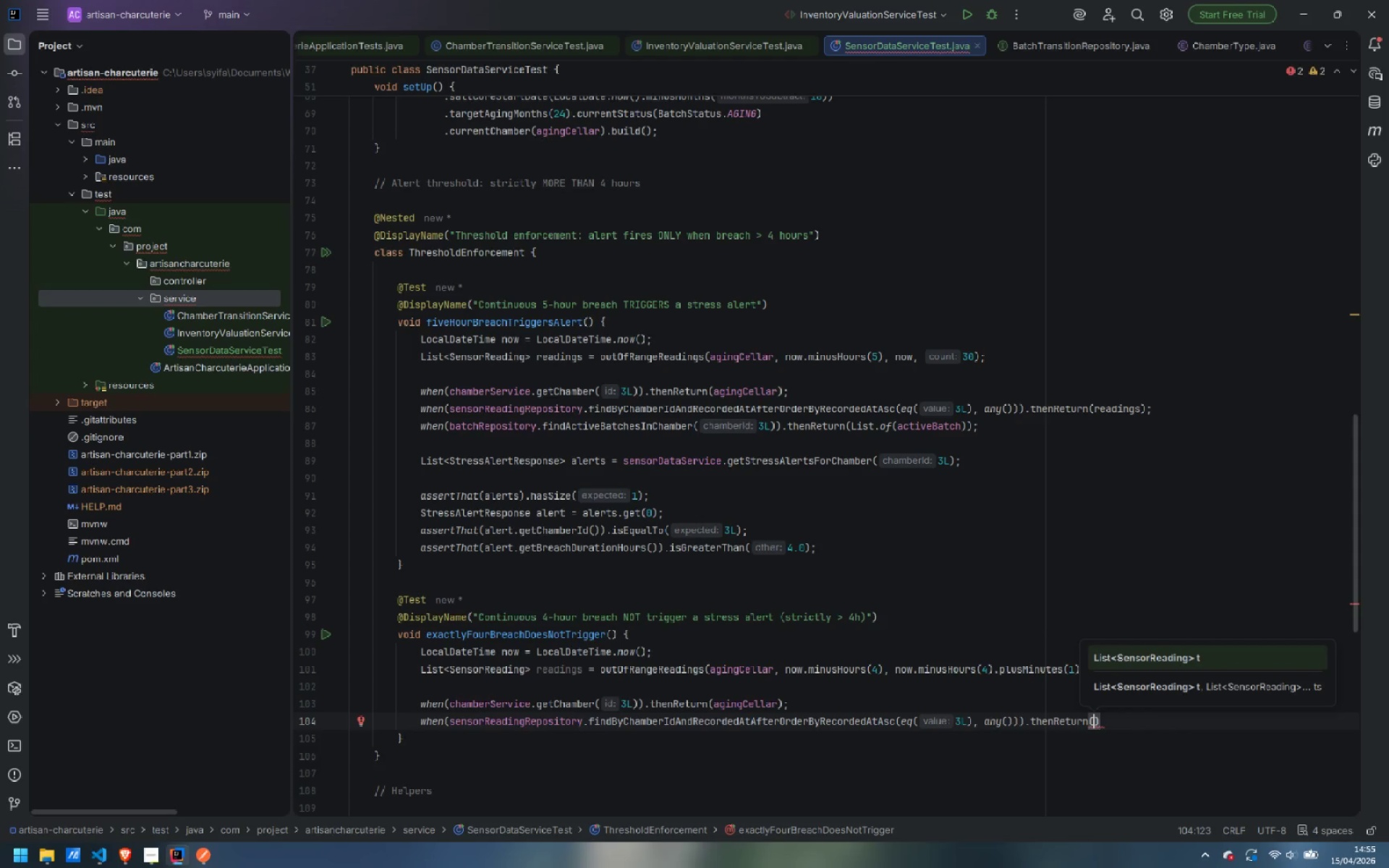 
type(reading)
 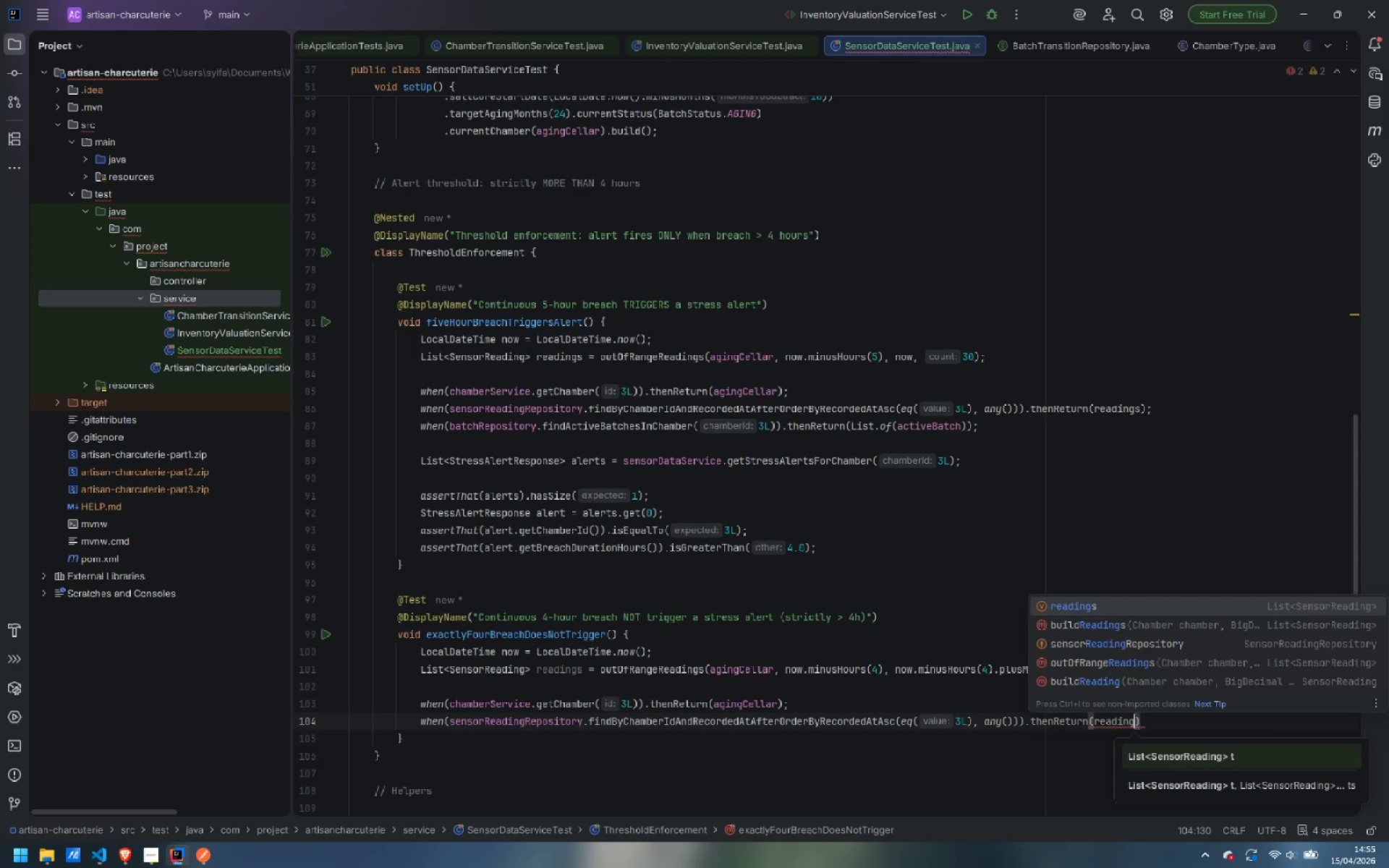 
key(Enter)
 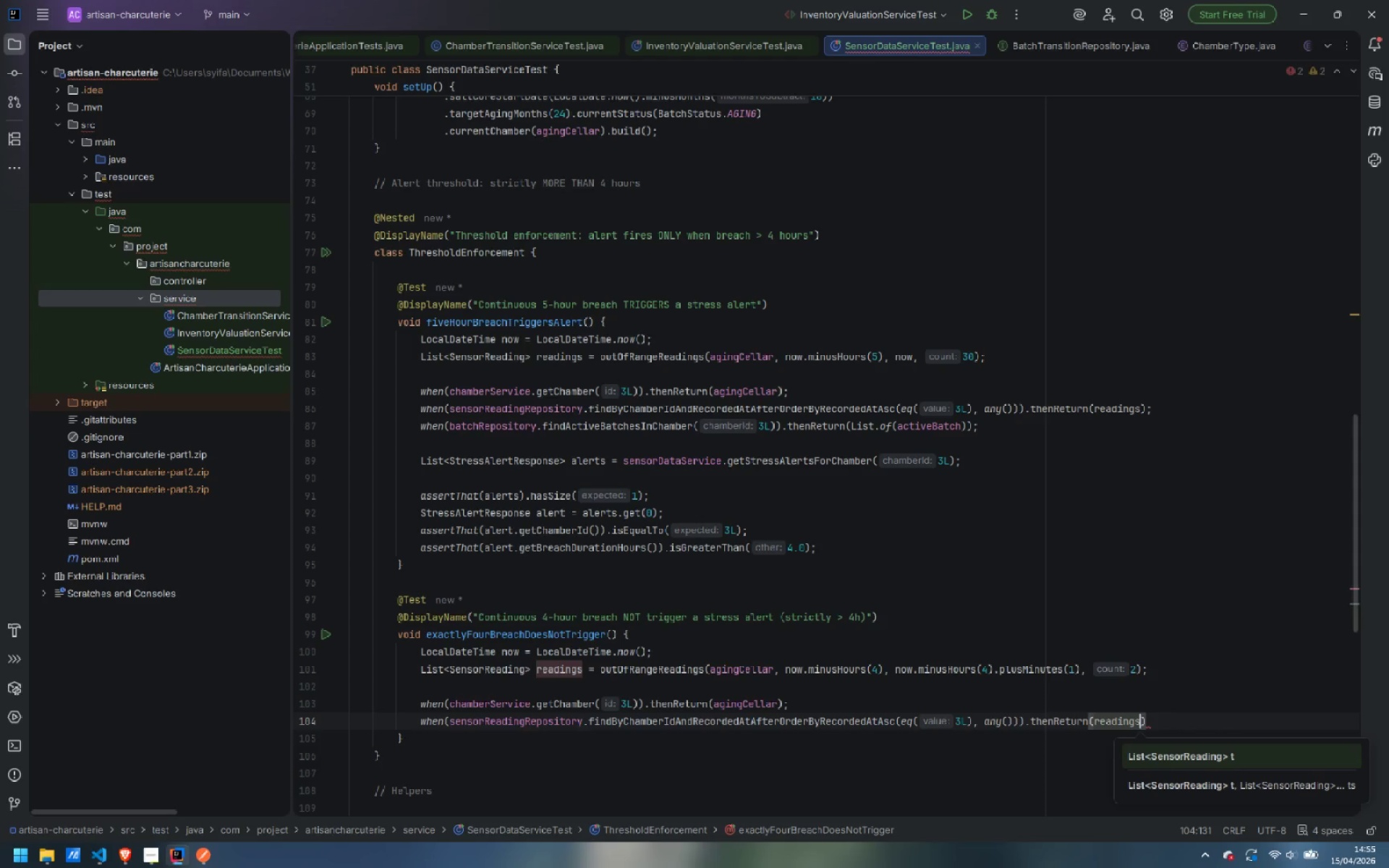 
key(ArrowRight)
 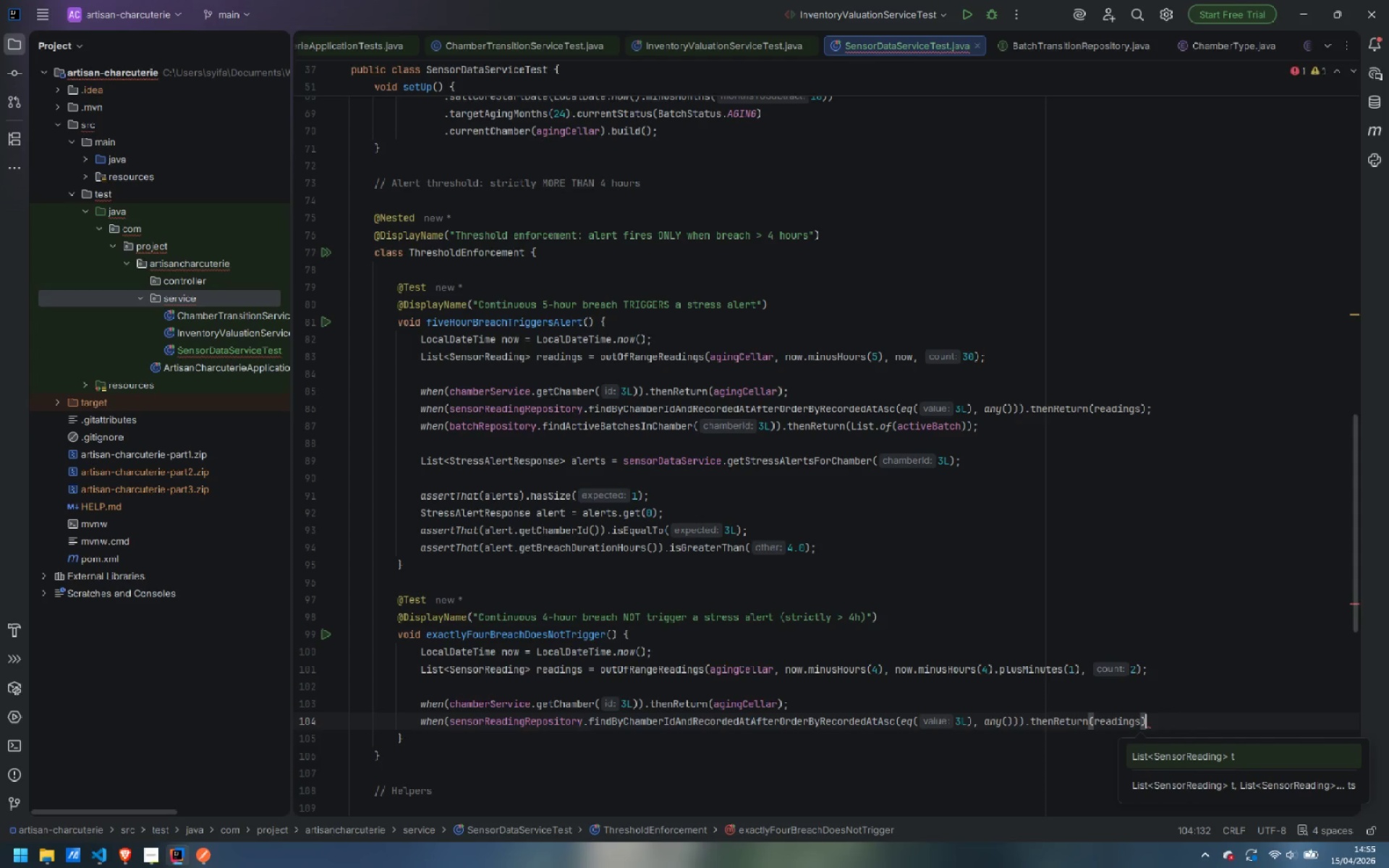 
key(Semicolon)
 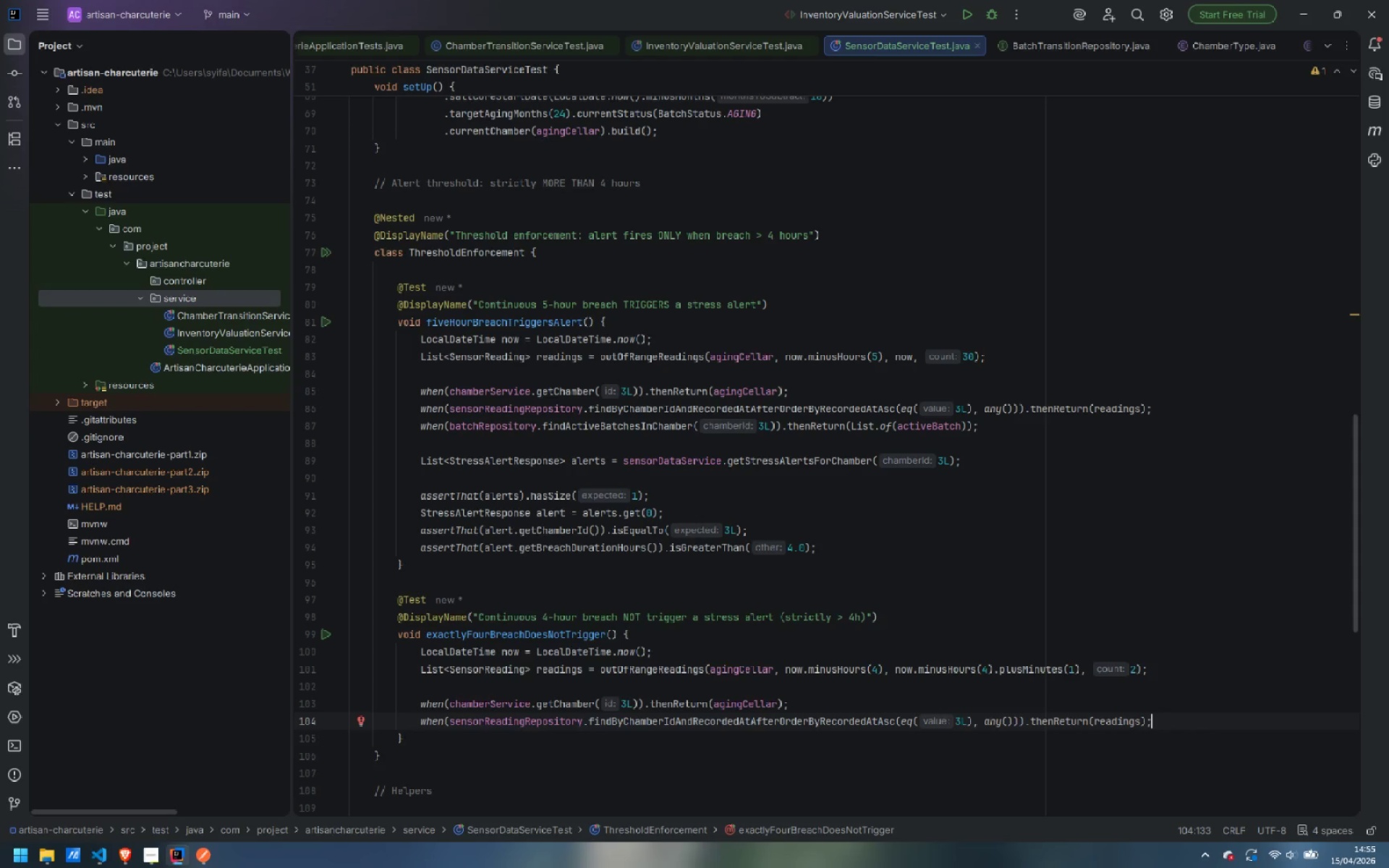 
key(Enter)
 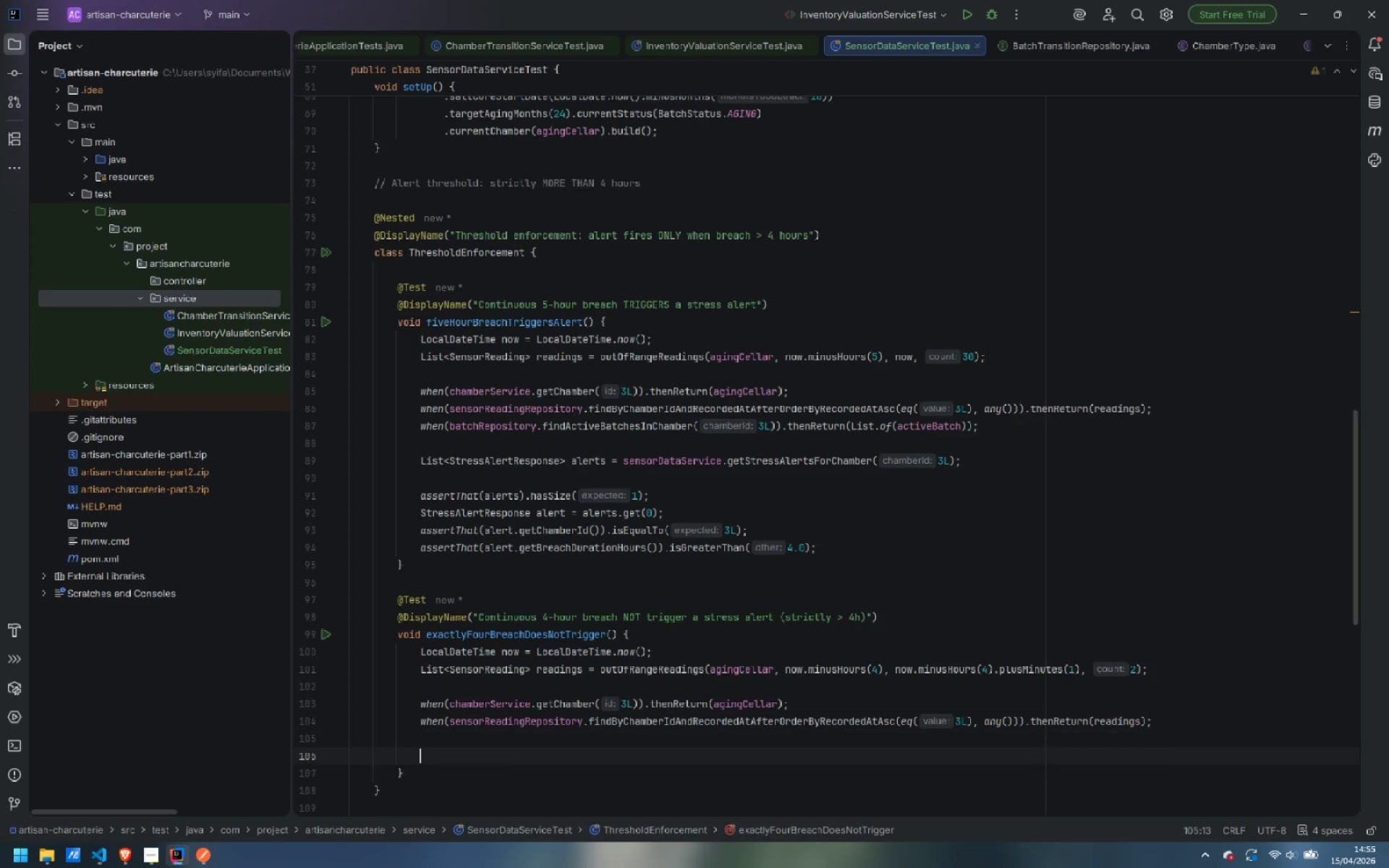 
key(Enter)
 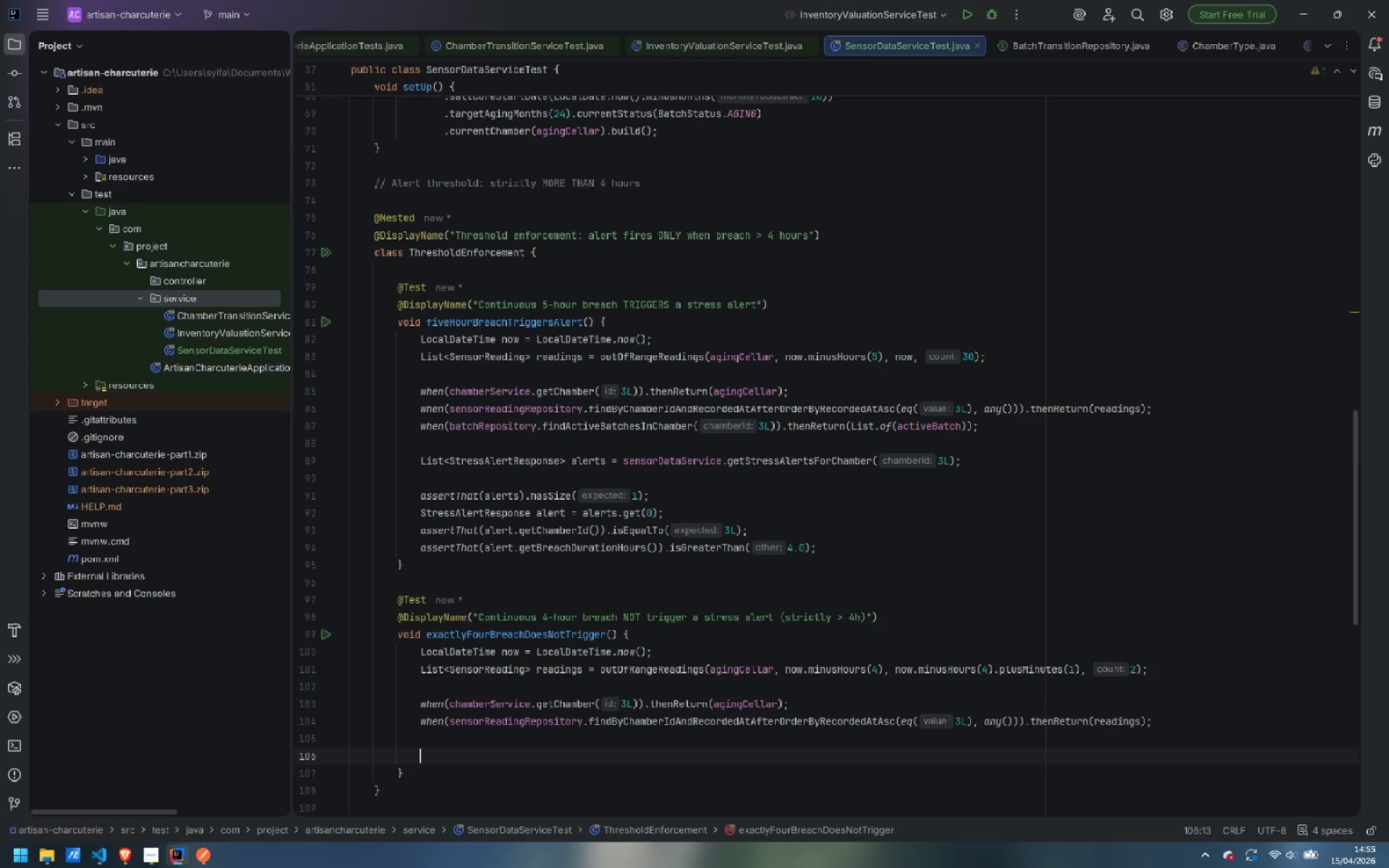 
type(List<Stres)
 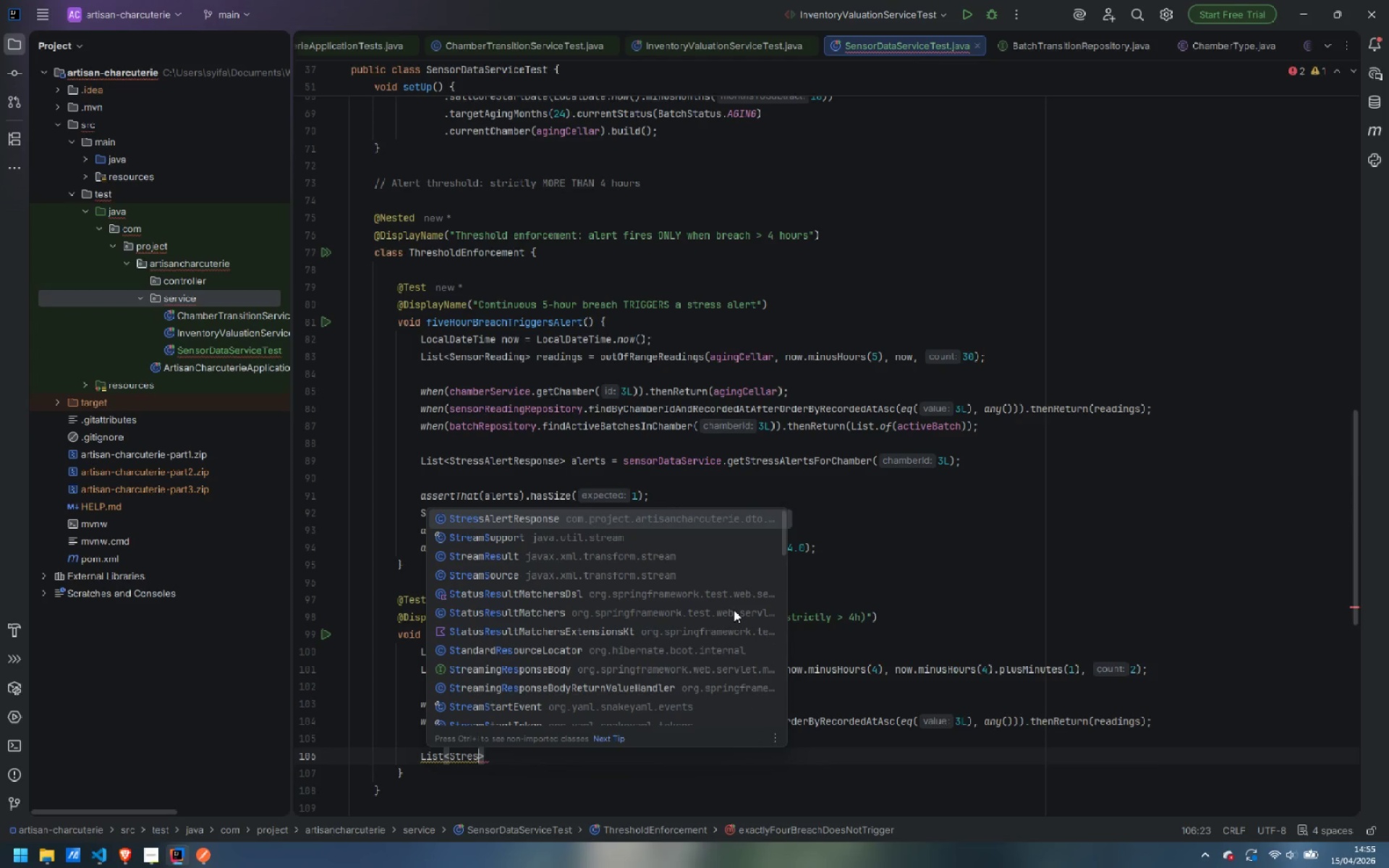 
key(Enter)
 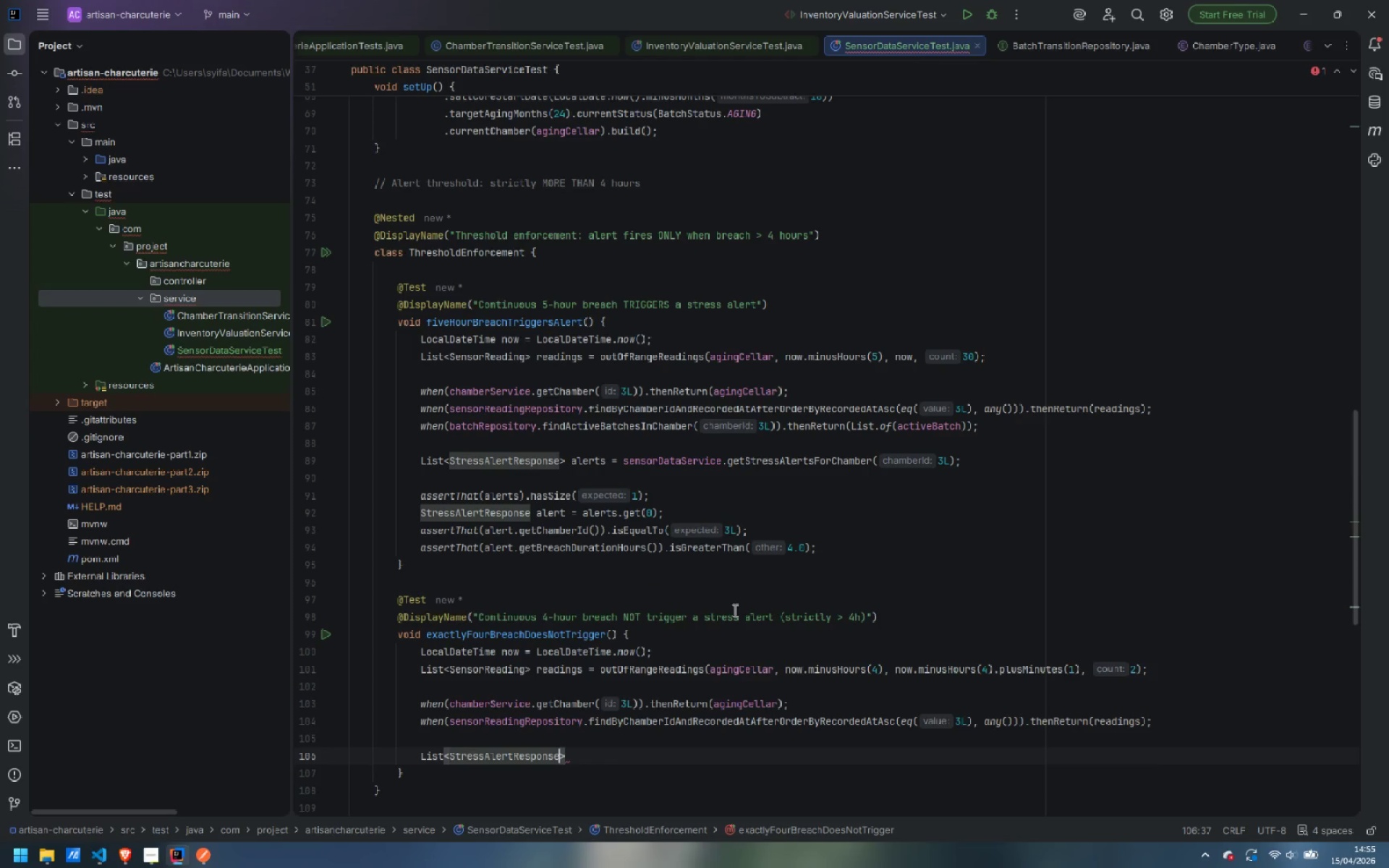 
key(ArrowRight)
 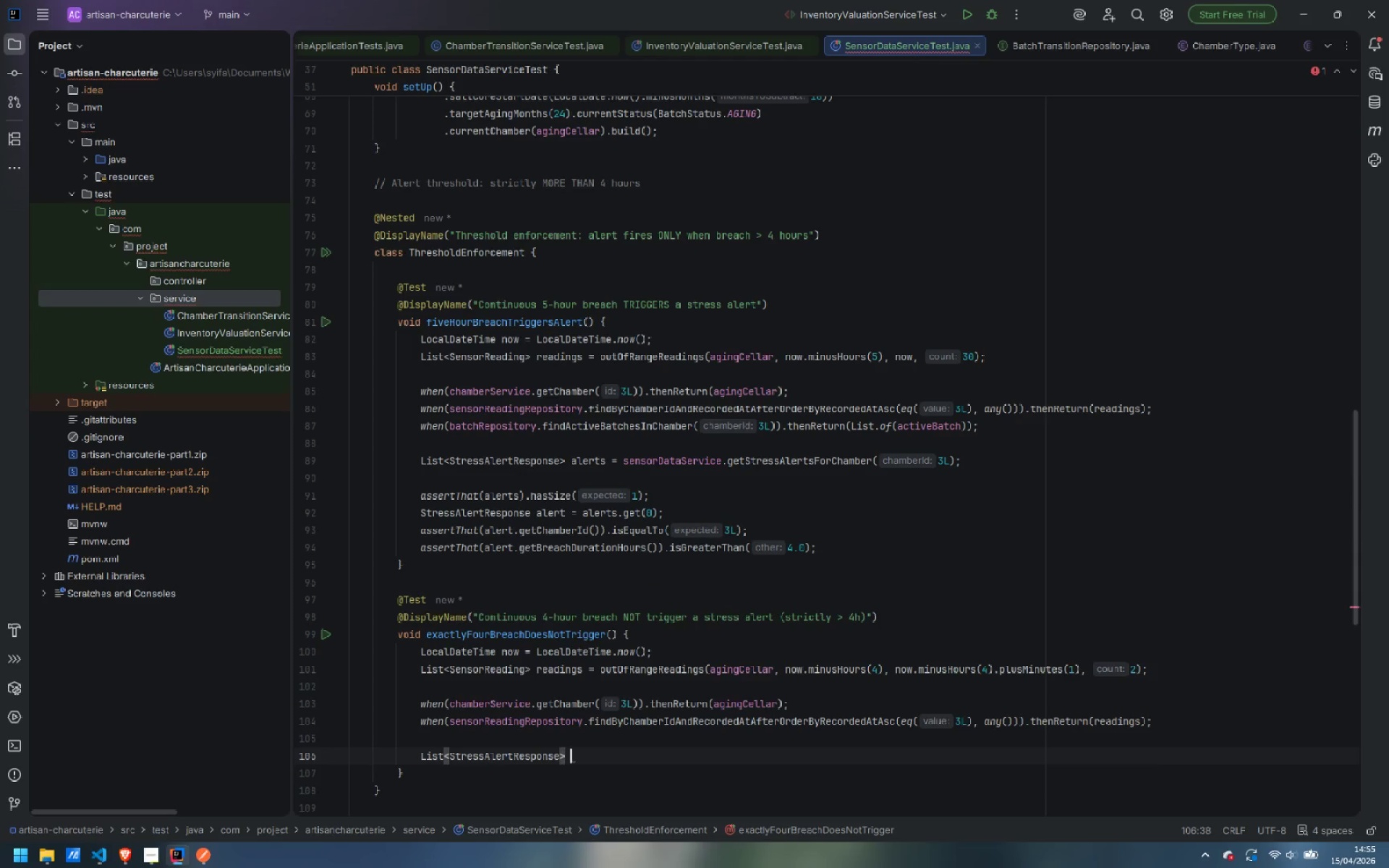 
type( alerts = senso)
 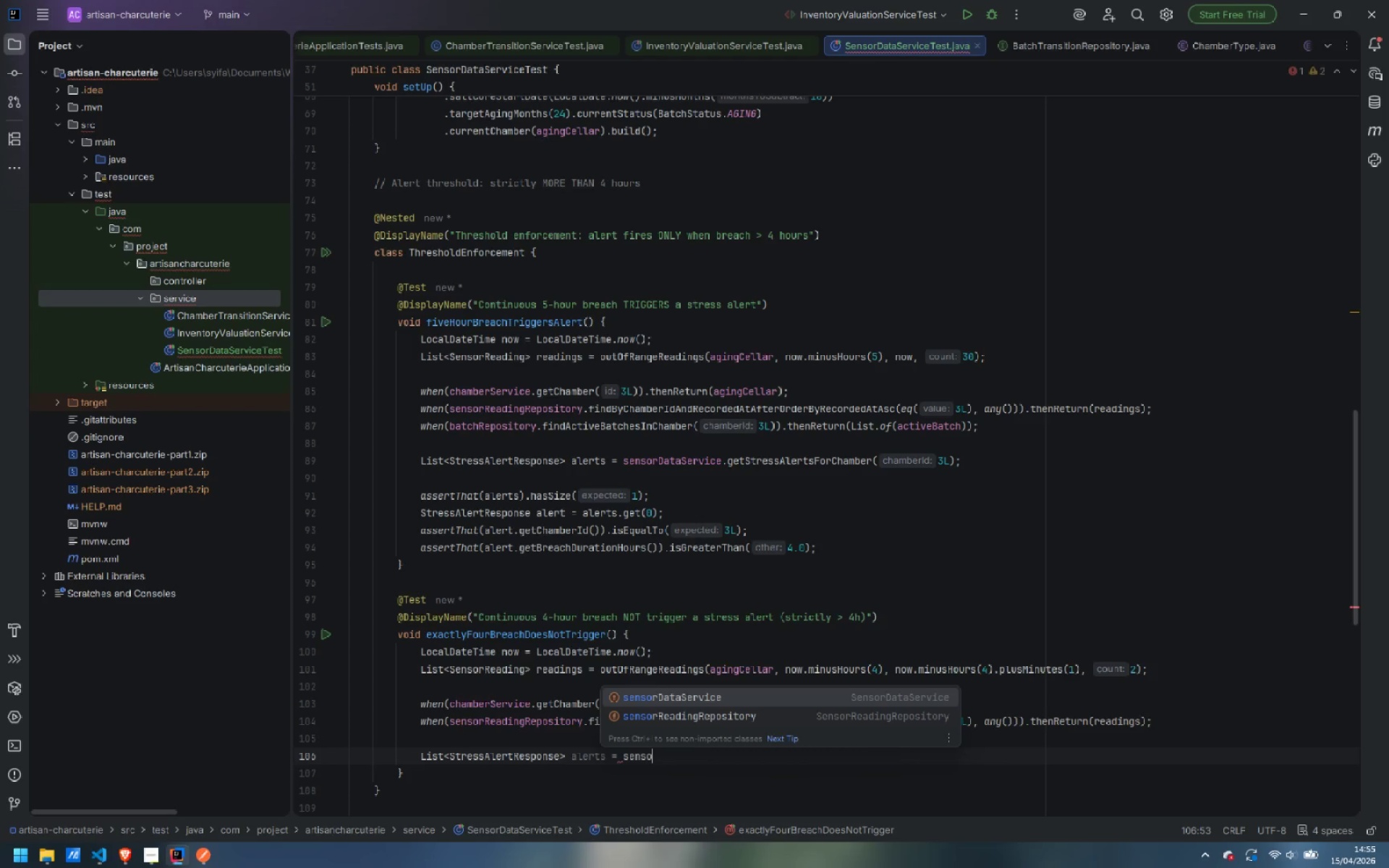 
key(Enter)
 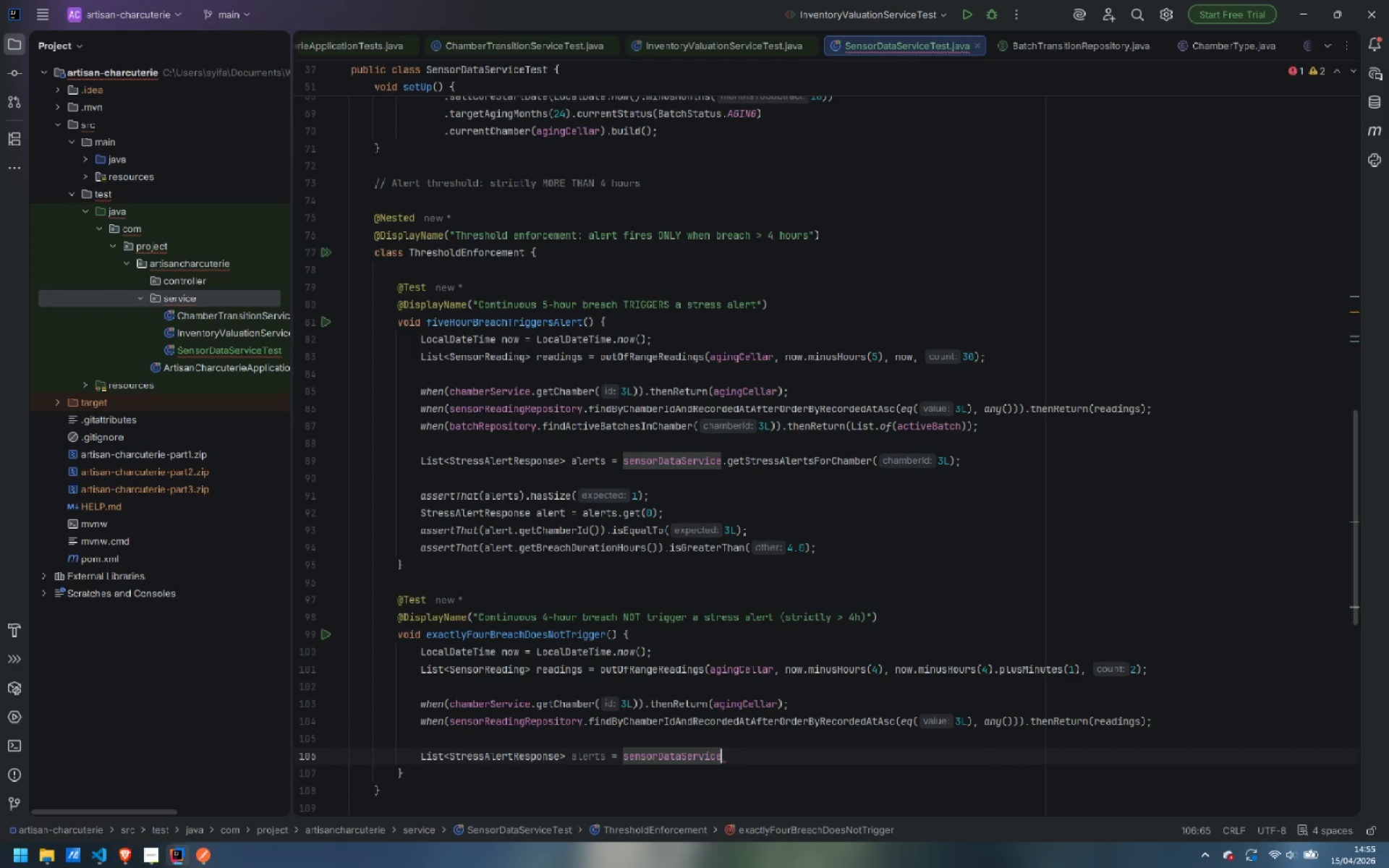 
type(.getStre)
 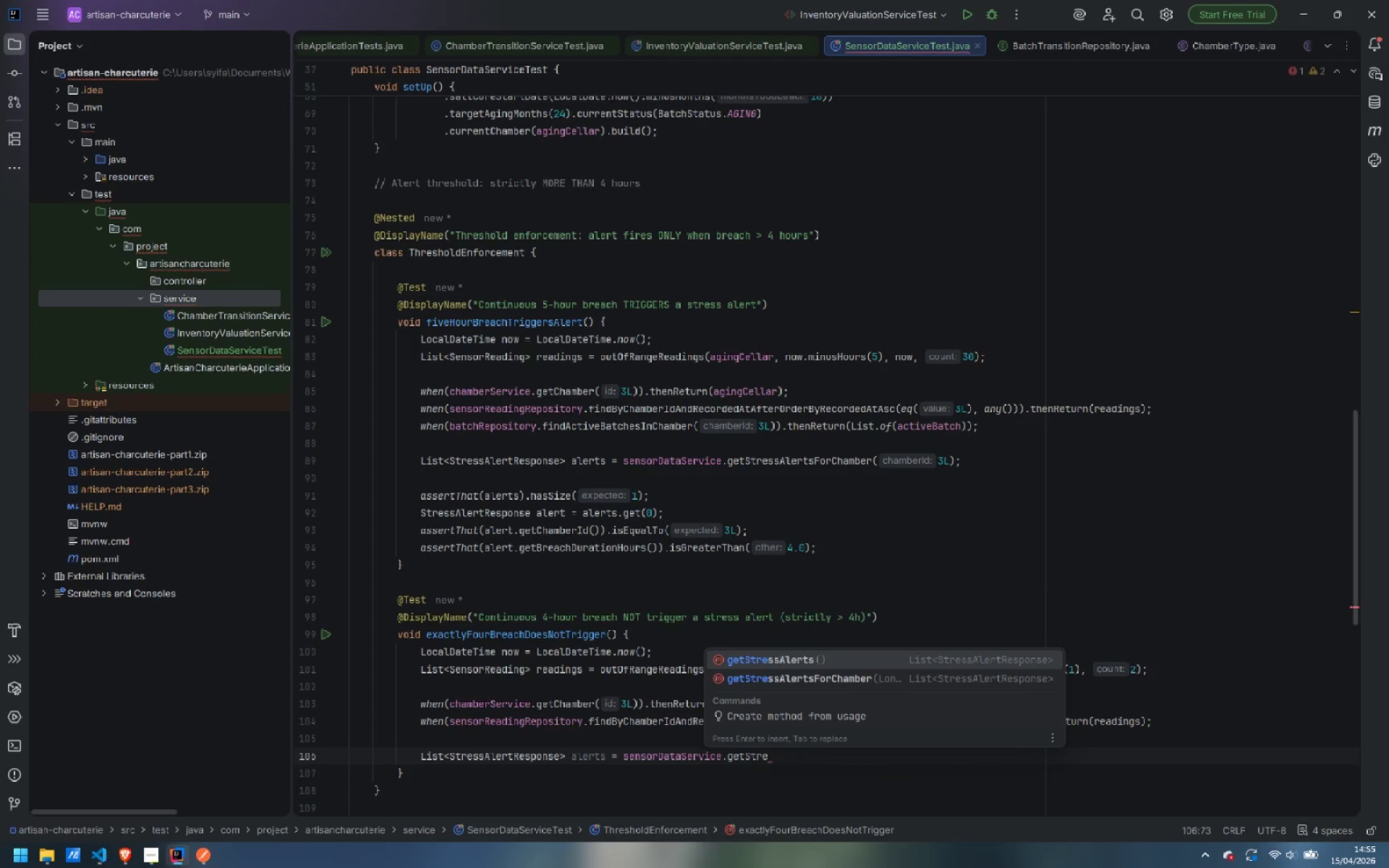 
key(ArrowDown)
 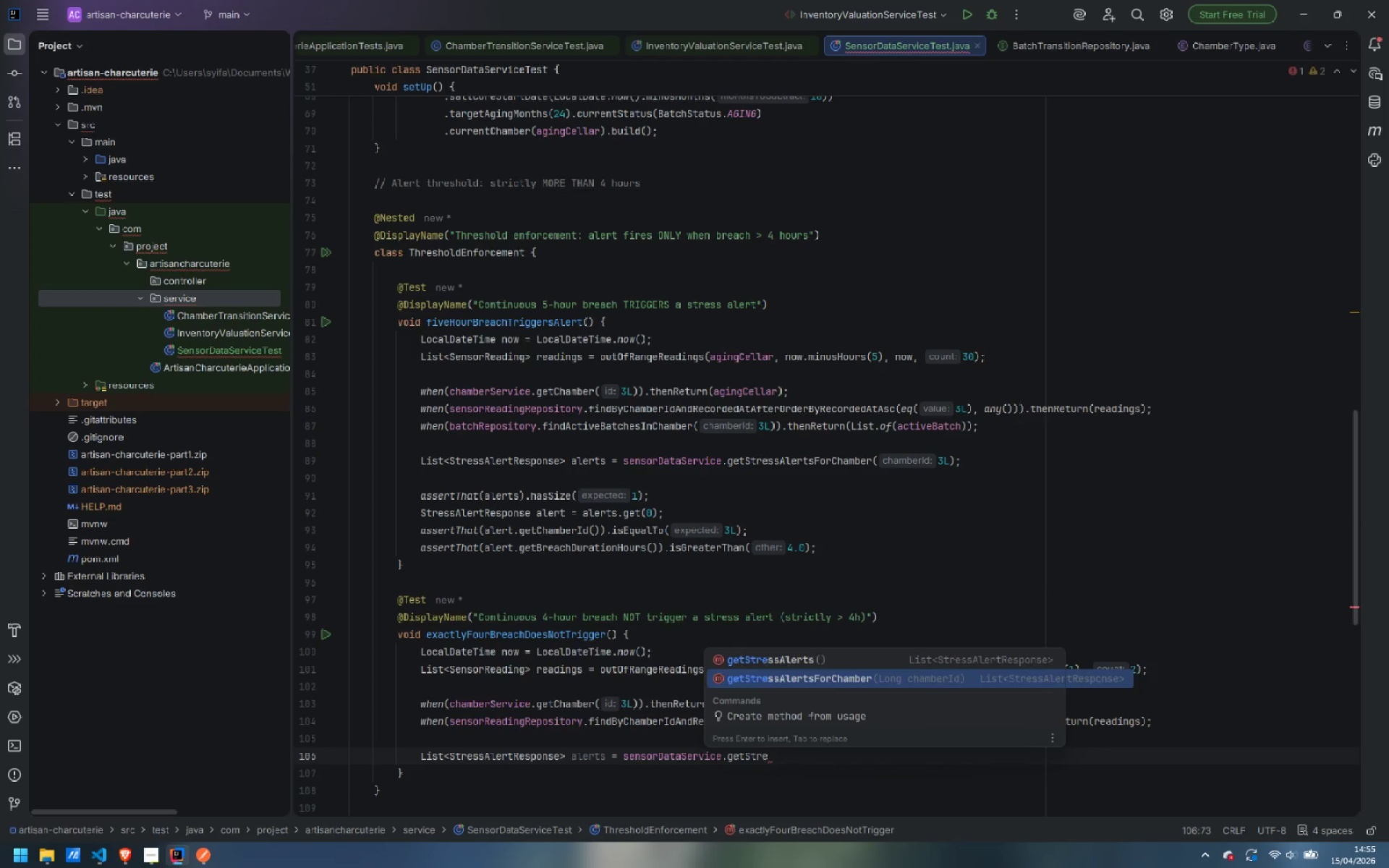 
key(Enter)
 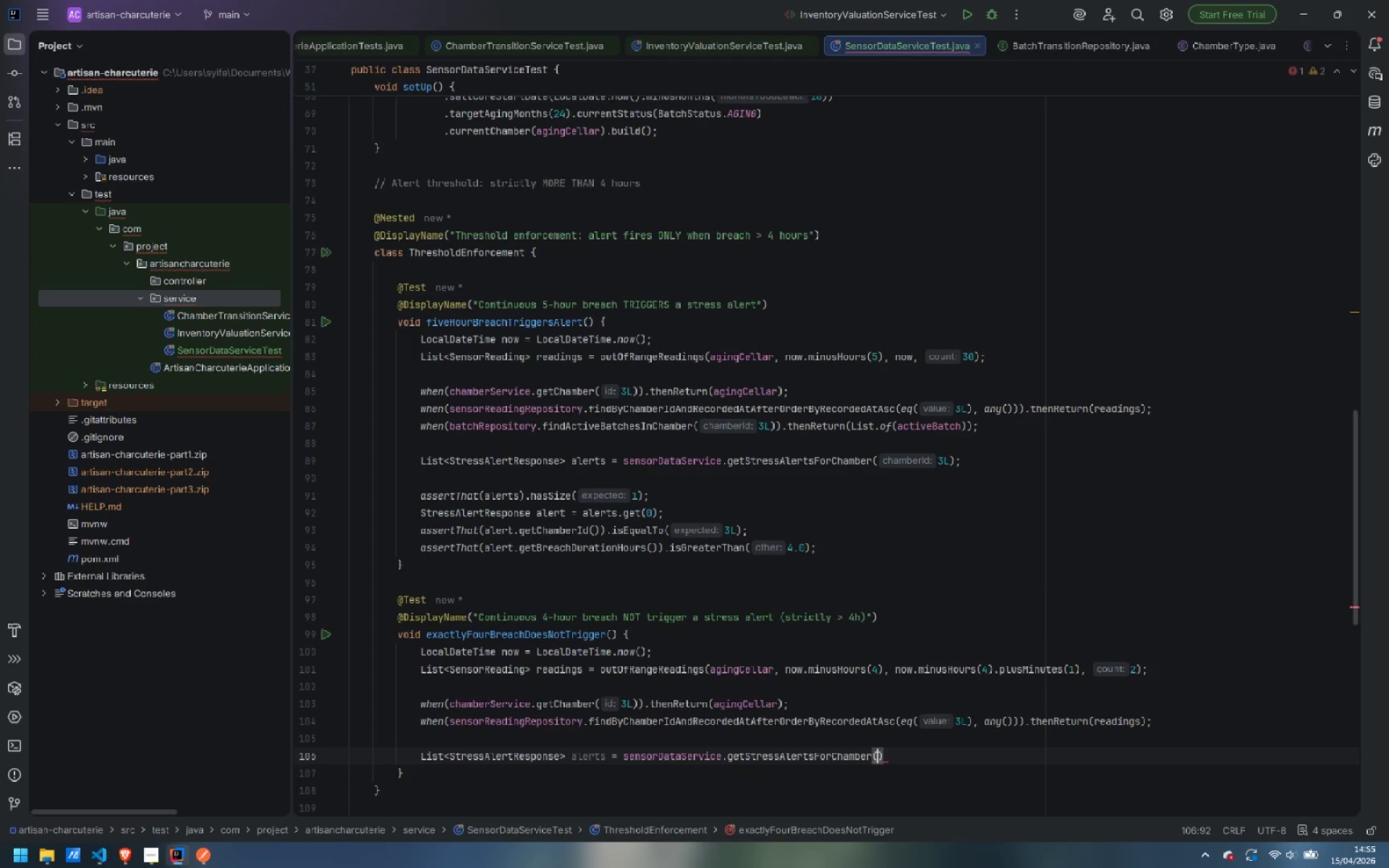 
type(3L)
 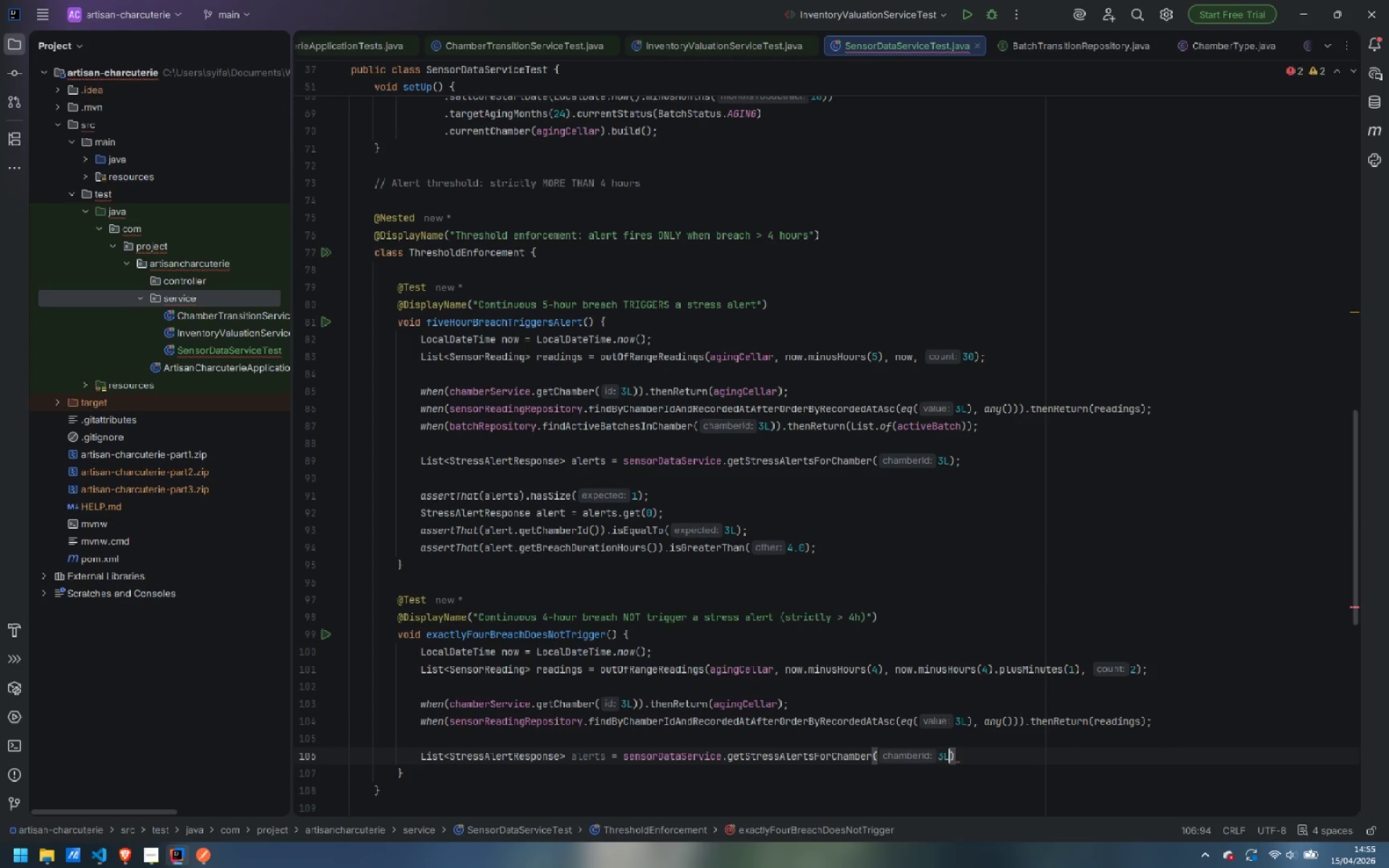 
key(ArrowRight)
 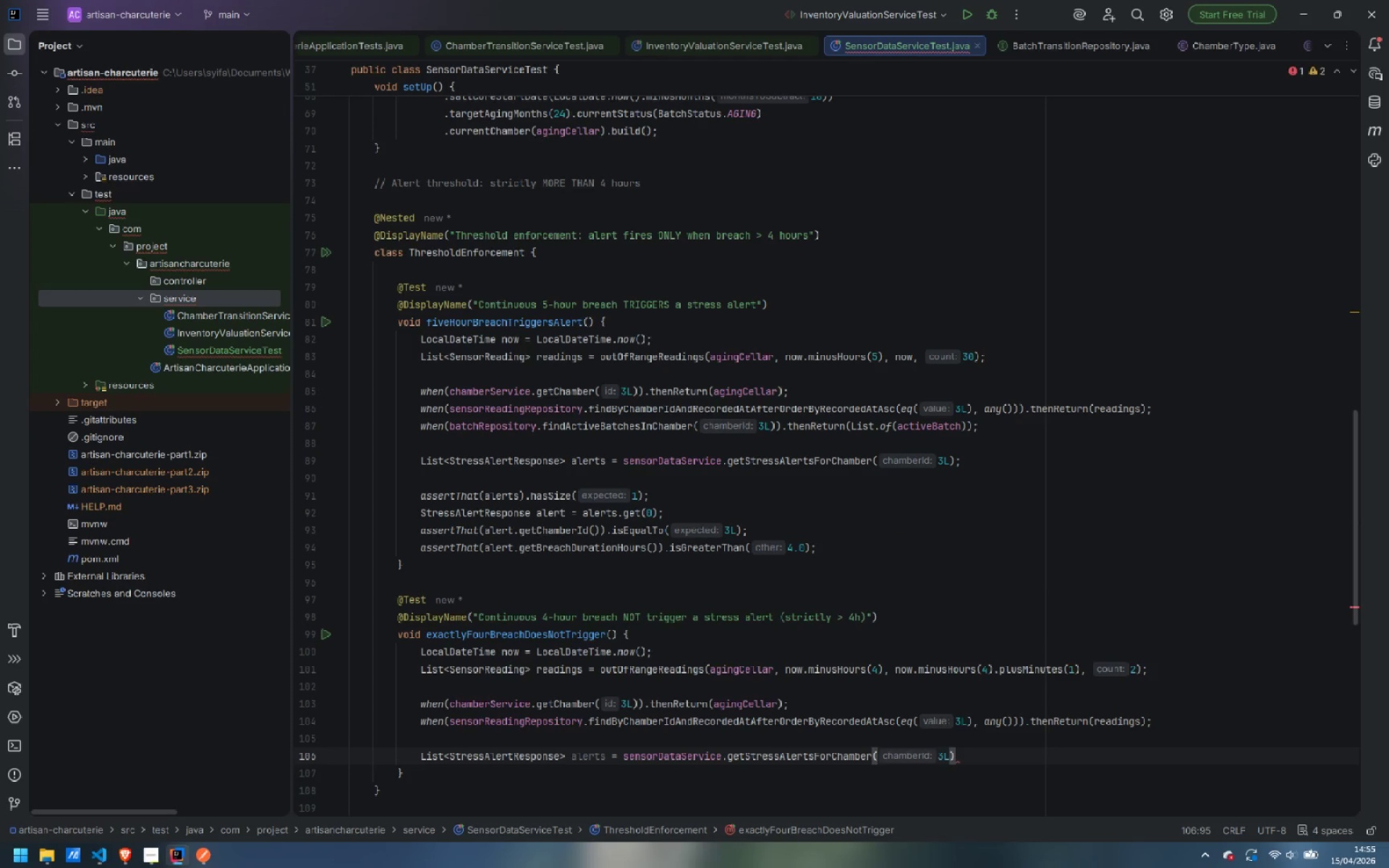 
key(Semicolon)
 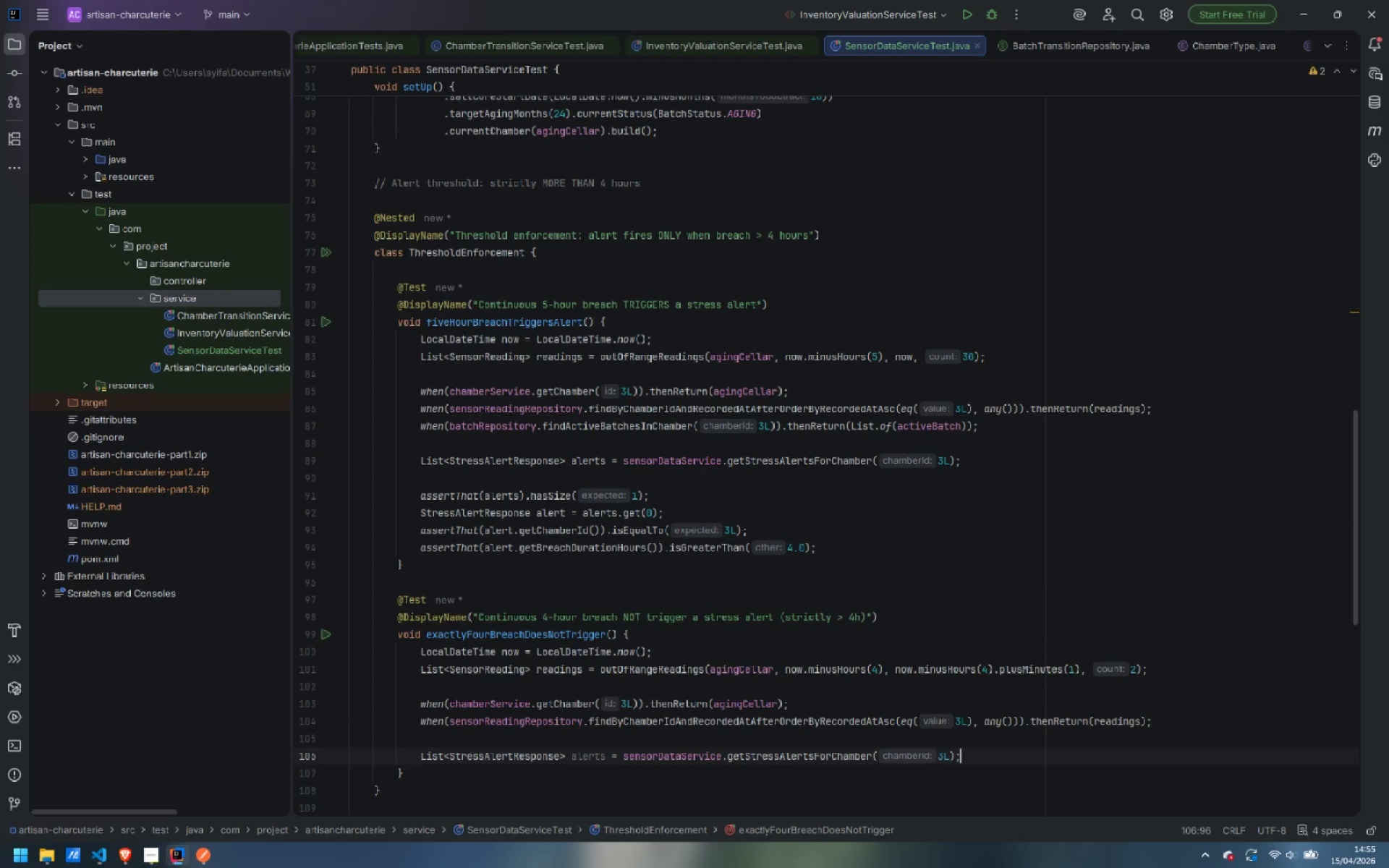 
key(Enter)
 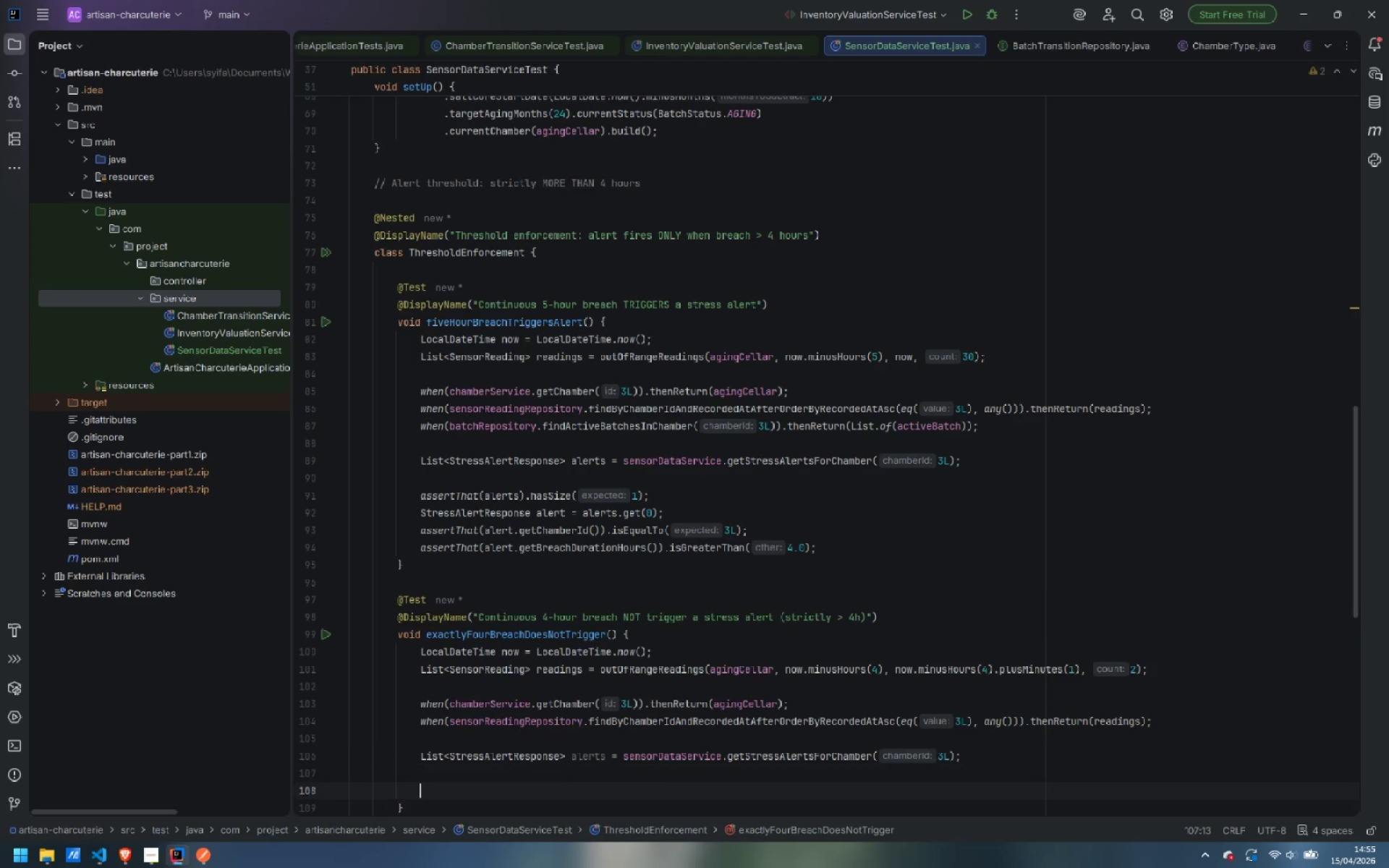 
key(Enter)
 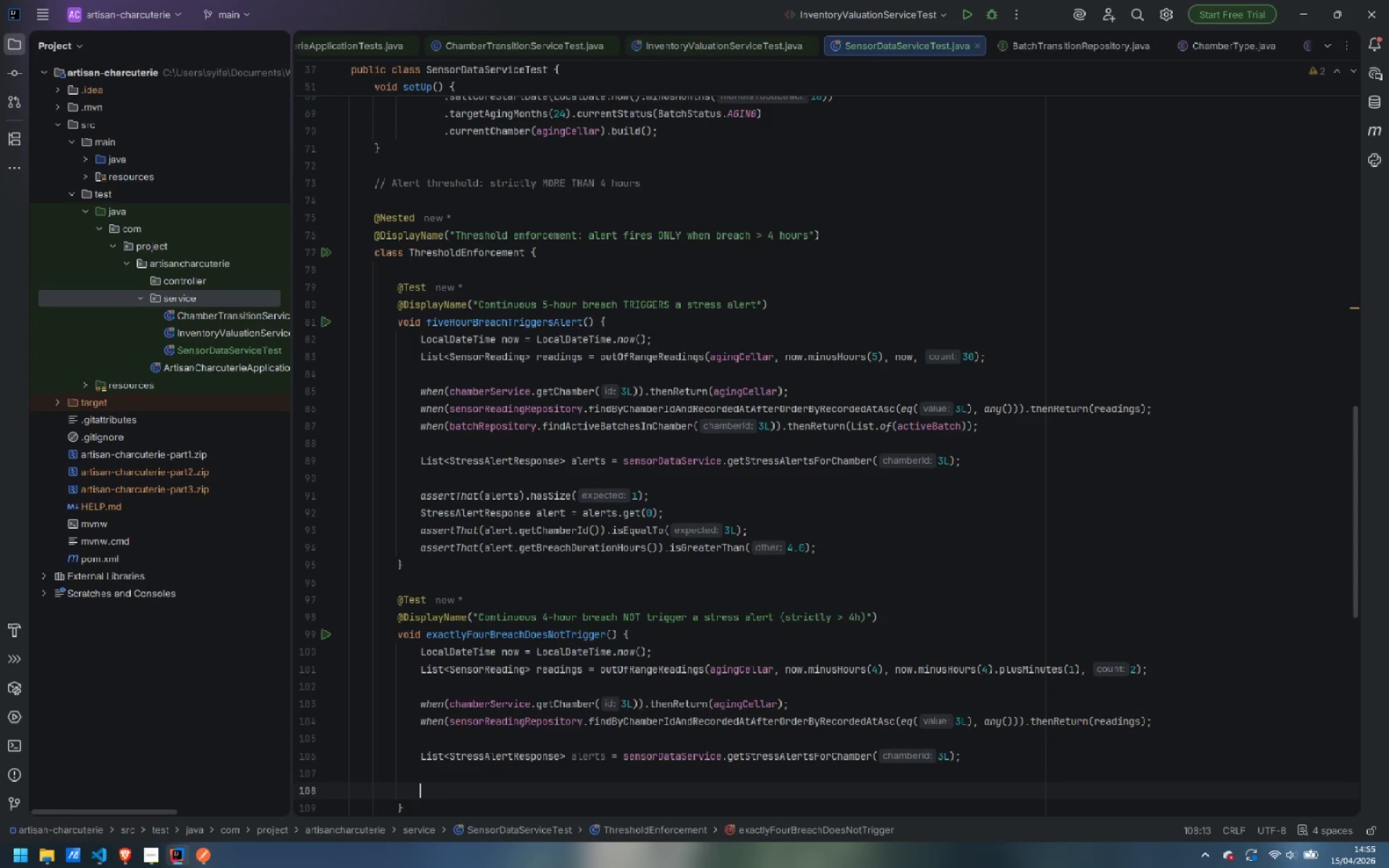 
type(assertThat)
 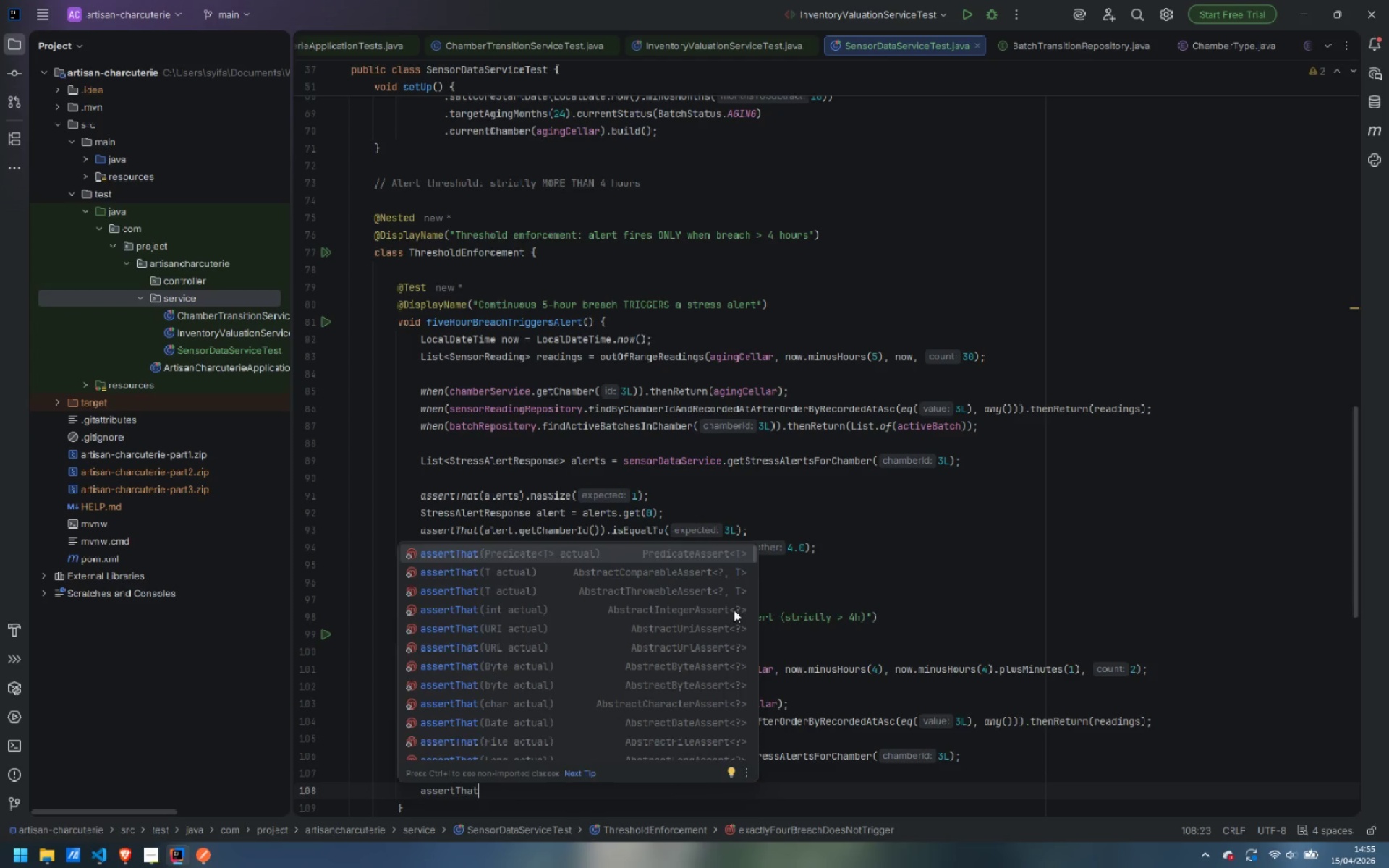 
key(Enter)
 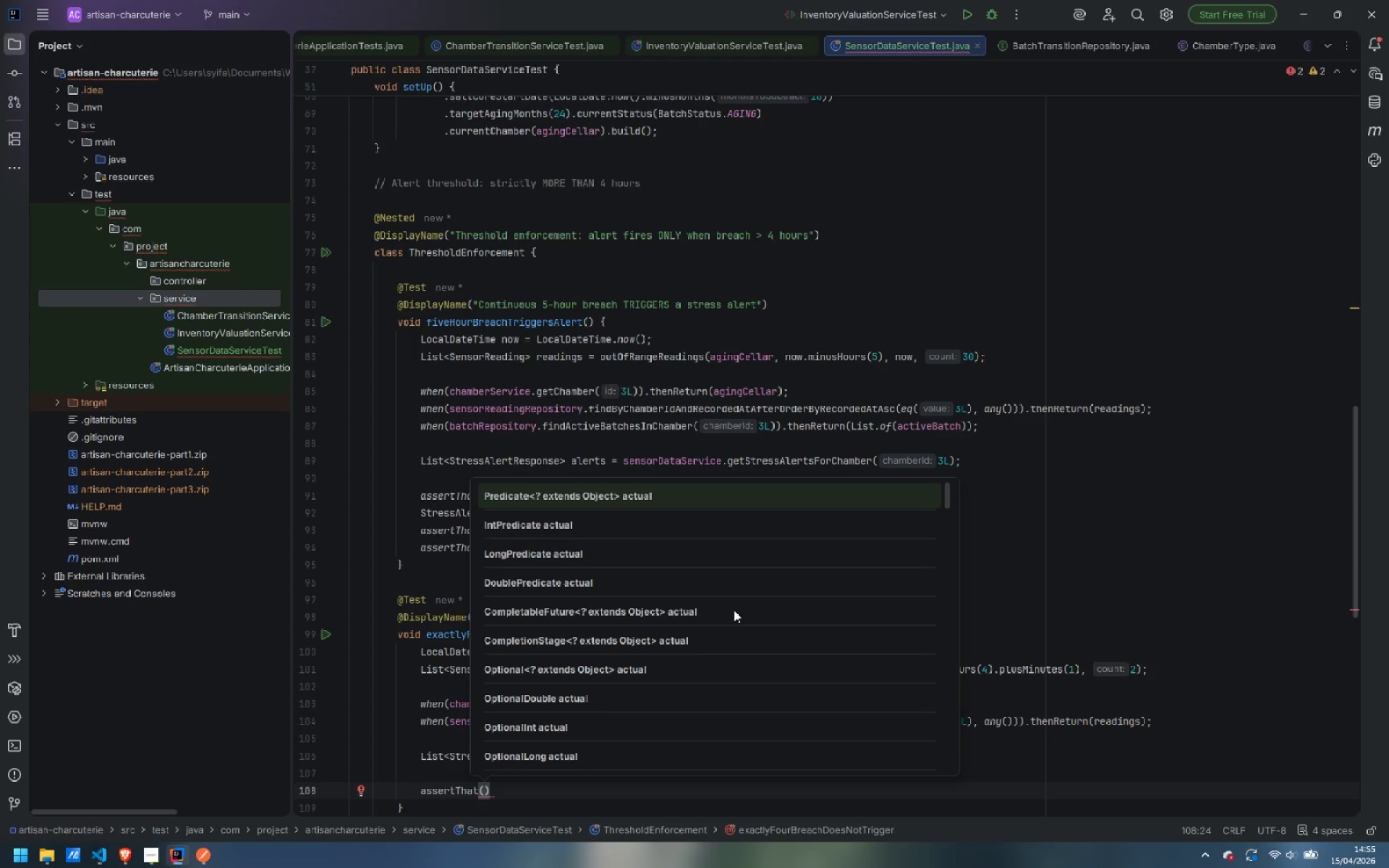 
type(alerts)
 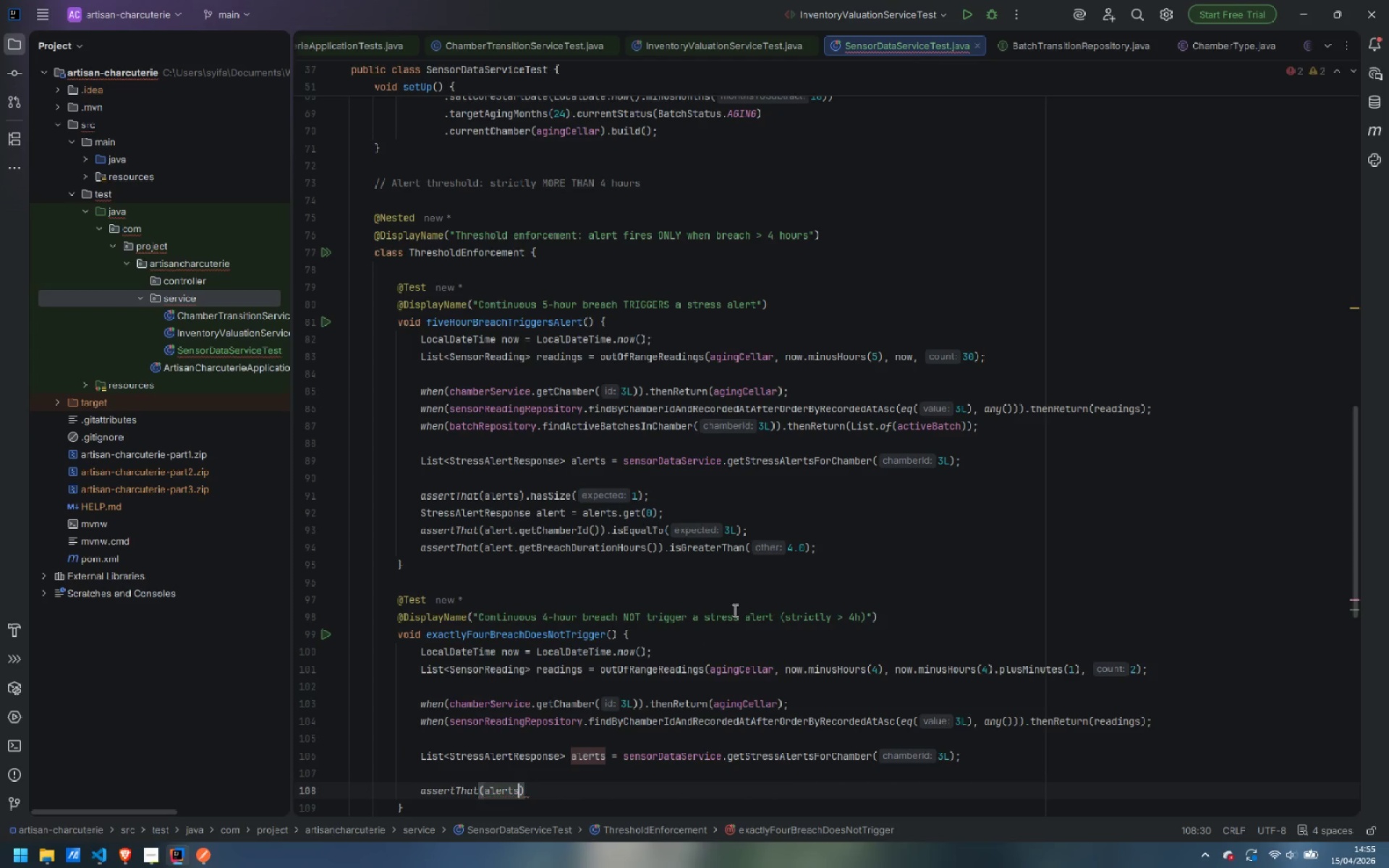 
key(ArrowRight)
 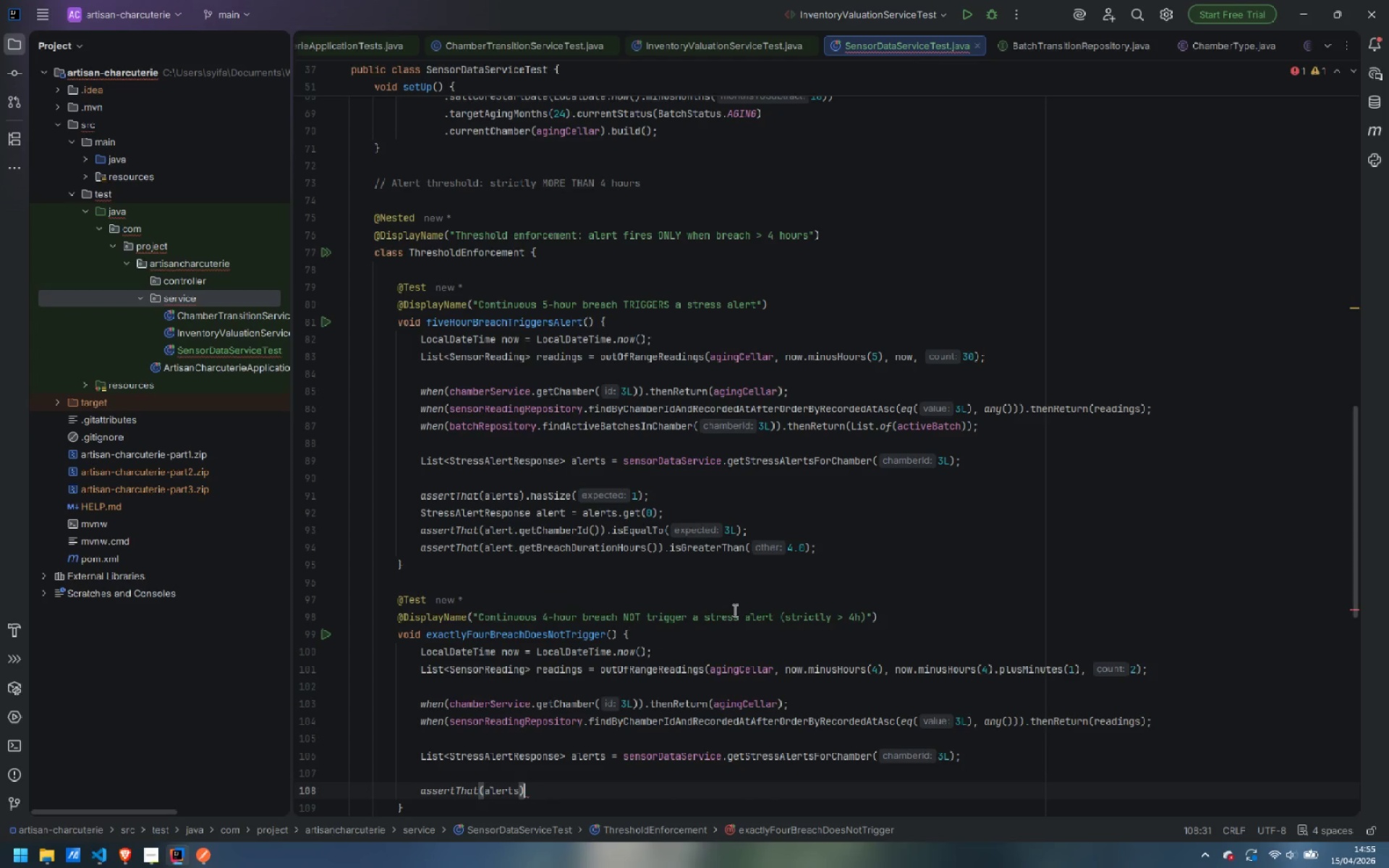 
type(.isEm)
 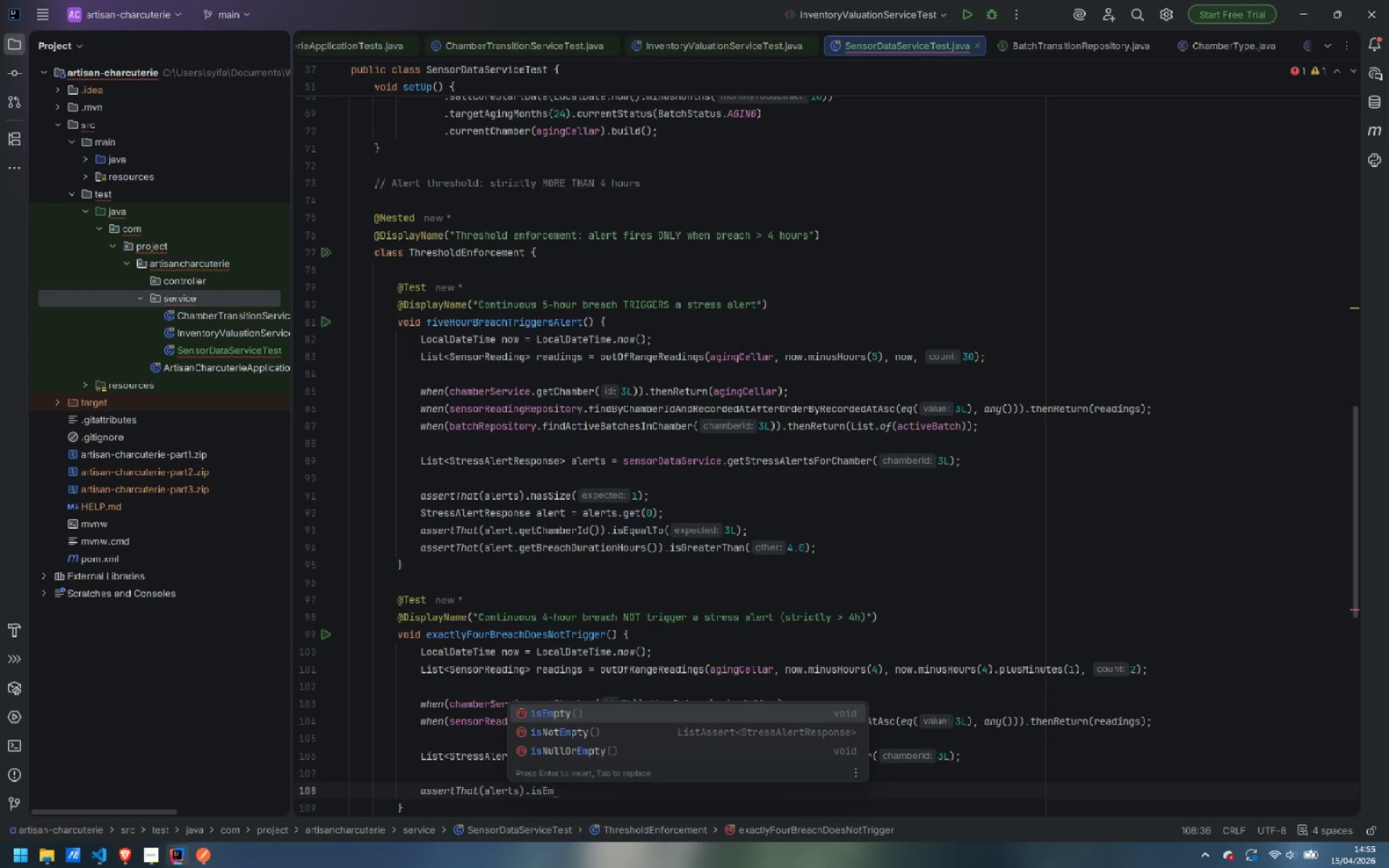 
key(Enter)
 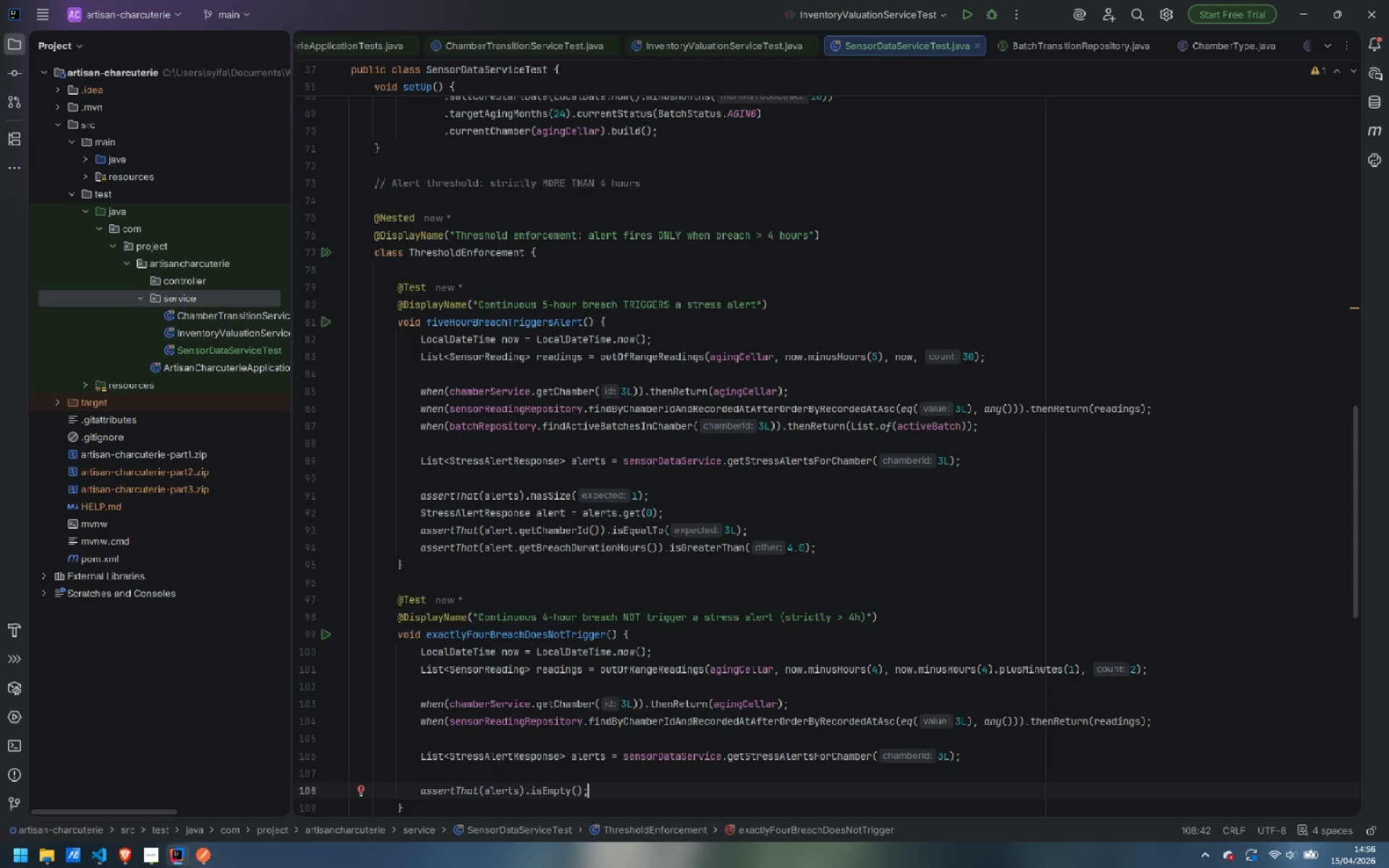 
wait(22.58)
 